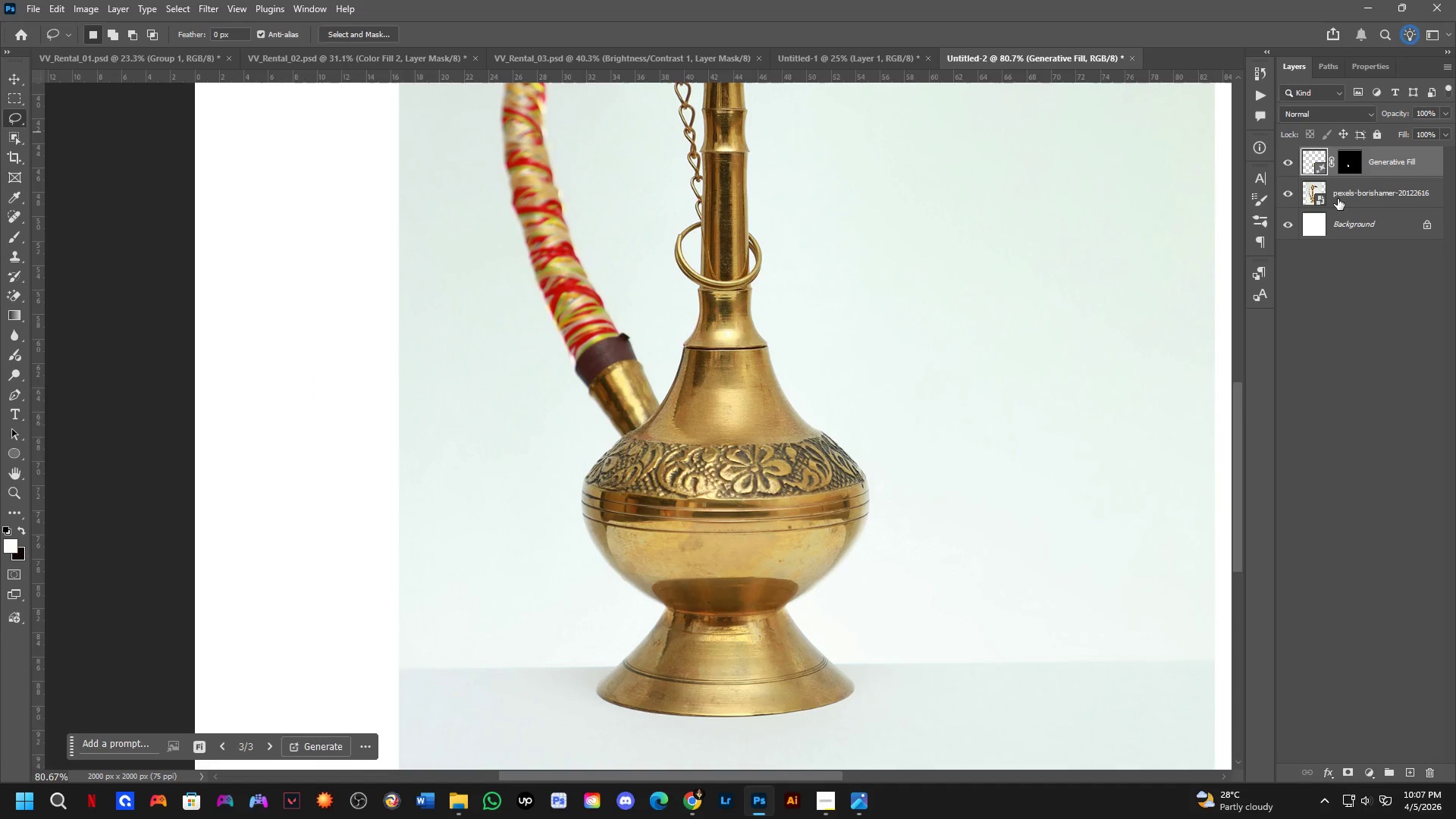 
key(Control+J)
 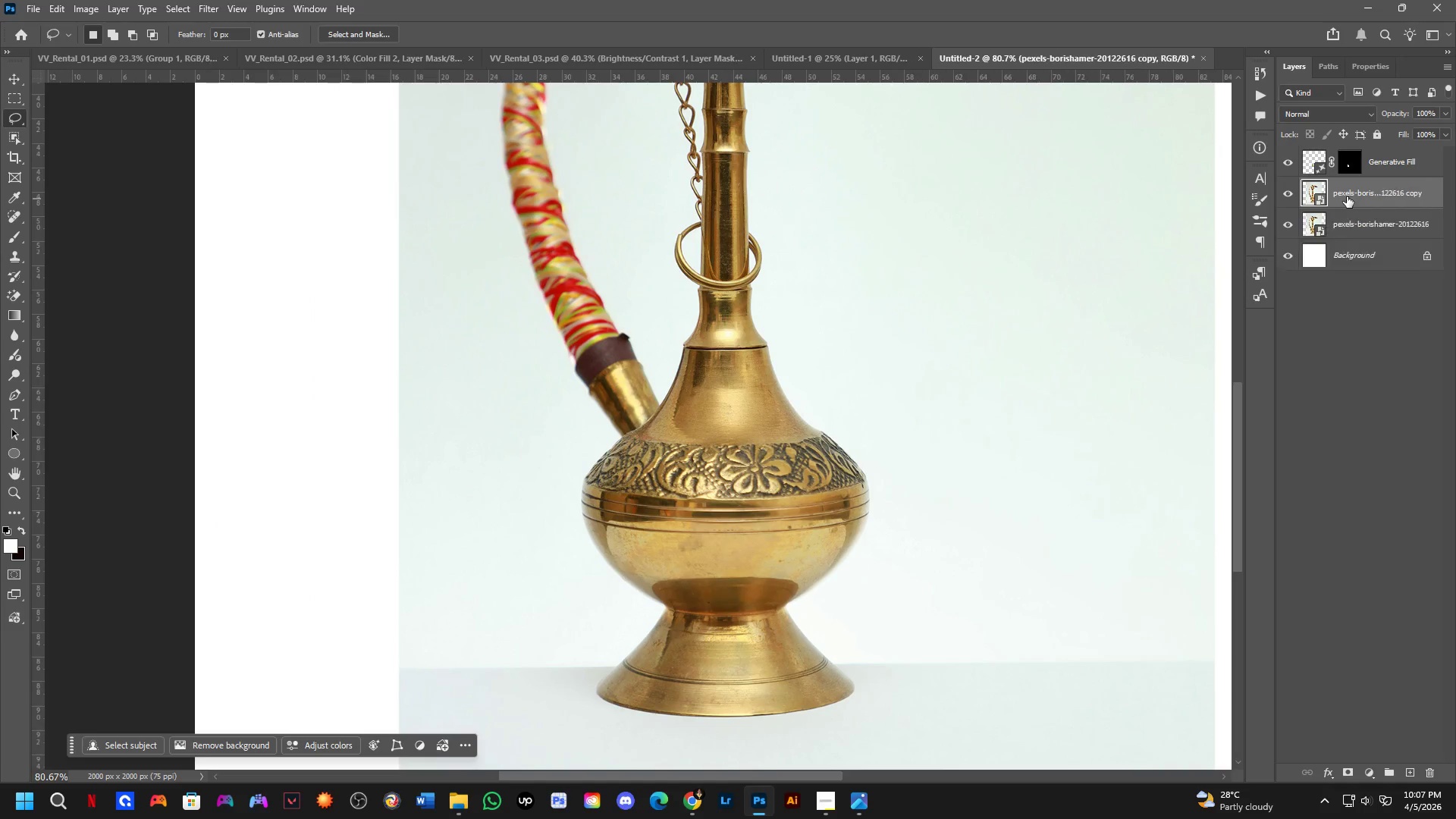 
key(Control+J)
 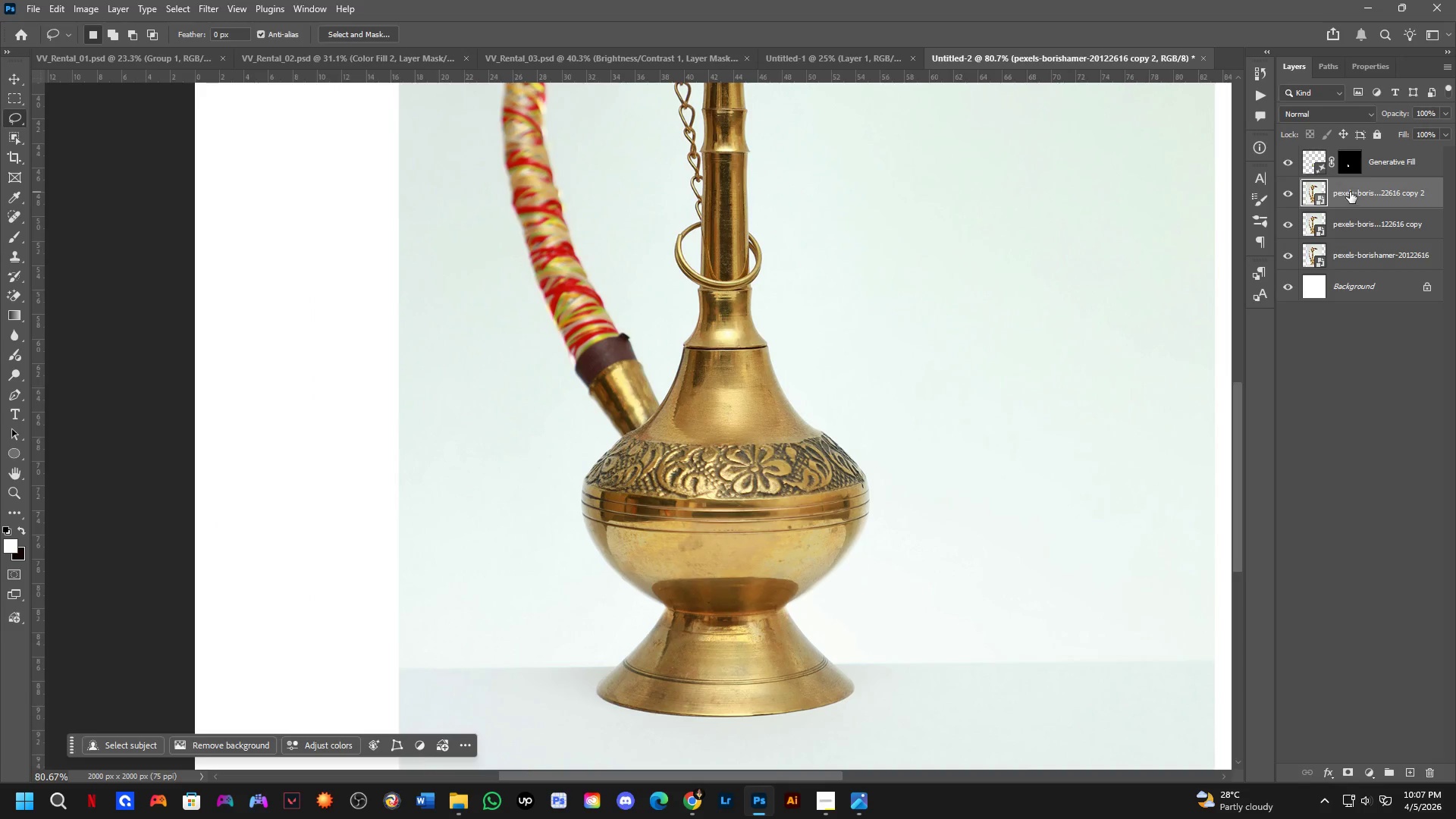 
left_click_drag(start_coordinate=[1350, 192], to_coordinate=[1344, 112])
 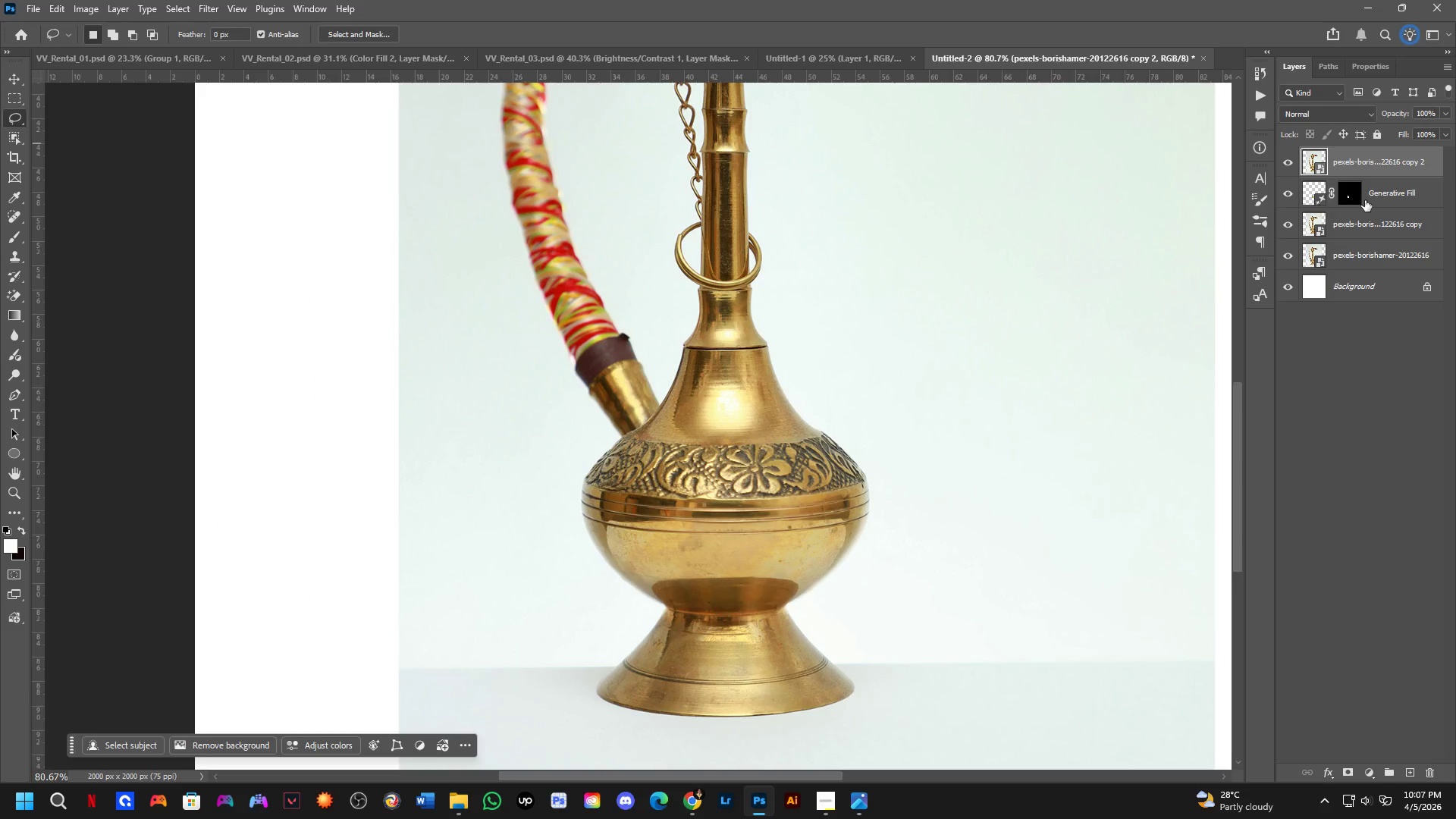 
left_click([1378, 200])
 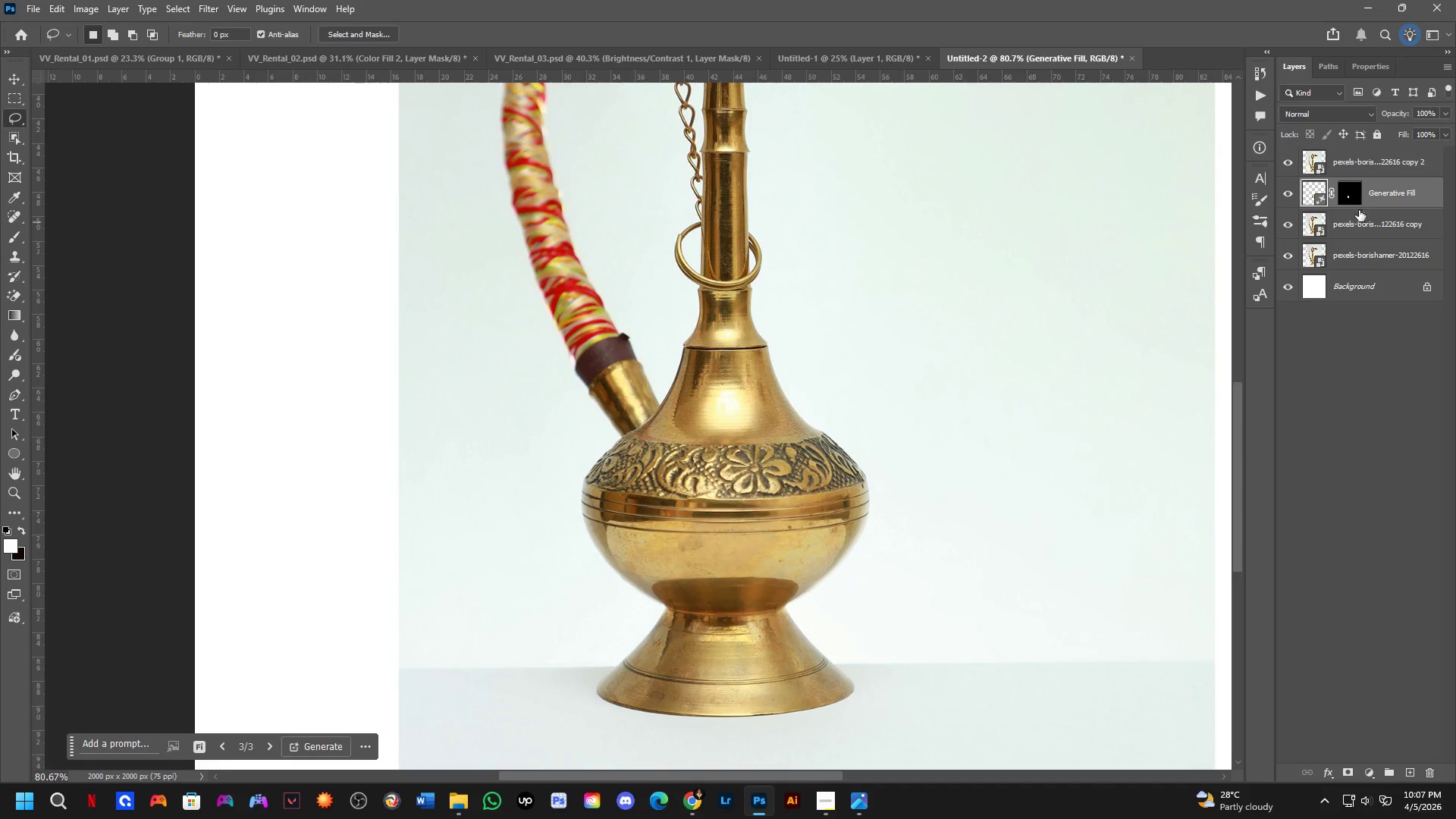 
key(Control+Shift+ShiftLeft)
 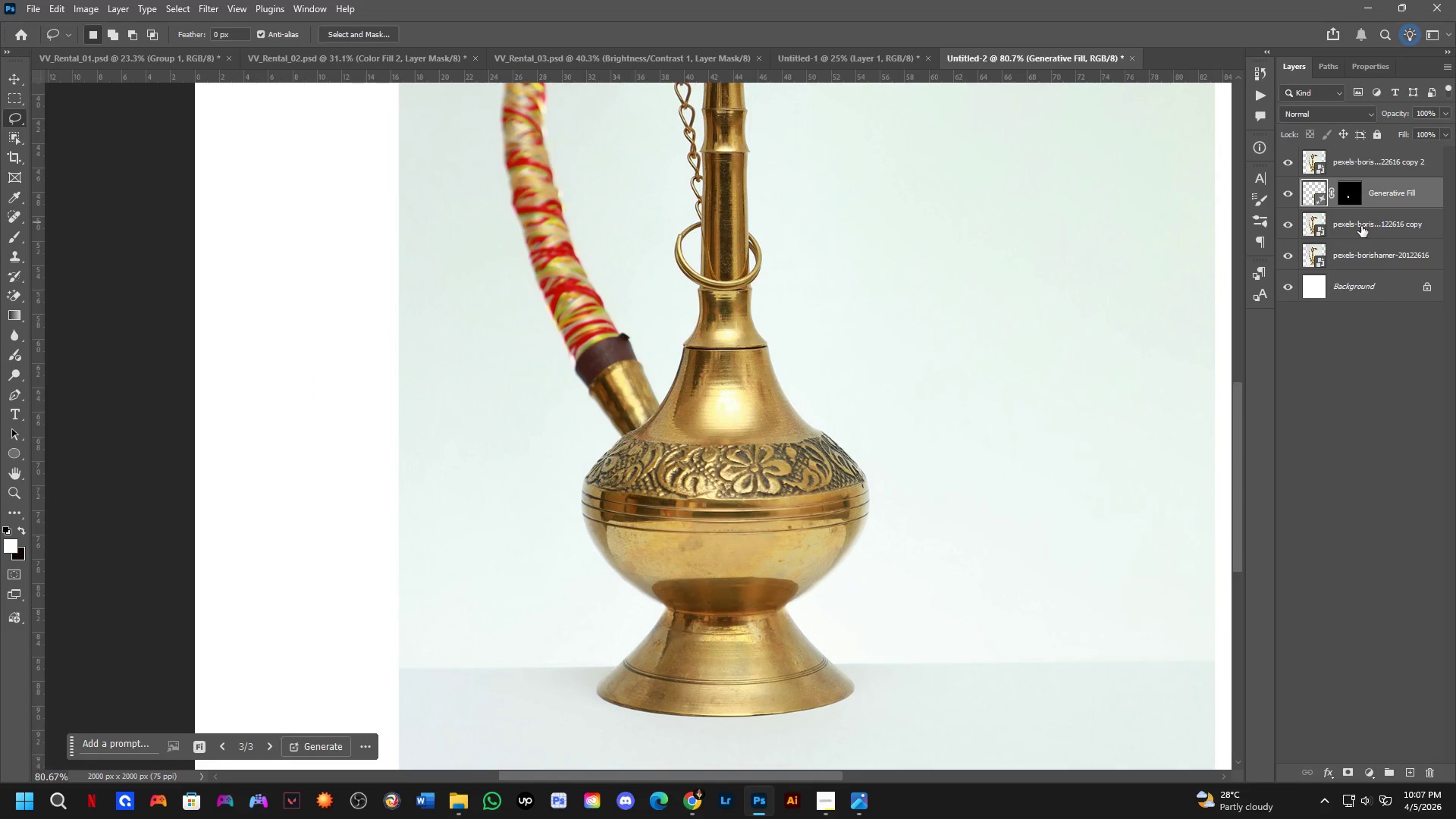 
left_click([1361, 226])
 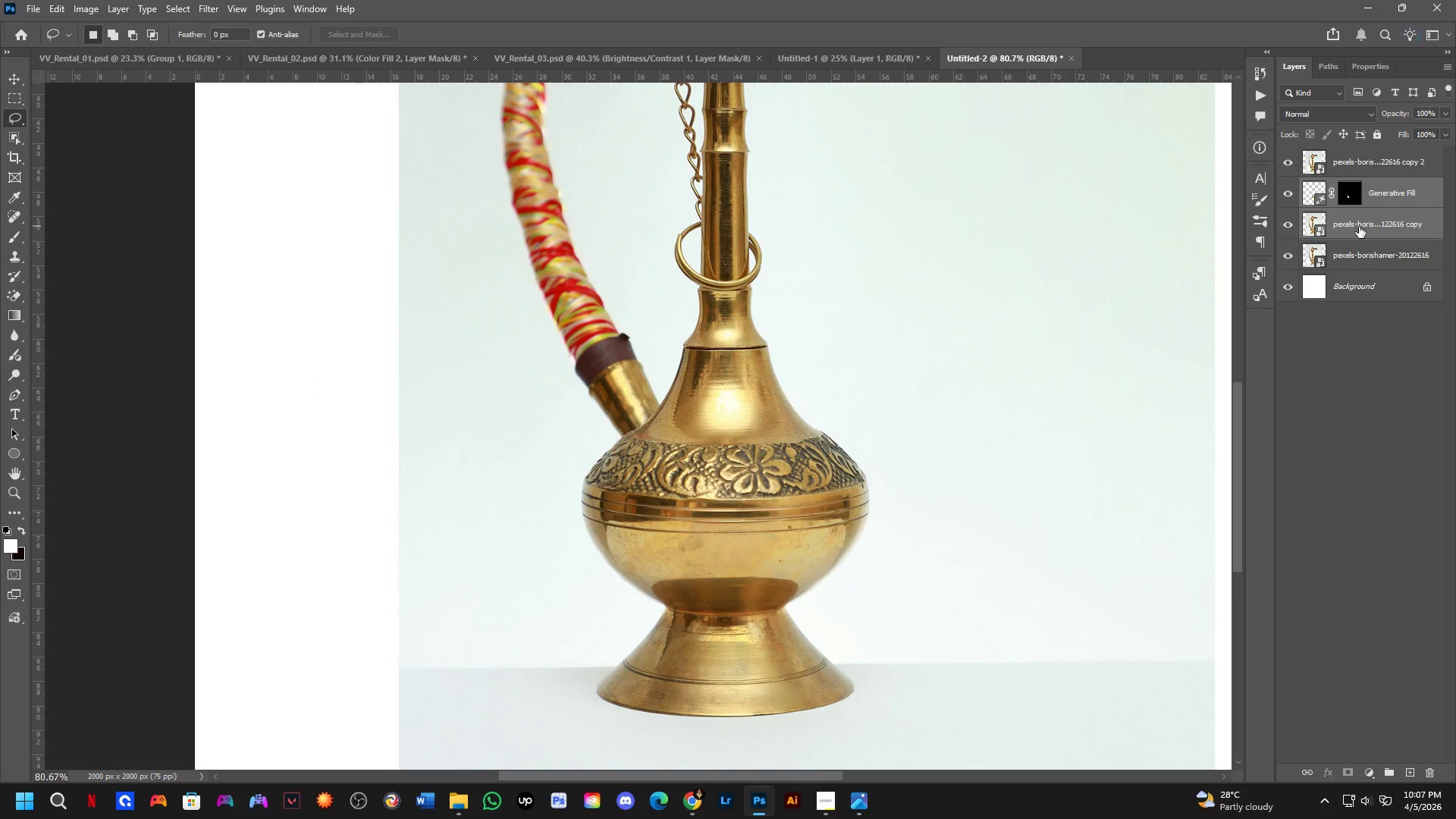 
key(Control+E)
 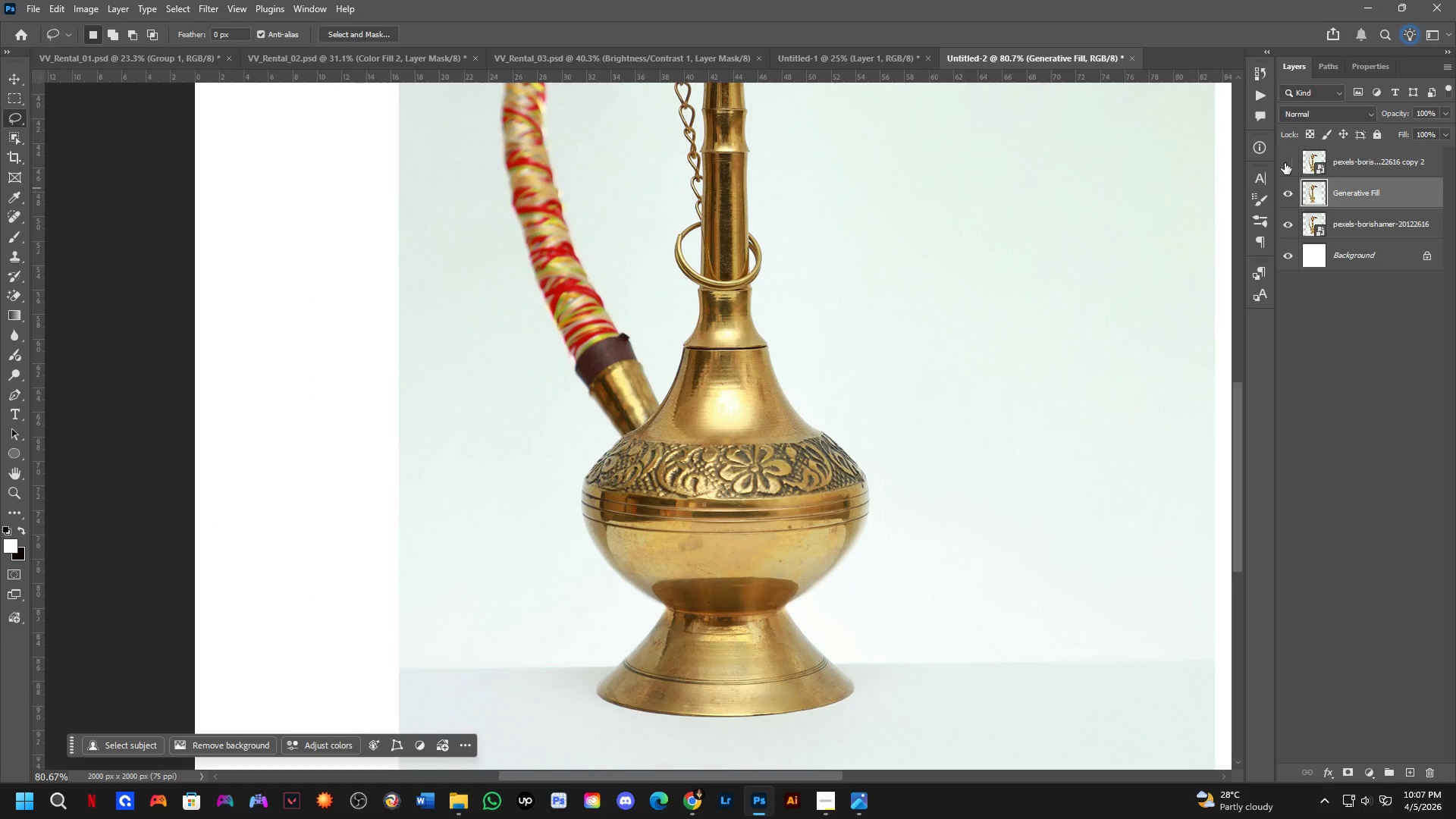 
double_click([1285, 163])
 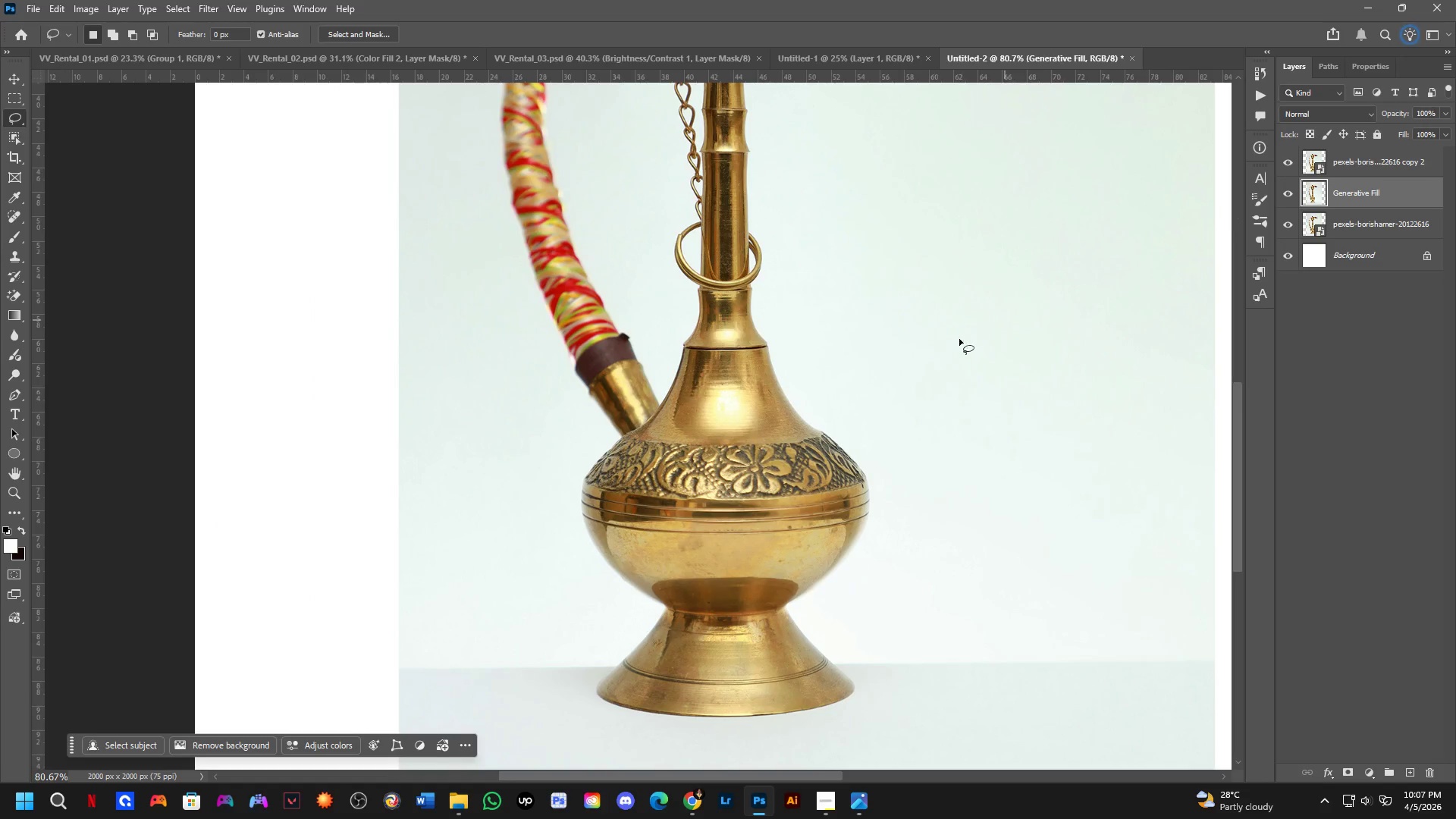 
scroll: coordinate [612, 422], scroll_direction: up, amount: 4.0
 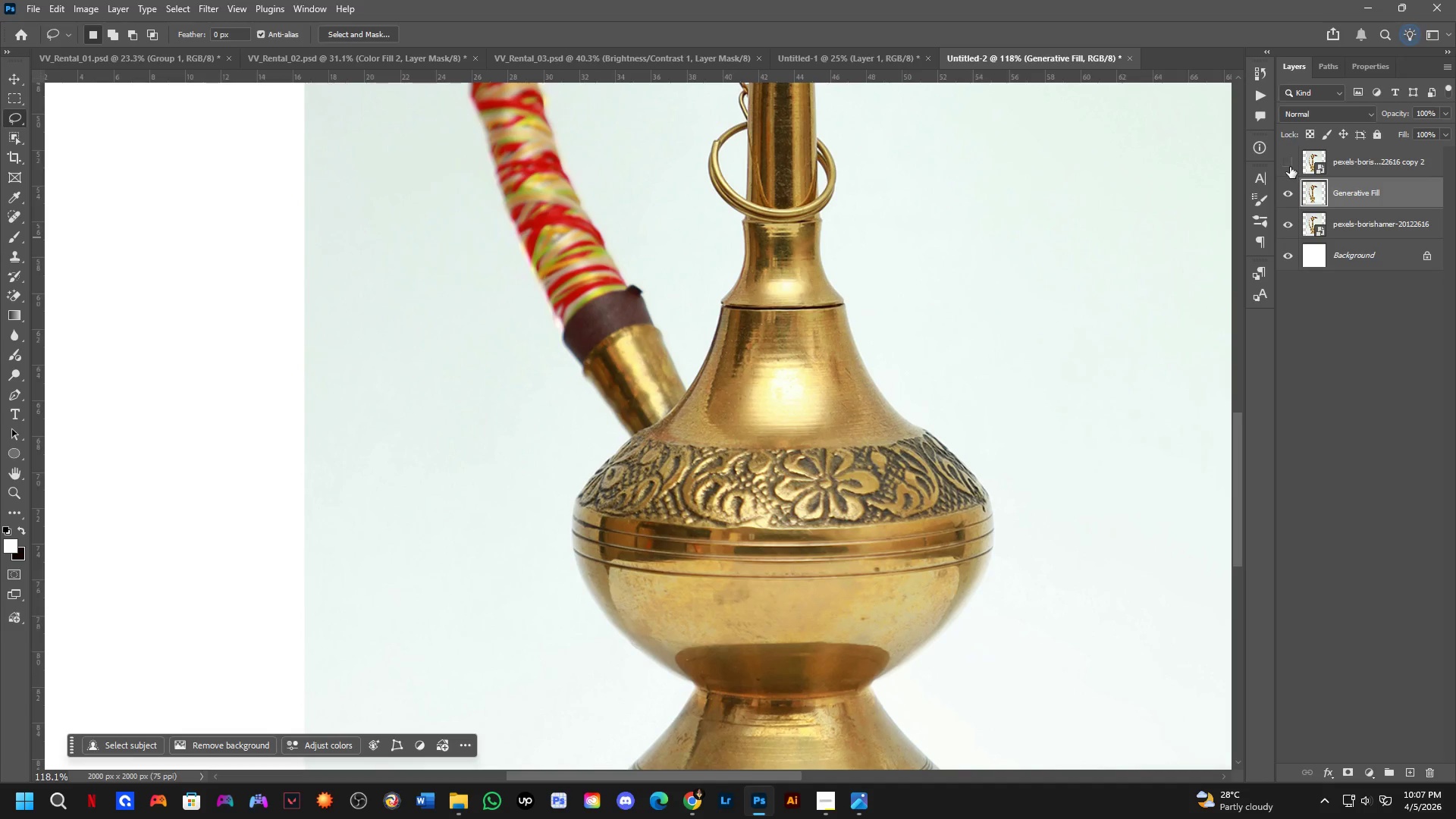 
hold_key(key=Space, duration=0.62)
 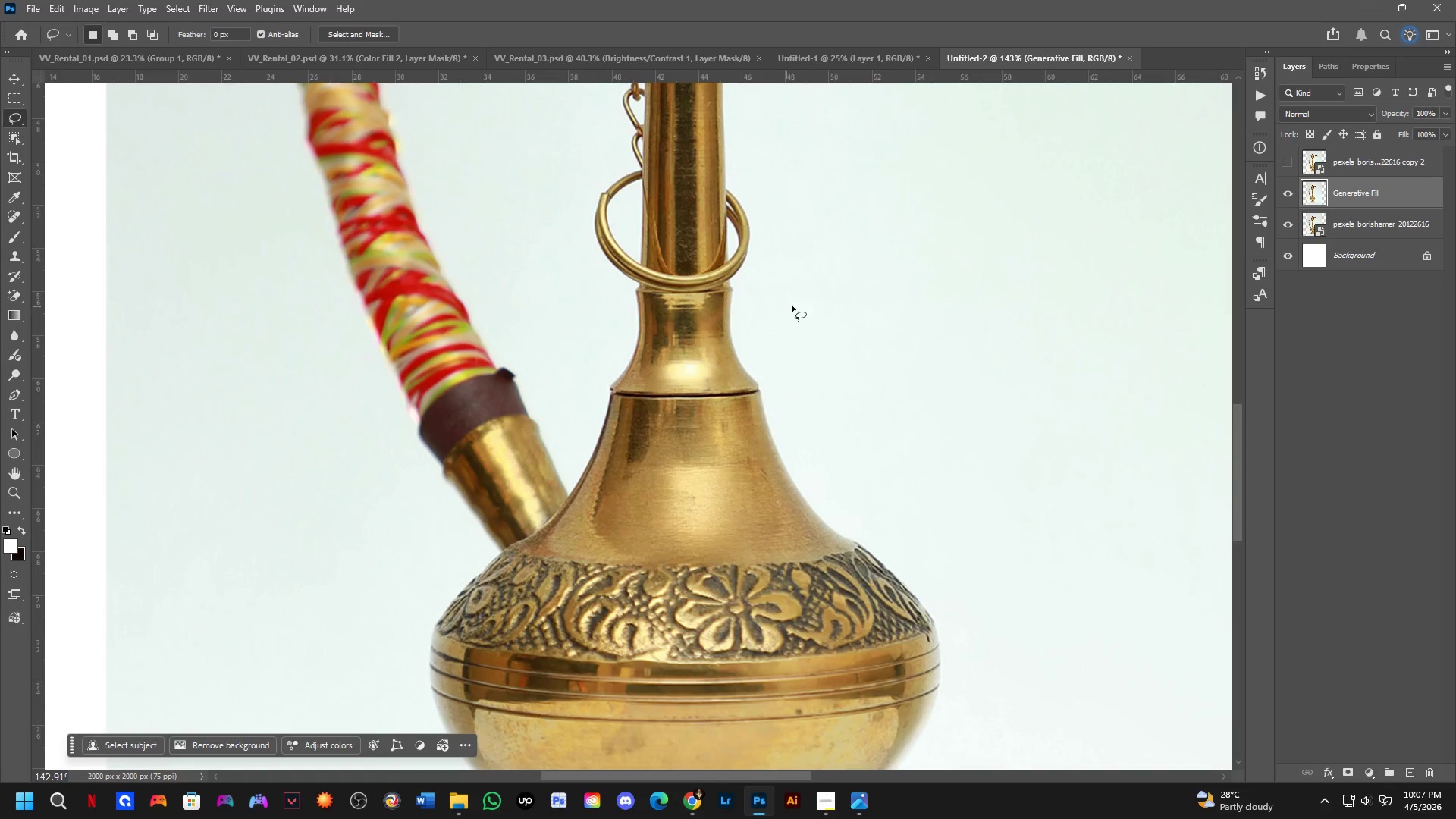 
left_click_drag(start_coordinate=[638, 335], to_coordinate=[635, 428])
 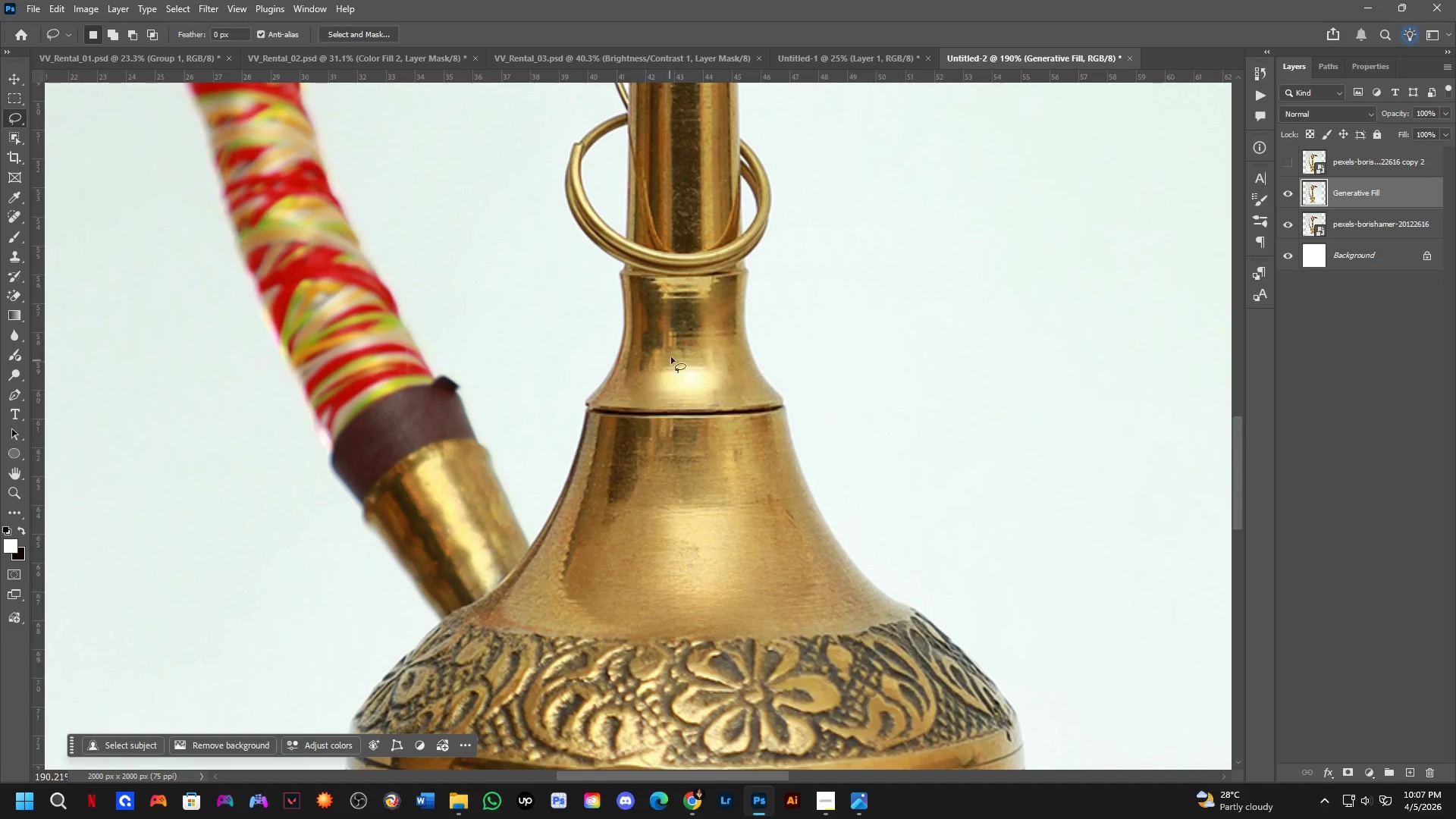 
scroll: coordinate [872, 300], scroll_direction: up, amount: 5.0
 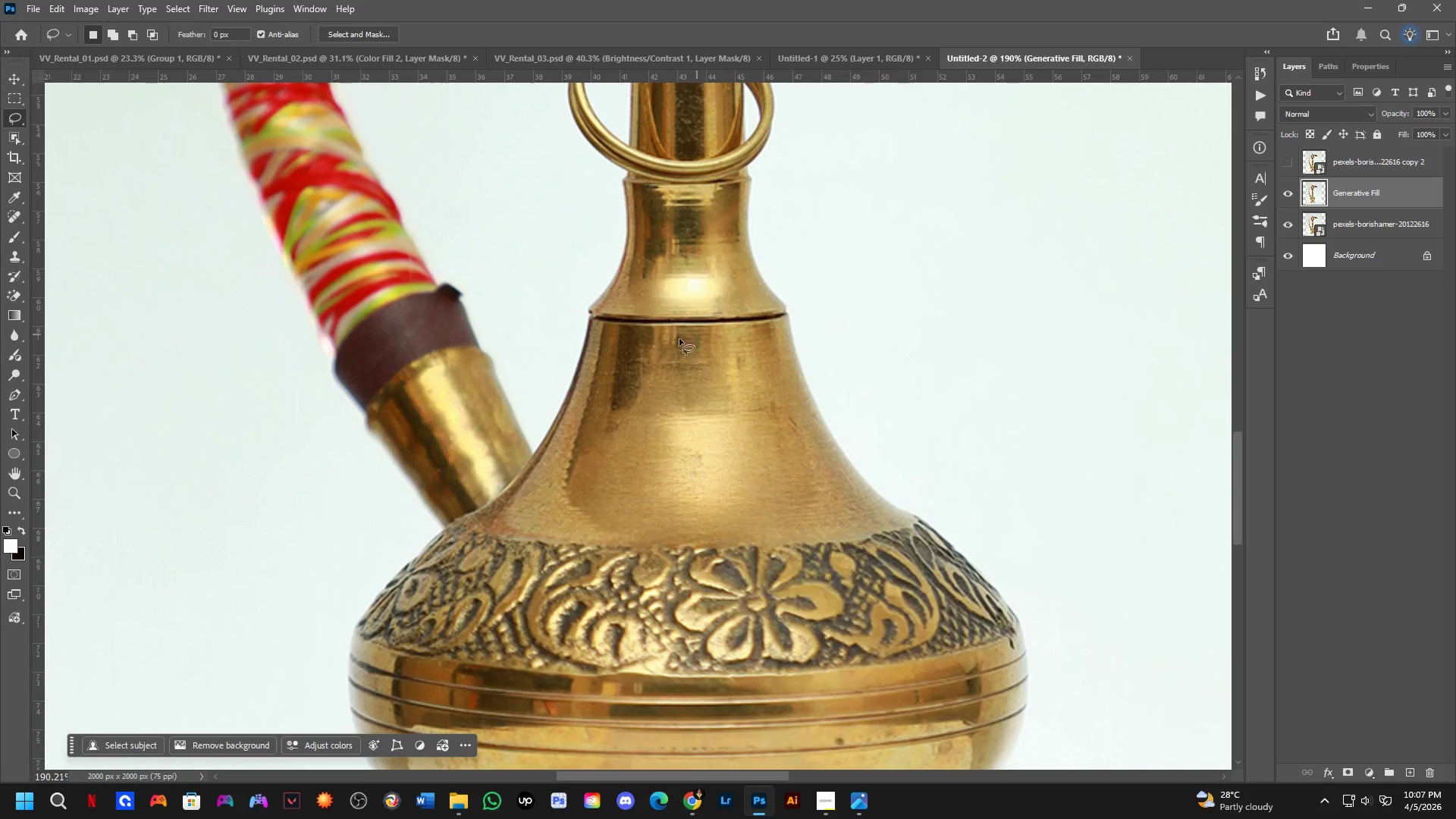 
scroll: coordinate [691, 341], scroll_direction: down, amount: 3.0
 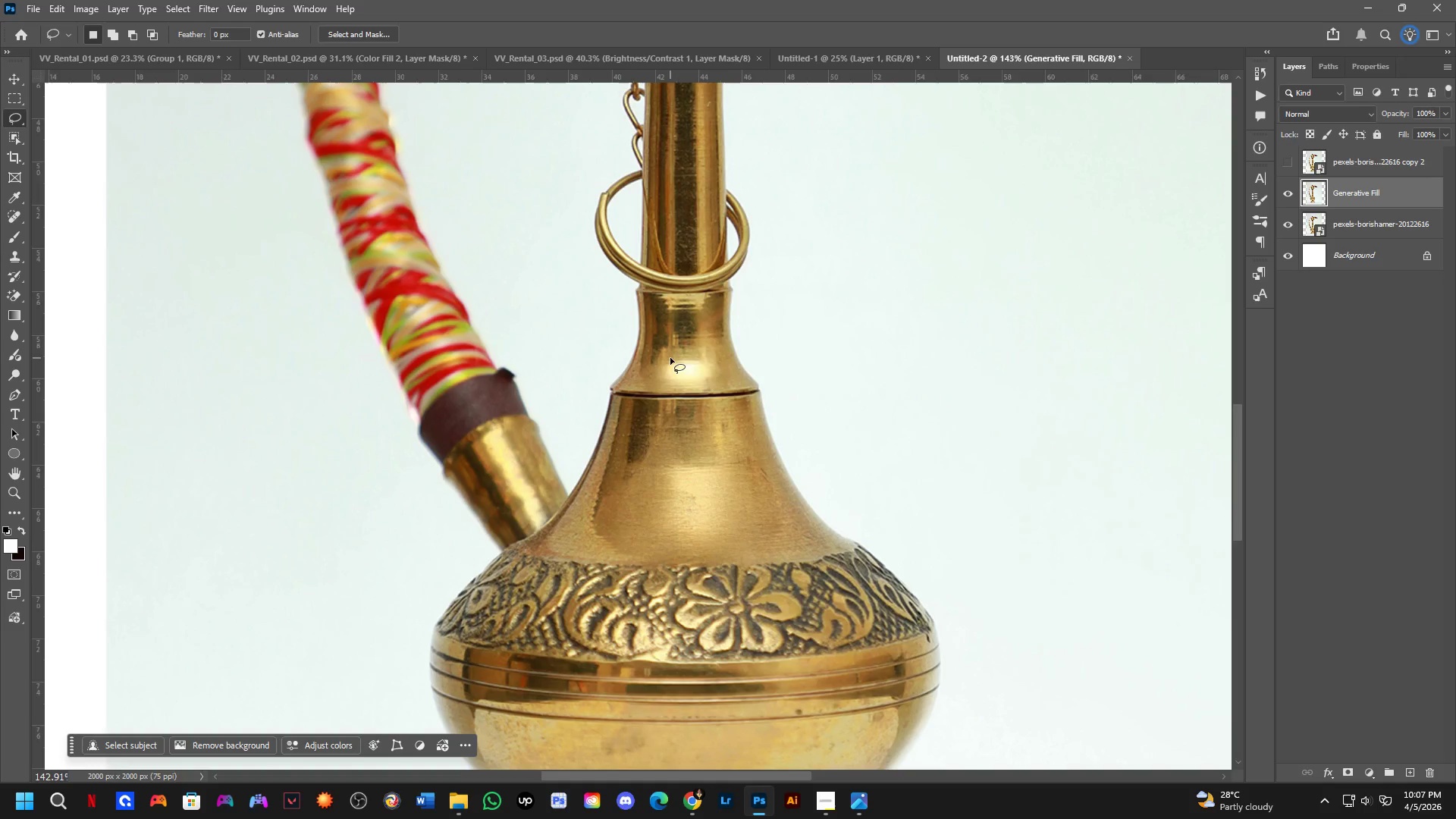 
left_click_drag(start_coordinate=[659, 354], to_coordinate=[692, 344])
 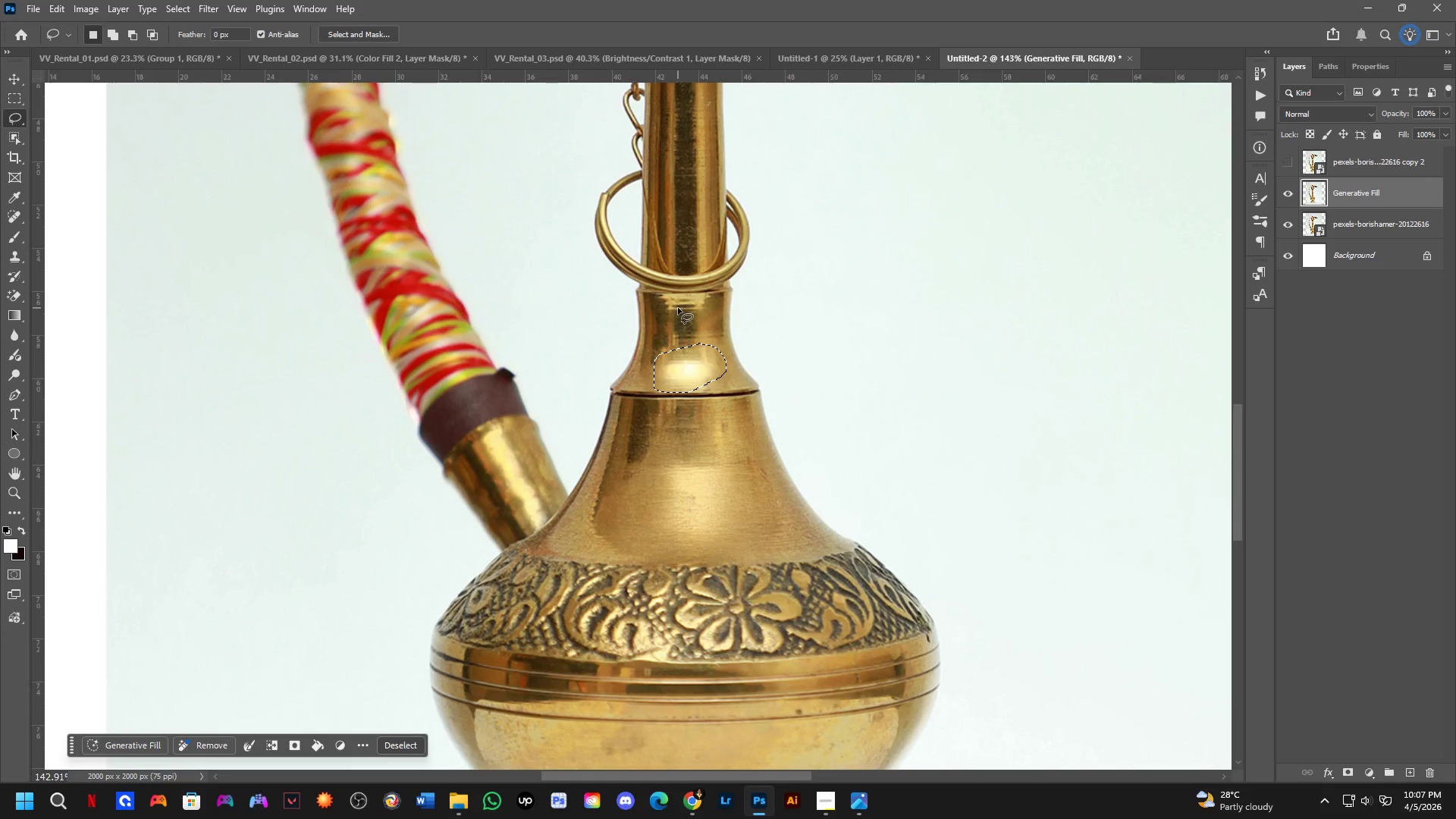 
key(Shift+ShiftLeft)
 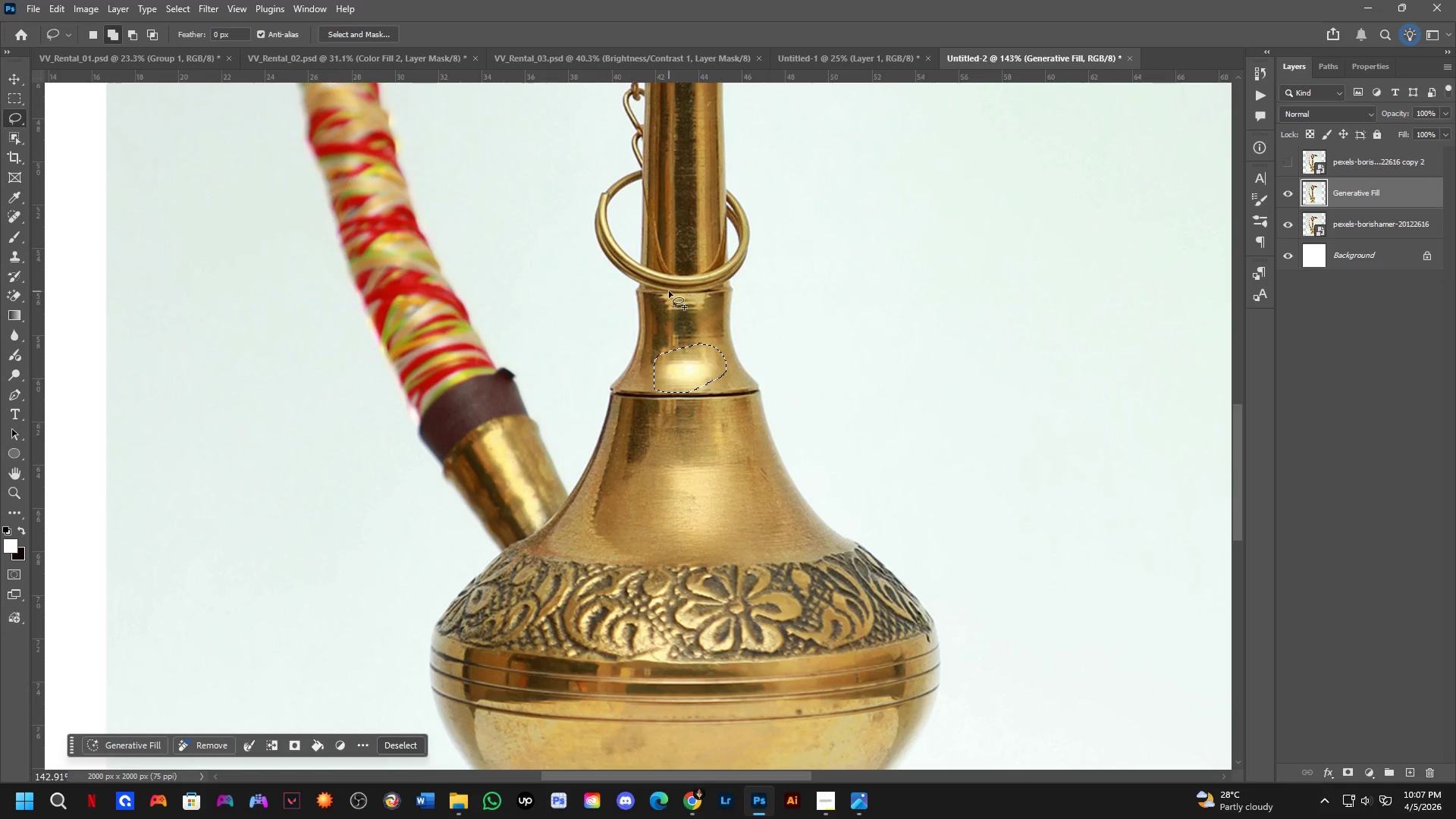 
left_click_drag(start_coordinate=[669, 291], to_coordinate=[716, 293])
 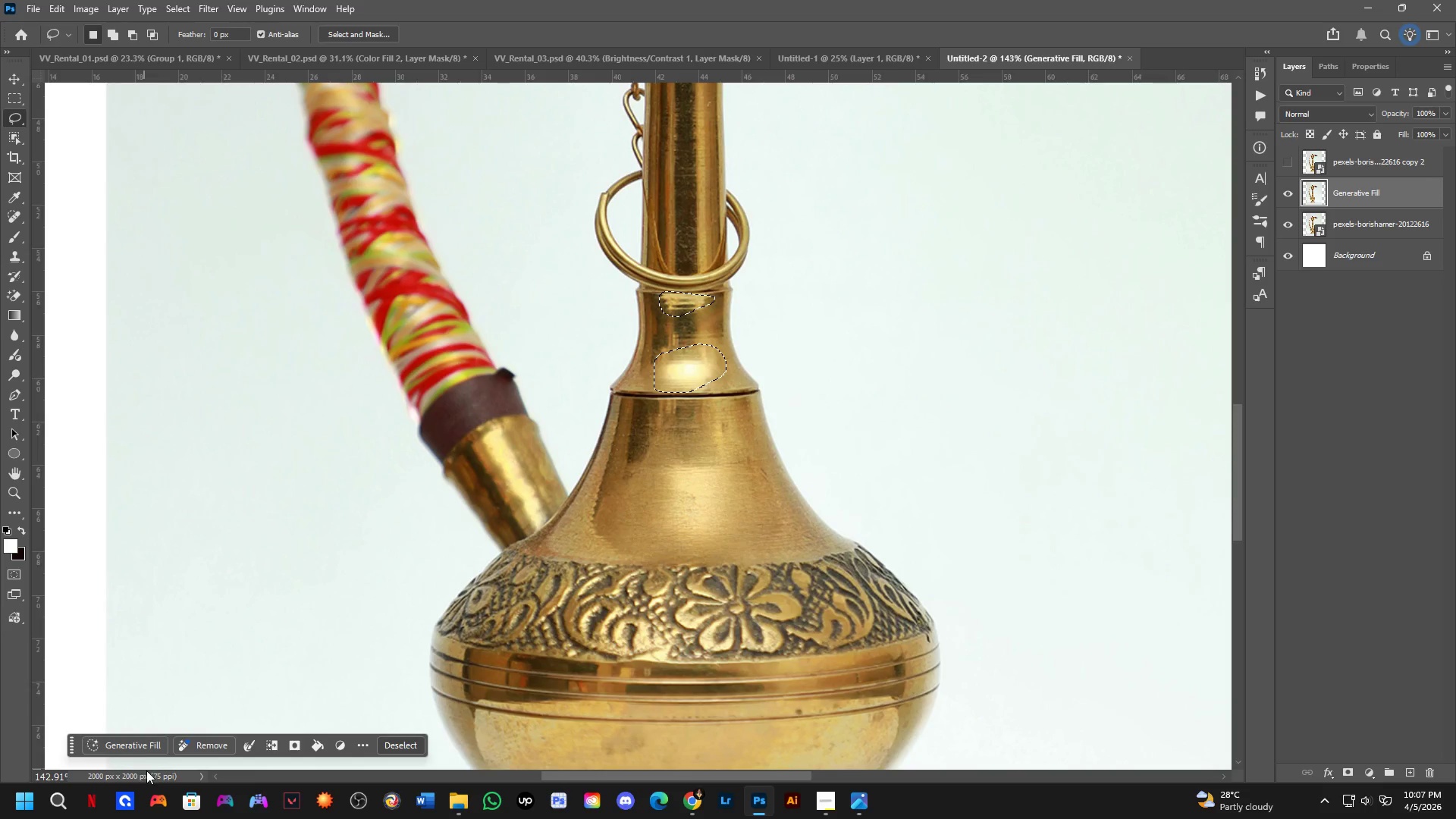 
left_click_drag(start_coordinate=[140, 749], to_coordinate=[147, 749])
 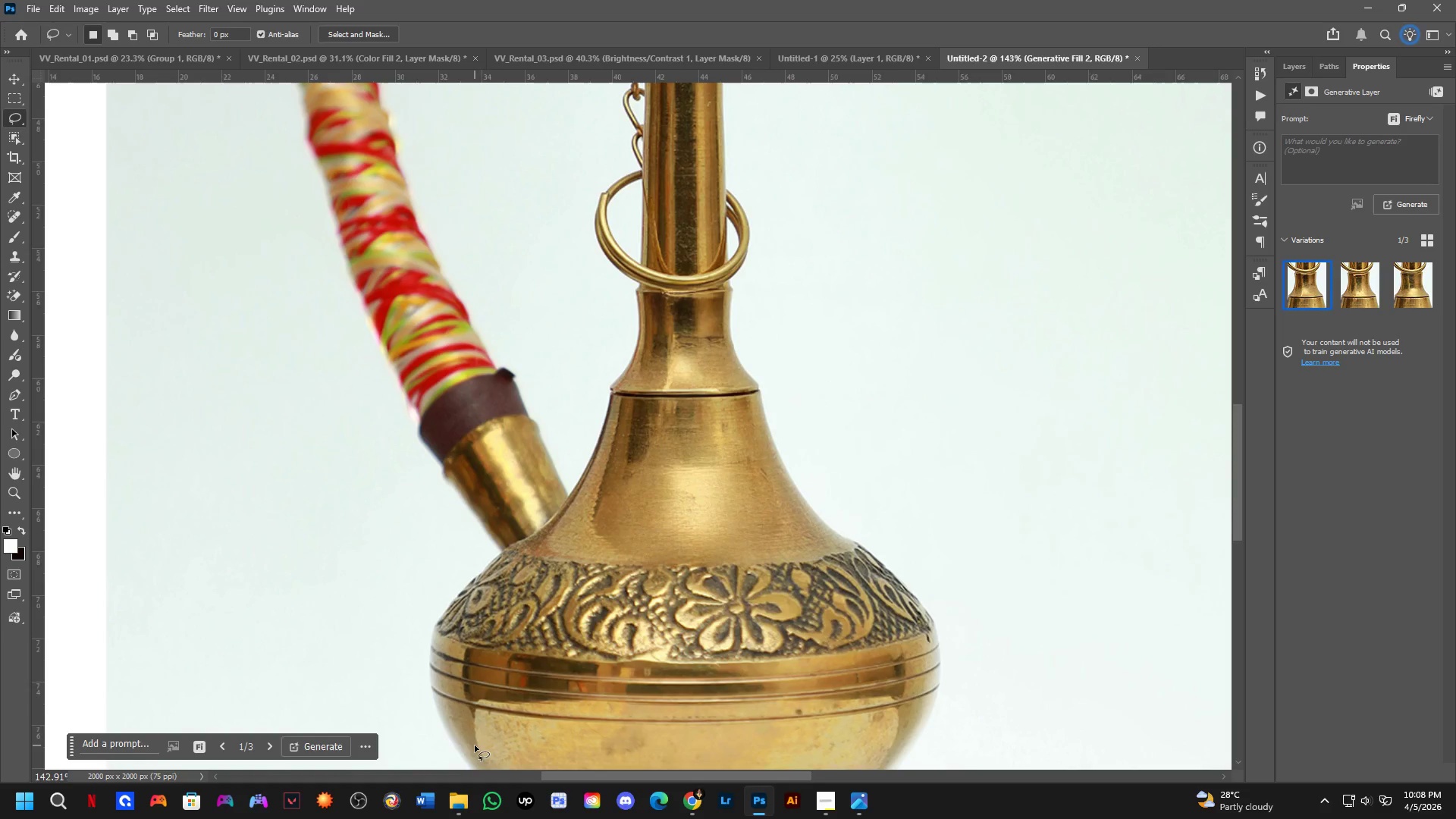 
wait(23.95)
 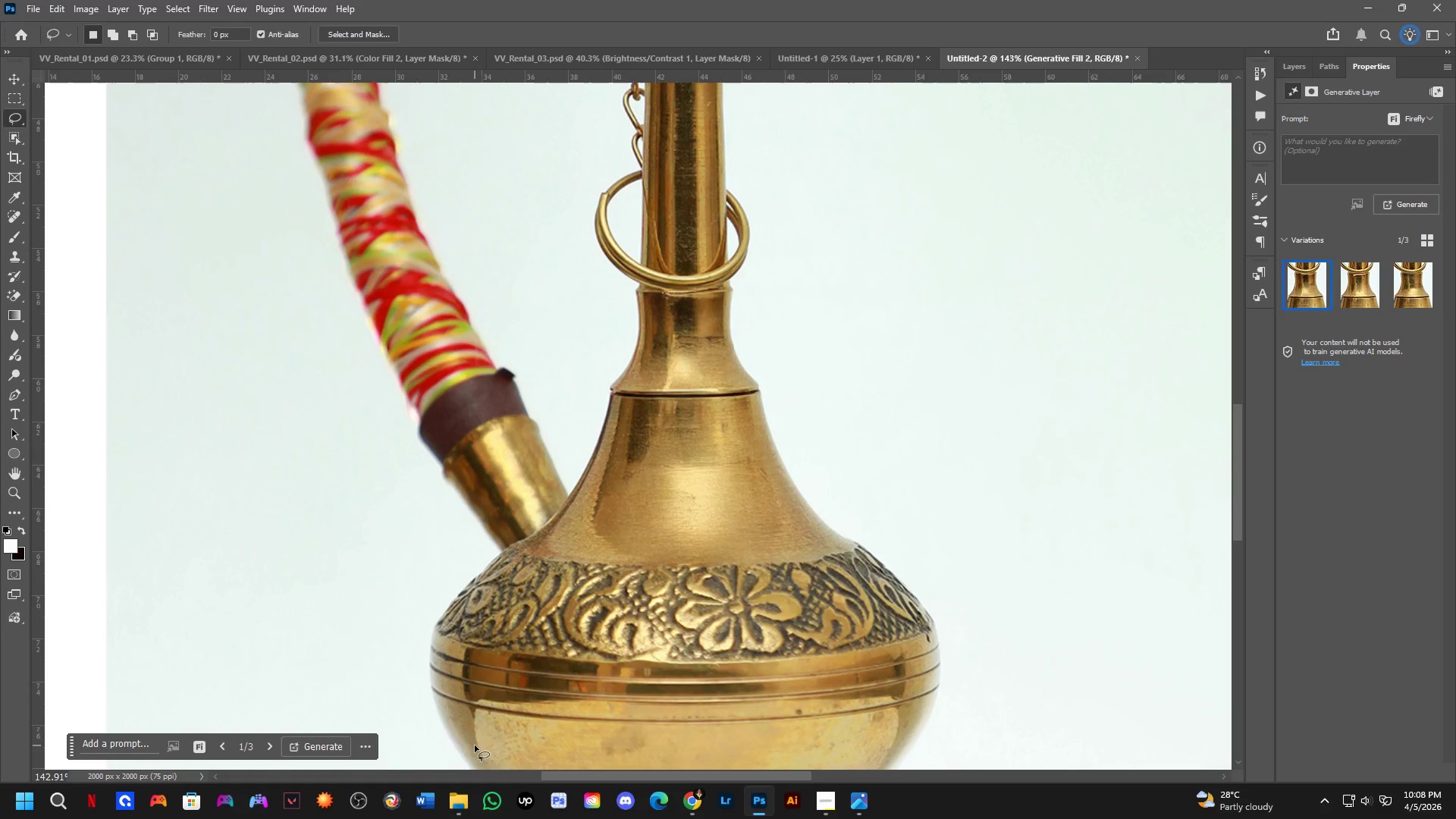 
scroll: coordinate [708, 692], scroll_direction: down, amount: 4.0
 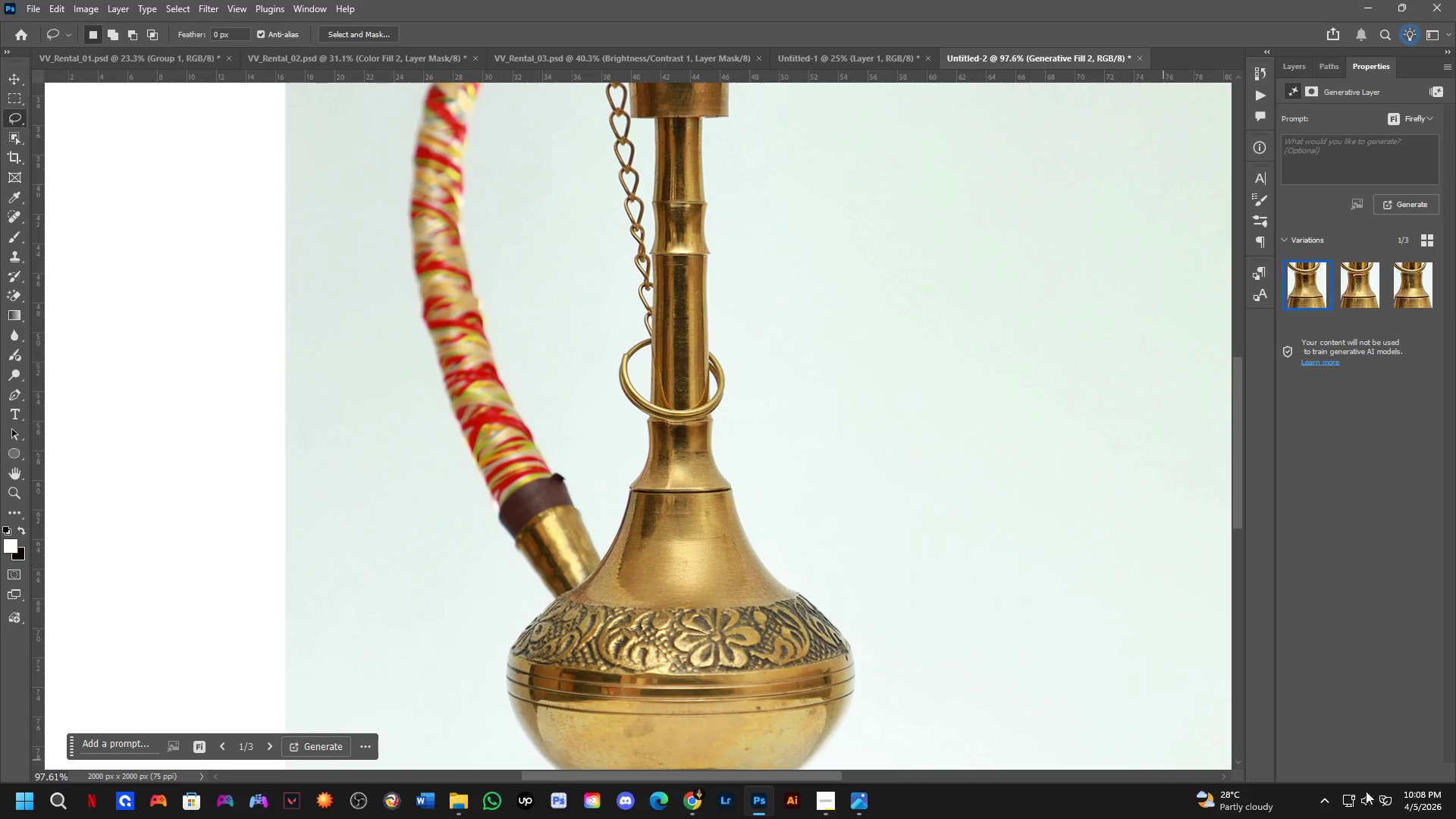 
key(Control+ControlLeft)
 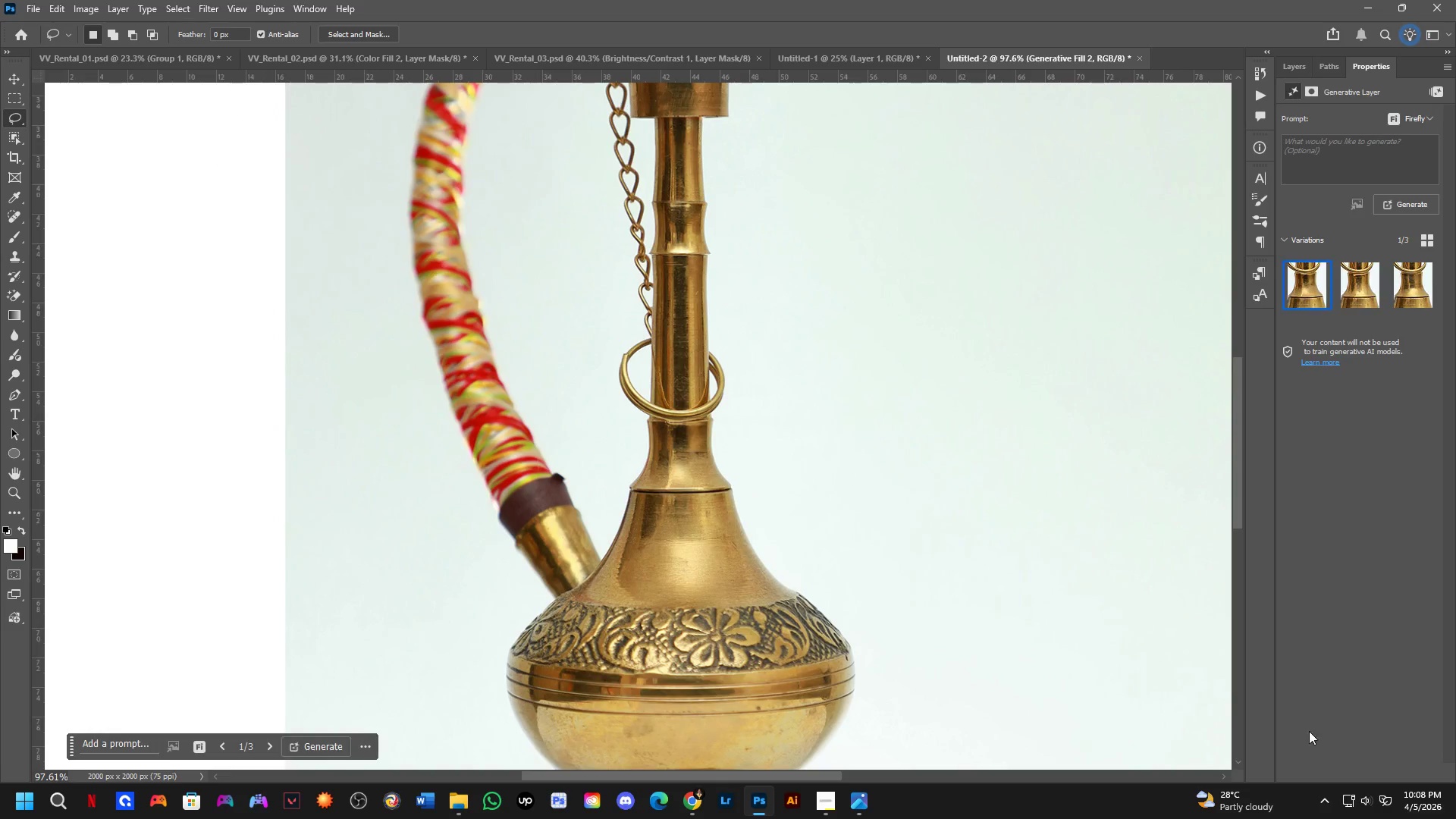 
key(Control+Z)
 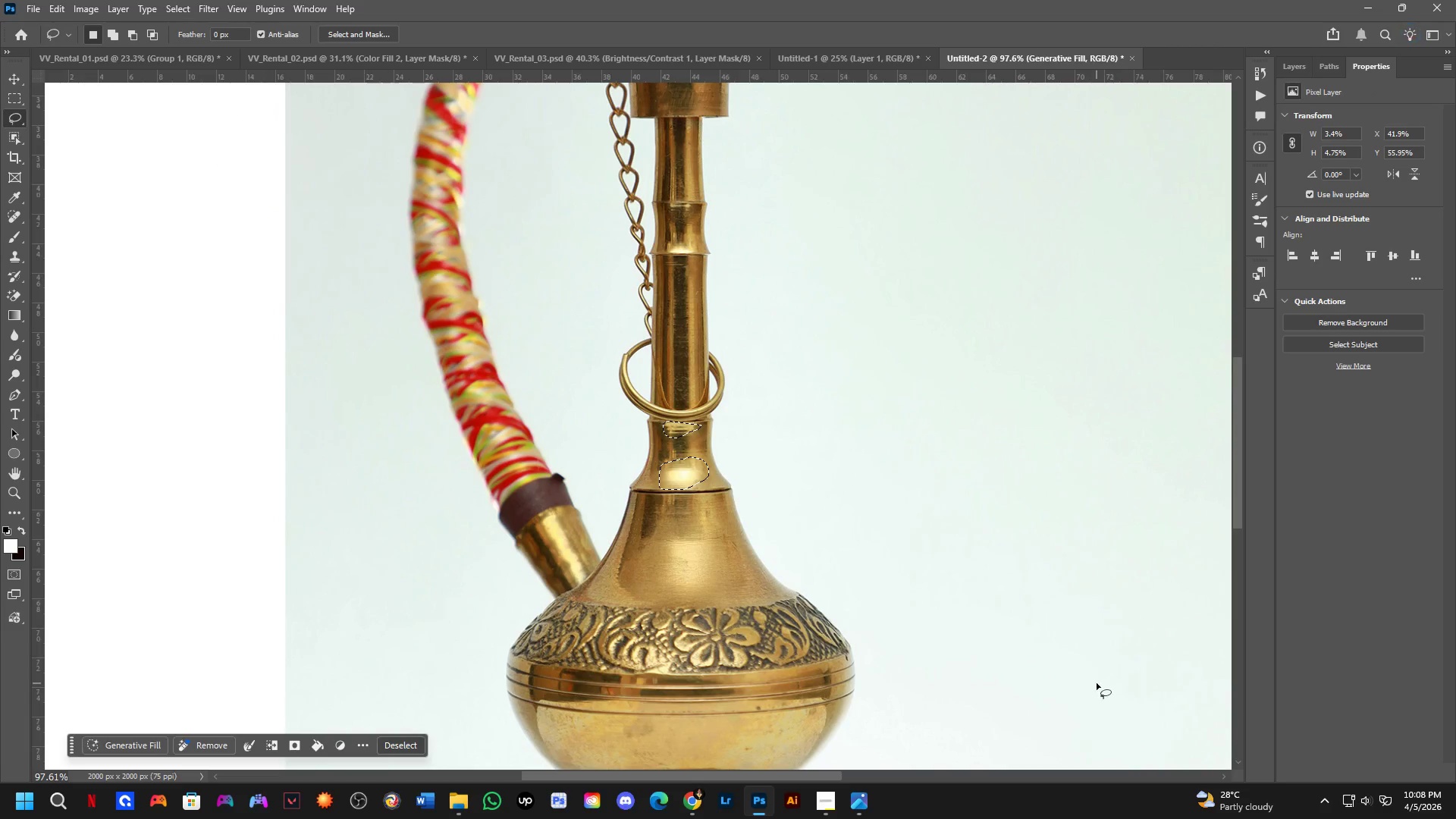 
hold_key(key=Space, duration=0.38)
 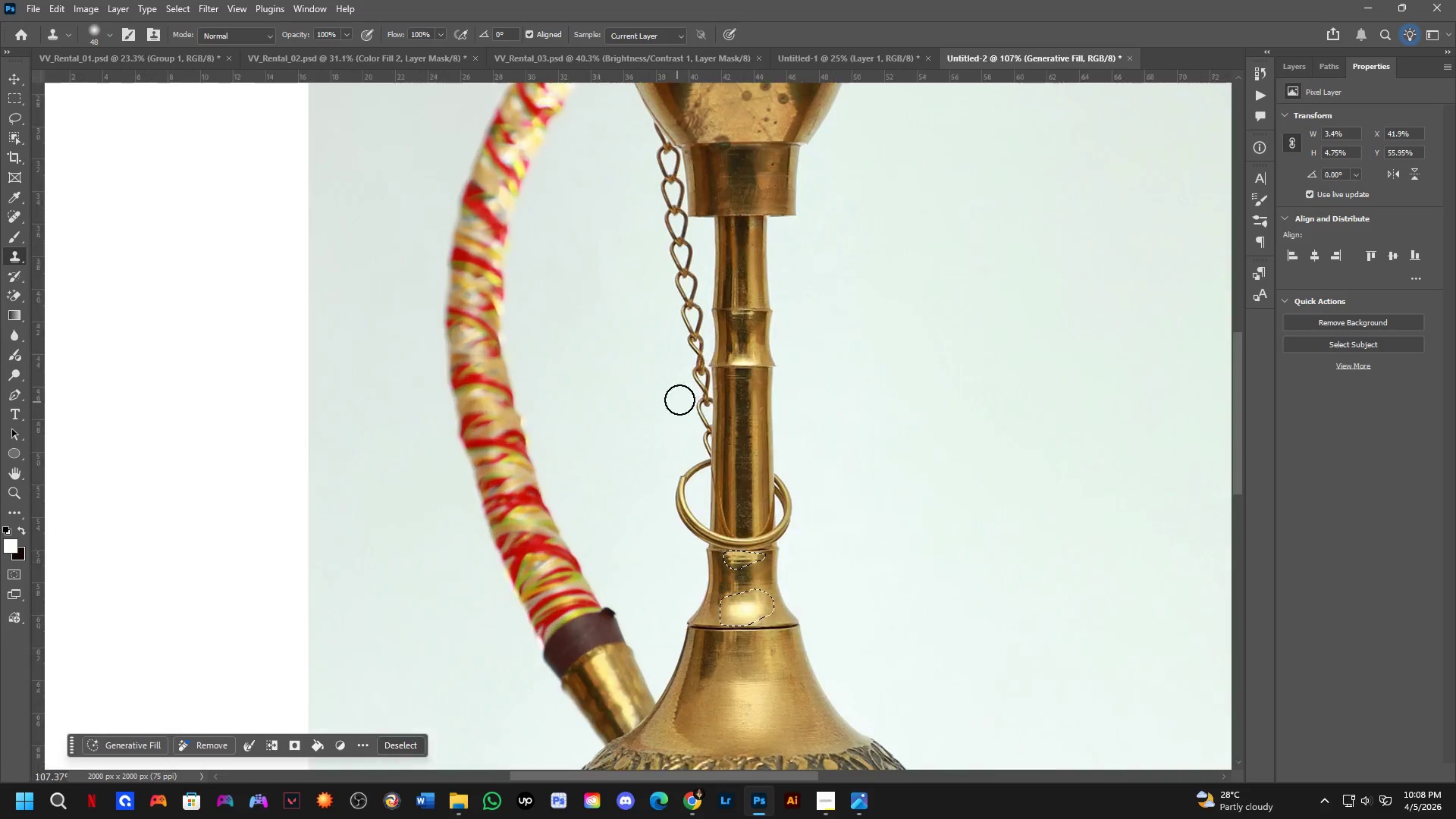 
left_click_drag(start_coordinate=[773, 498], to_coordinate=[753, 532])
 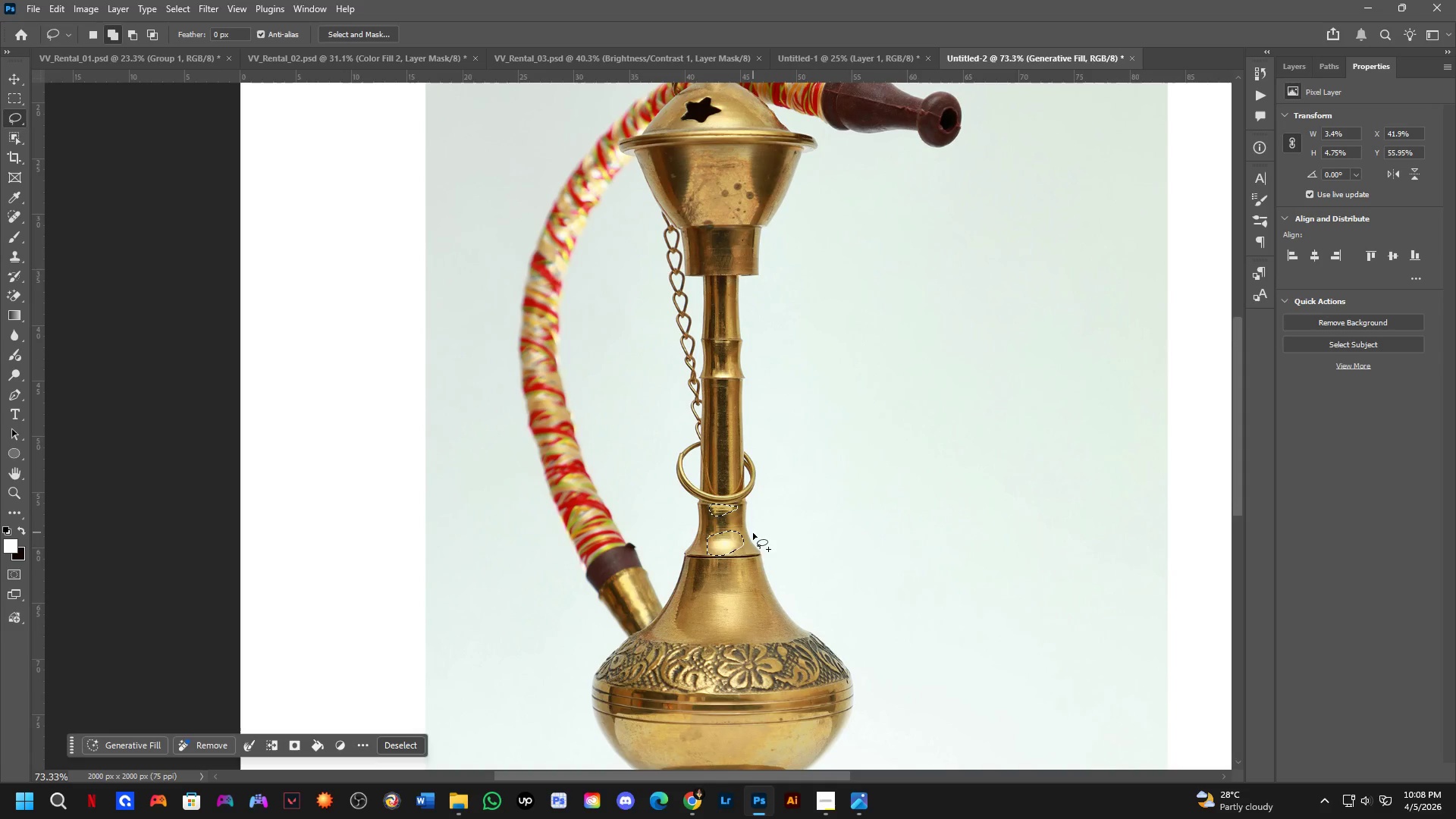 
scroll: coordinate [897, 609], scroll_direction: down, amount: 3.0
 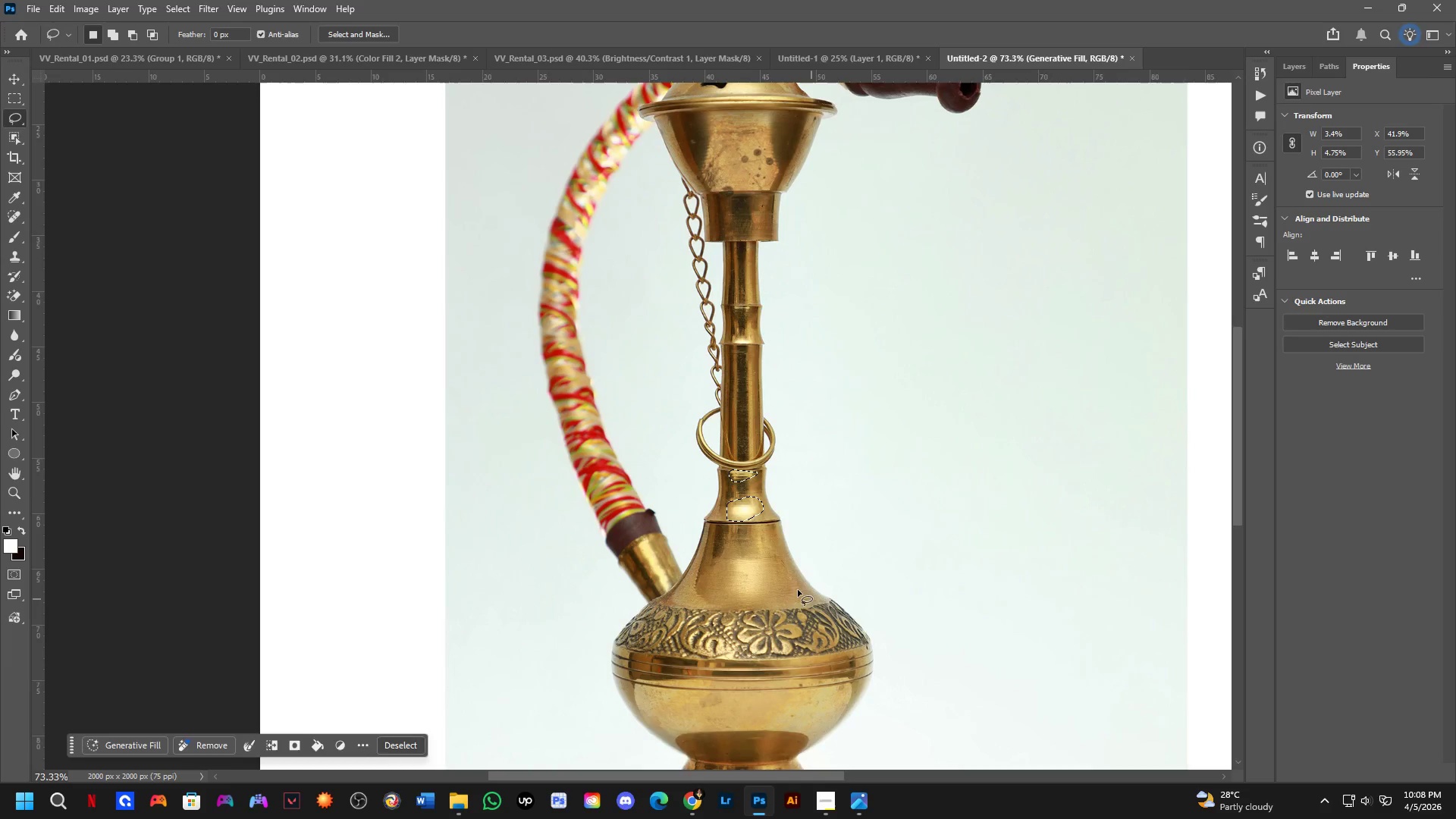 
type(Sl)
 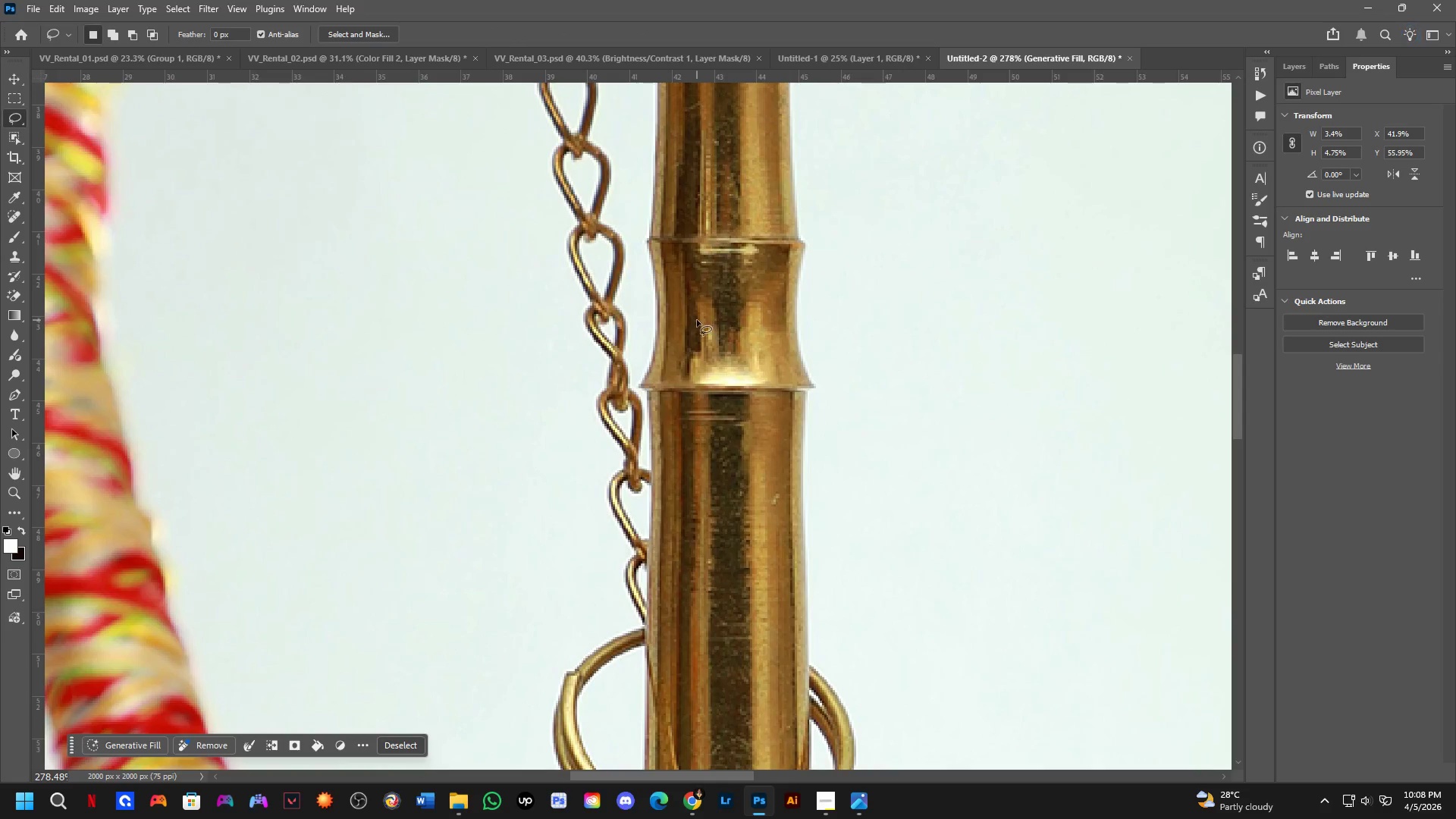 
scroll: coordinate [764, 368], scroll_direction: up, amount: 11.0
 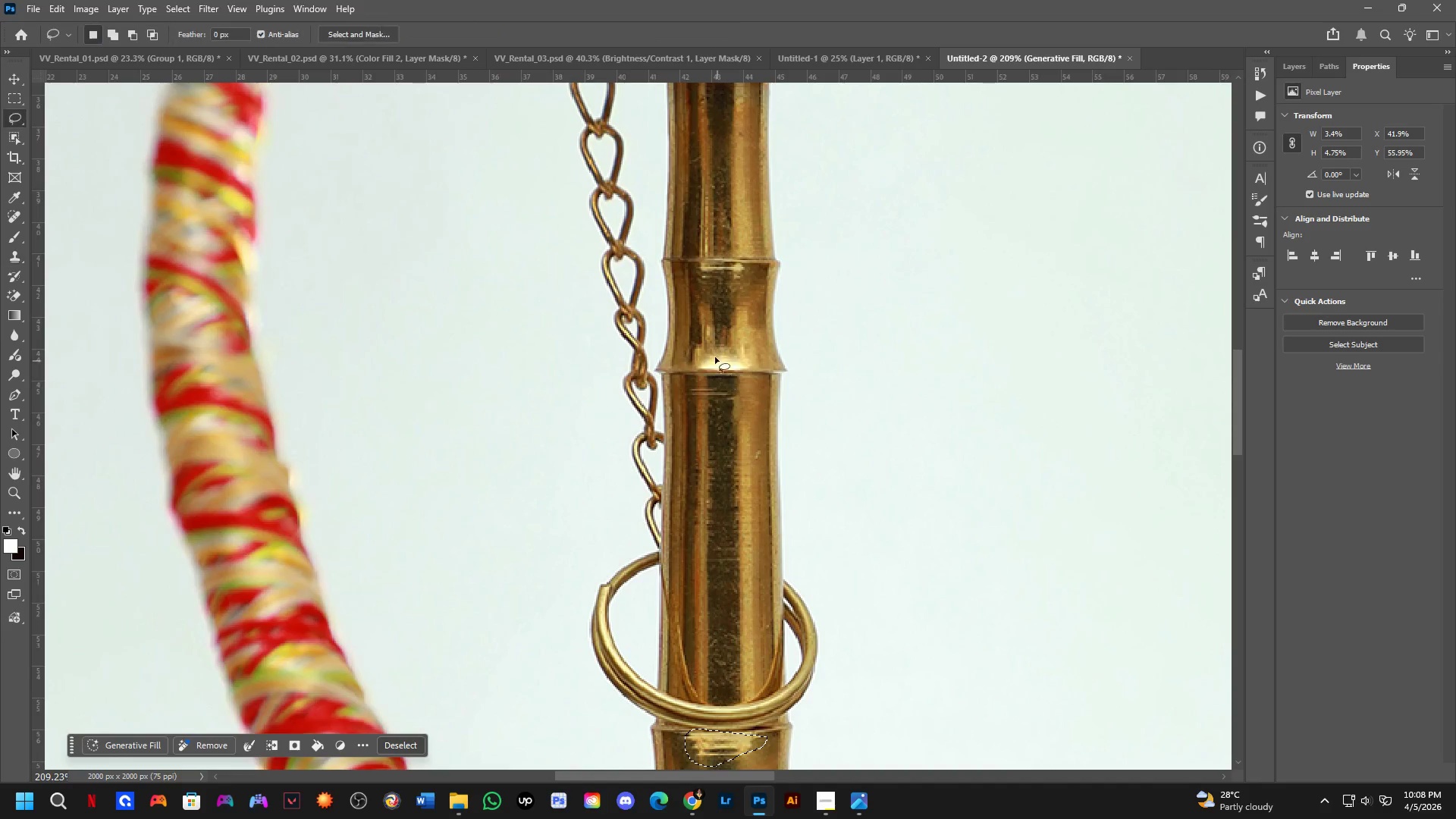 
key(Shift+ShiftLeft)
 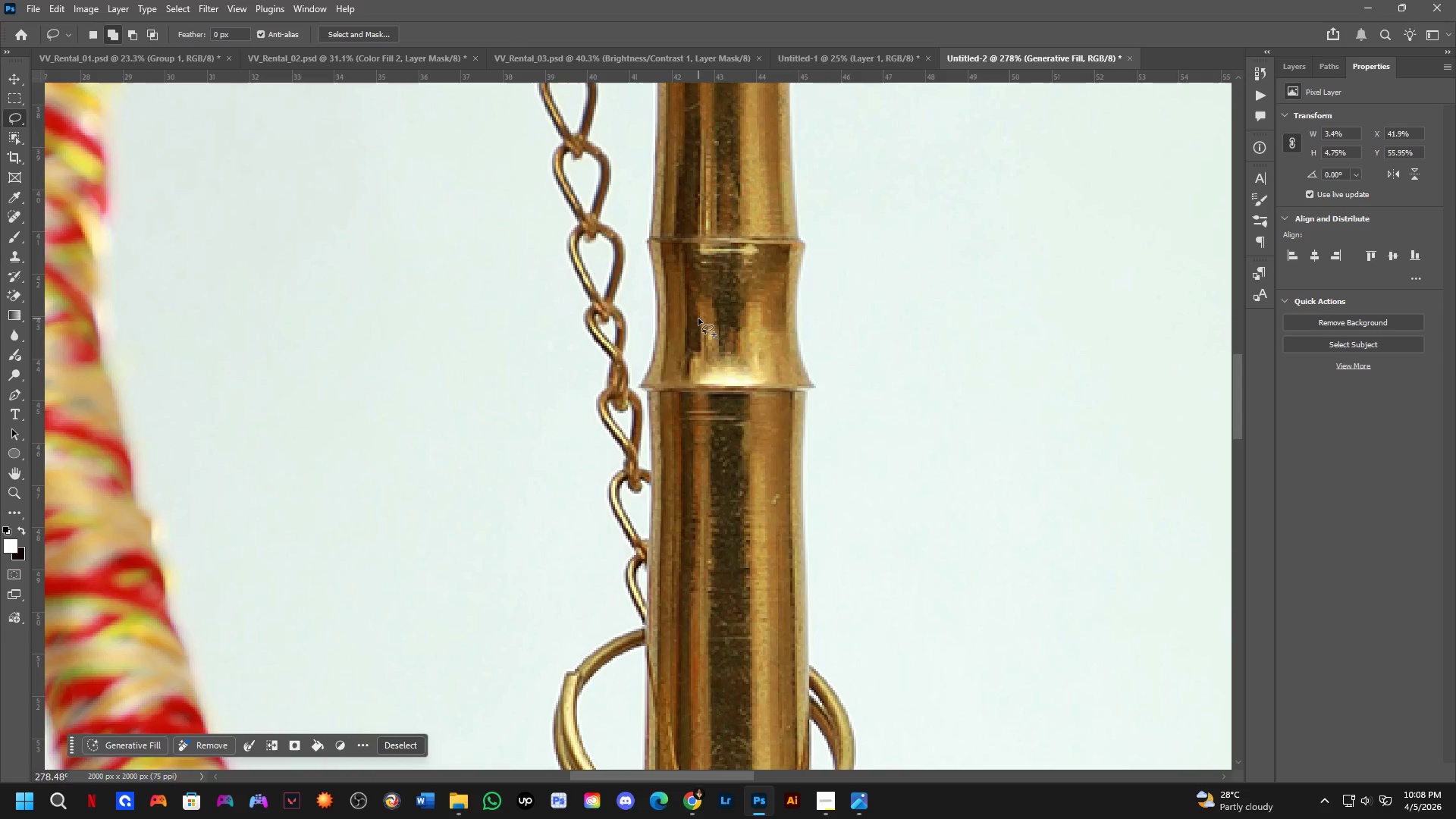 
left_click_drag(start_coordinate=[696, 318], to_coordinate=[752, 330])
 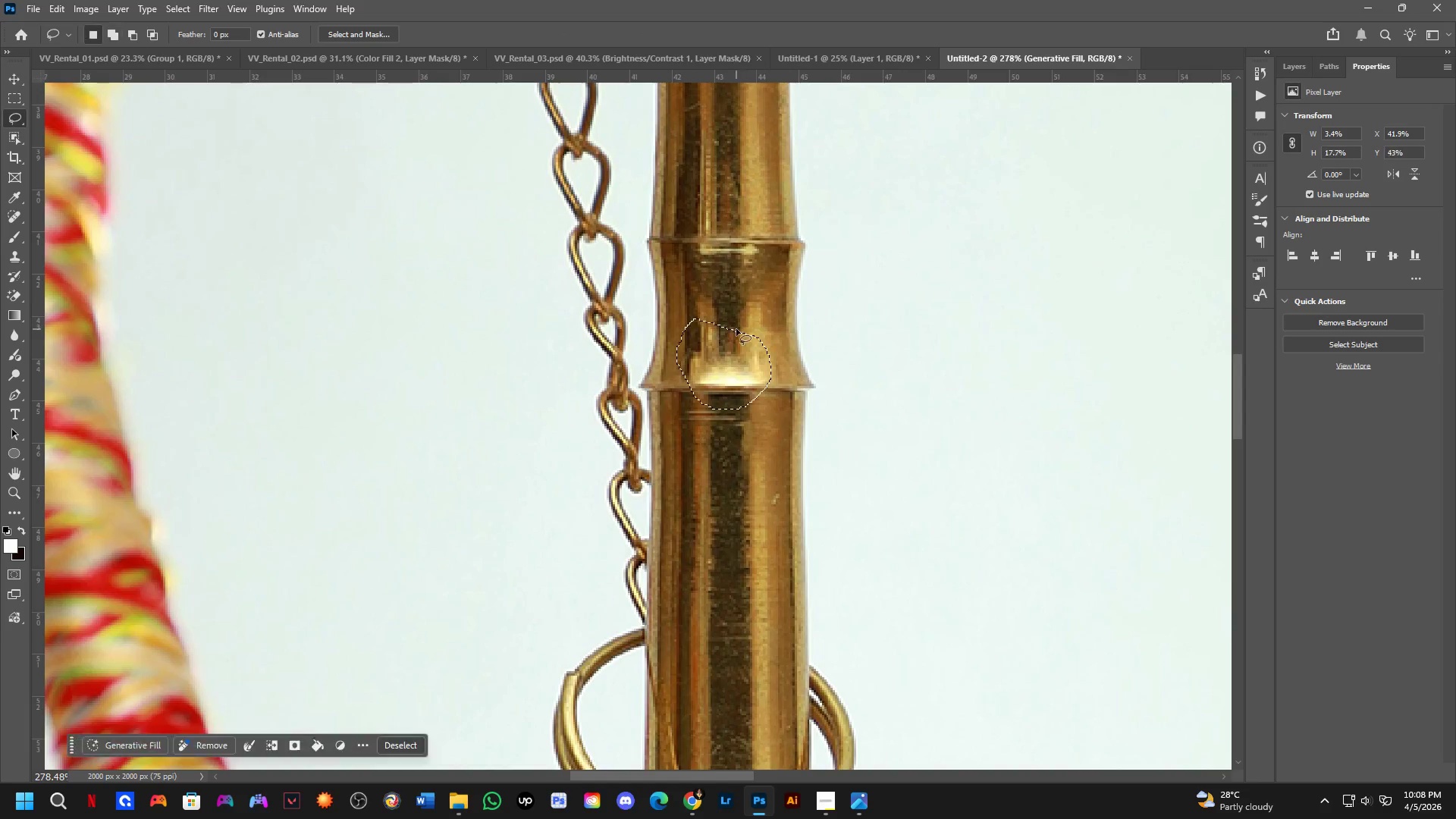 
scroll: coordinate [701, 321], scroll_direction: up, amount: 3.0
 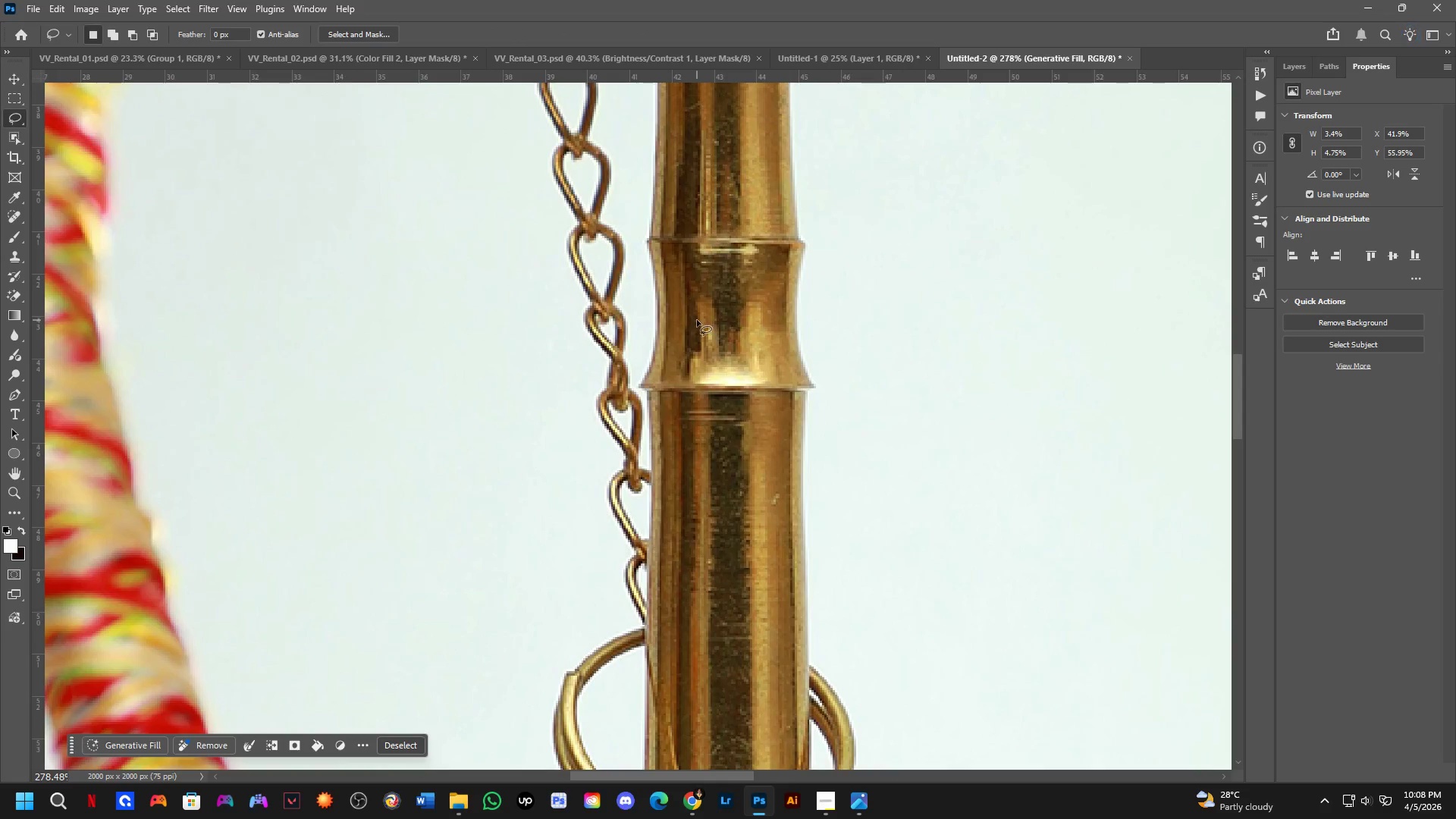 
hold_key(key=Space, duration=0.5)
 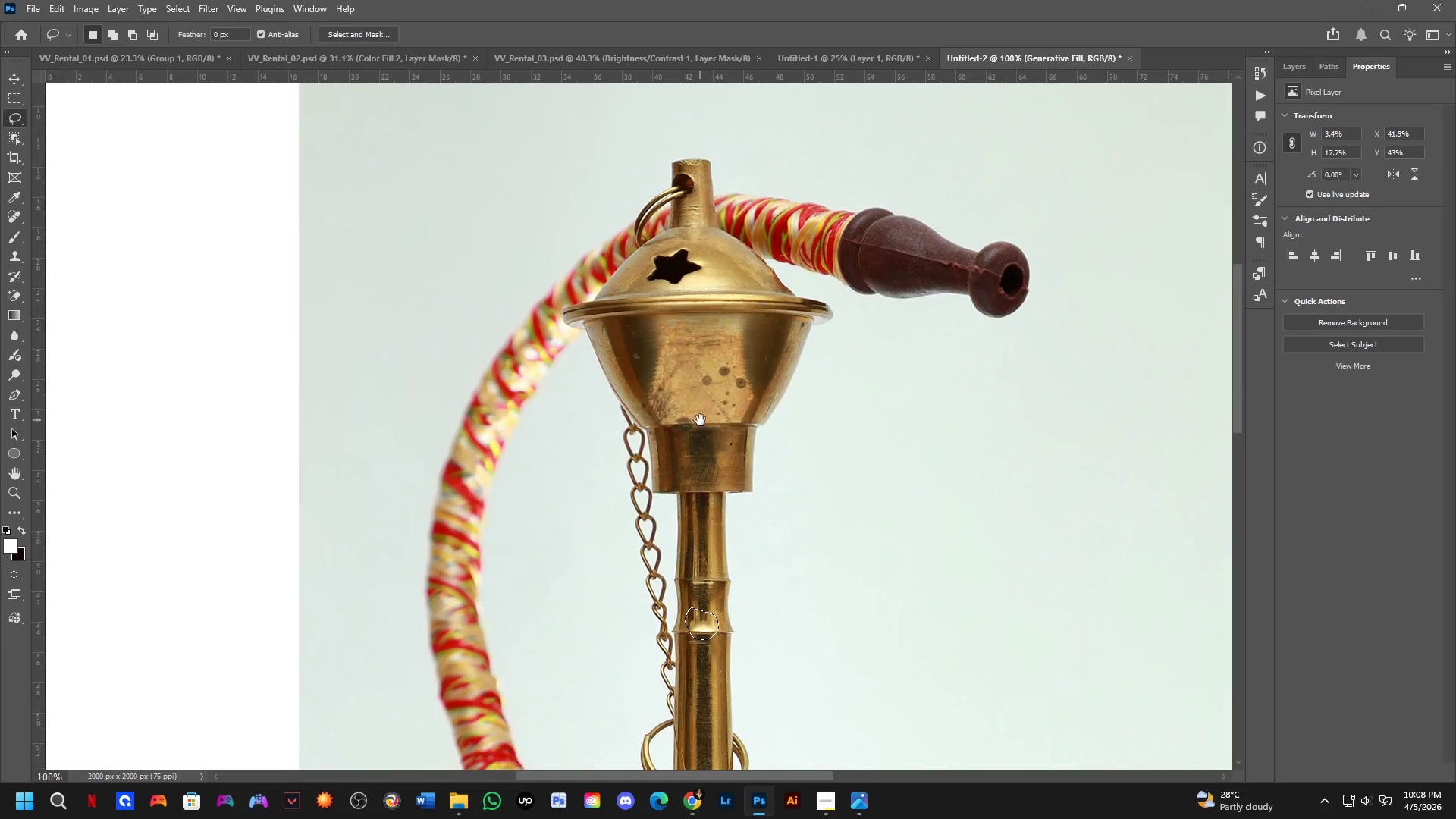 
left_click_drag(start_coordinate=[723, 290], to_coordinate=[720, 588])
 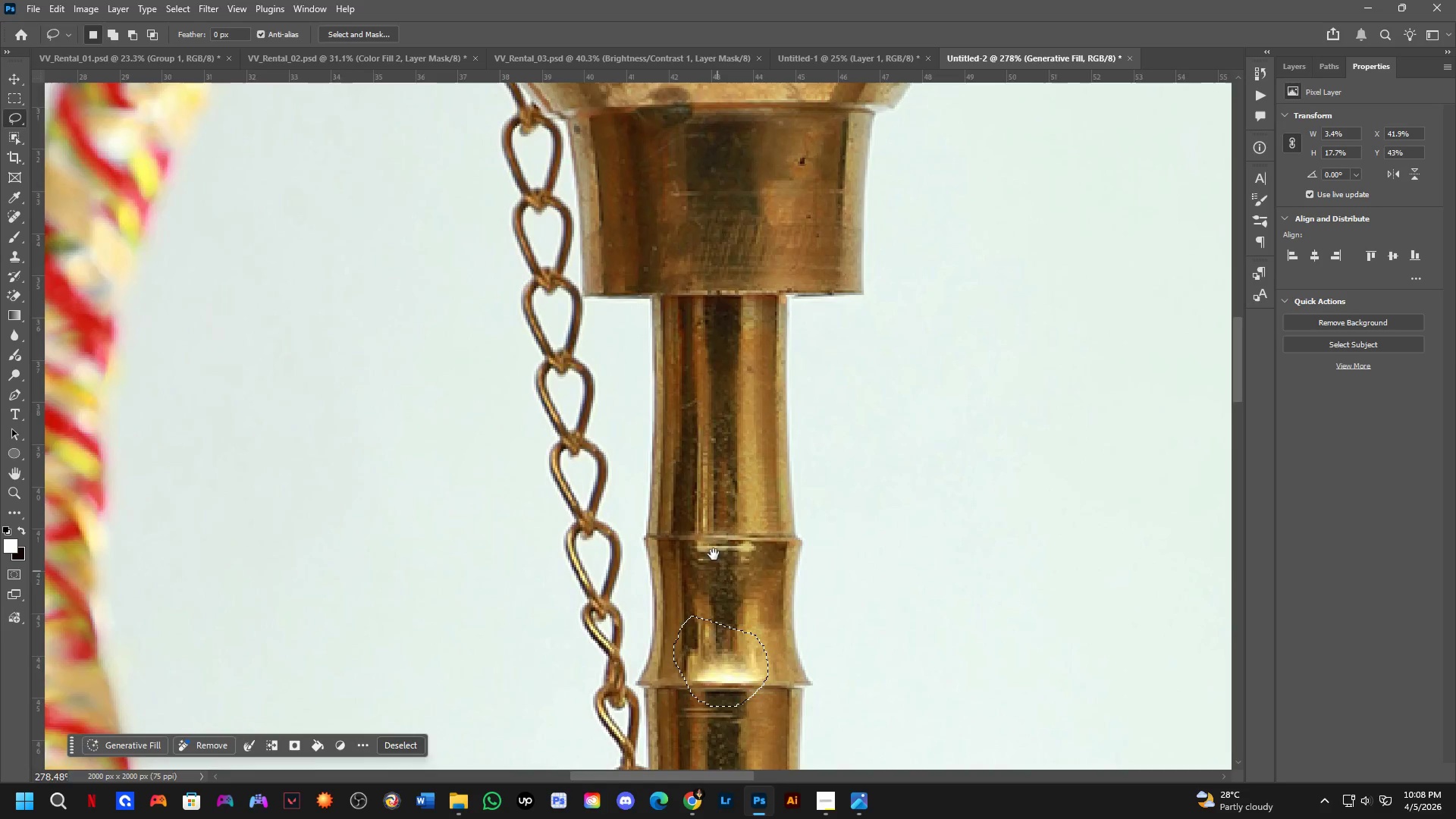 
key(Shift+ShiftLeft)
 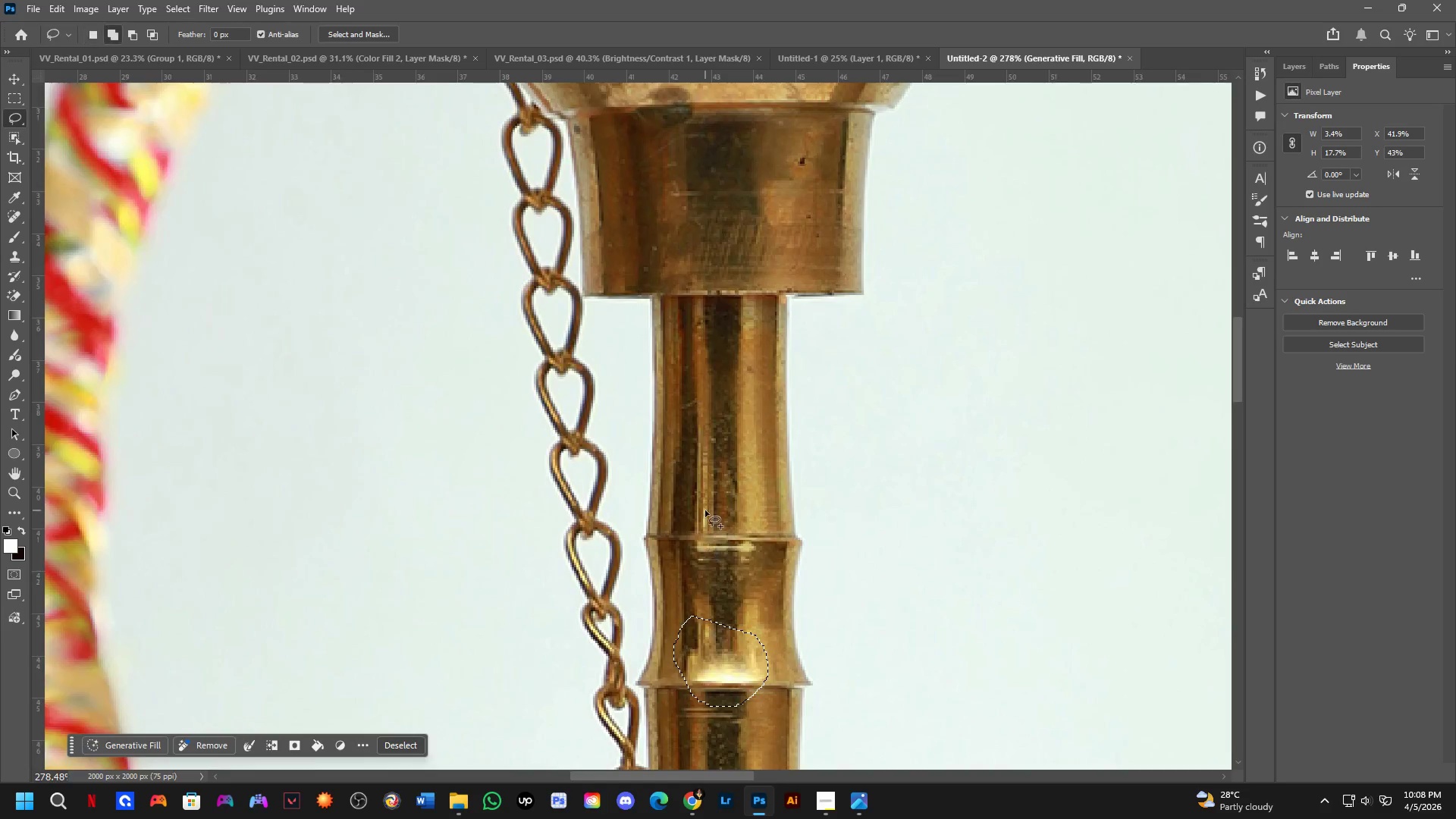 
hold_key(key=Space, duration=0.5)
 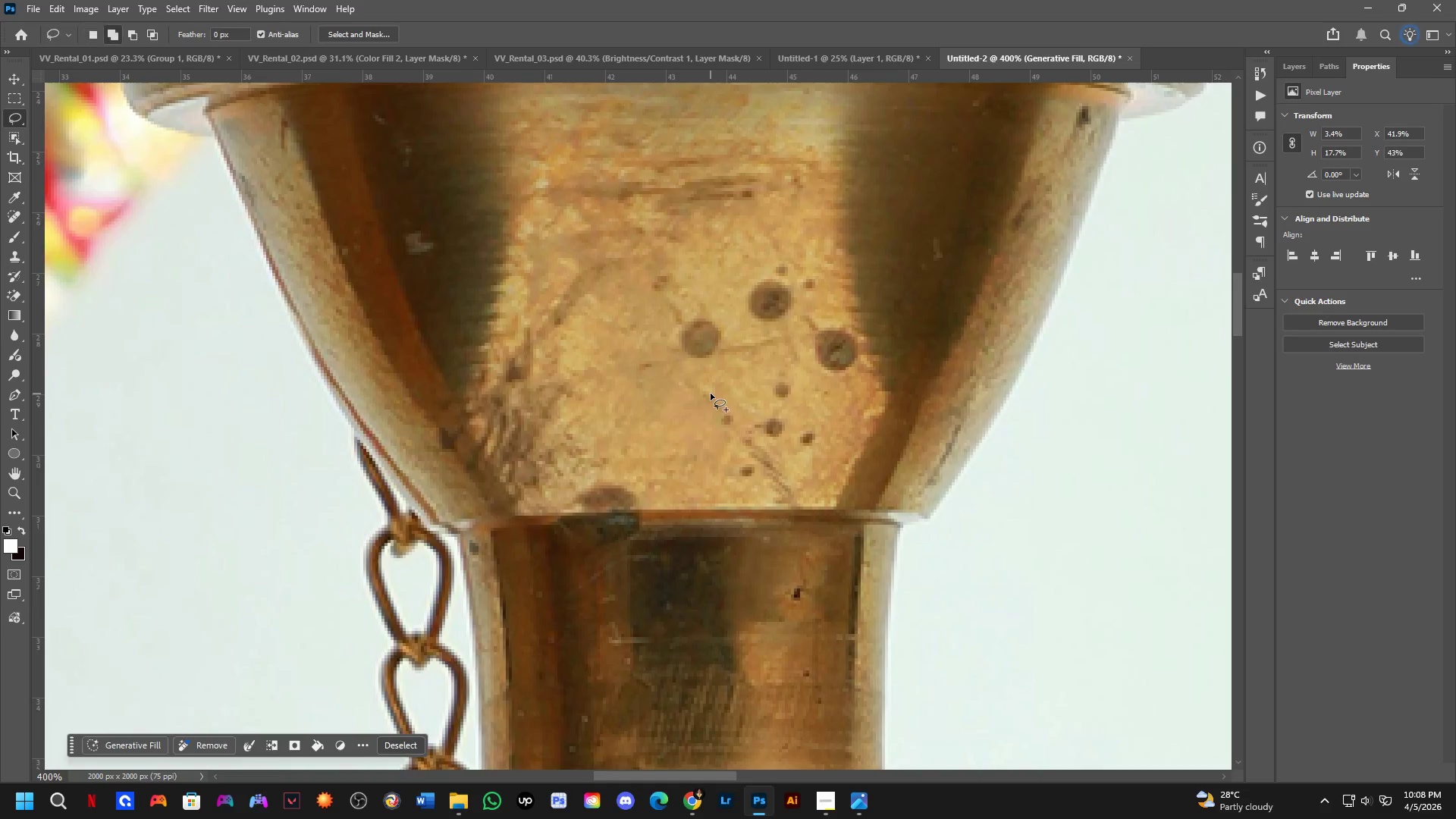 
left_click_drag(start_coordinate=[709, 361], to_coordinate=[700, 420])
 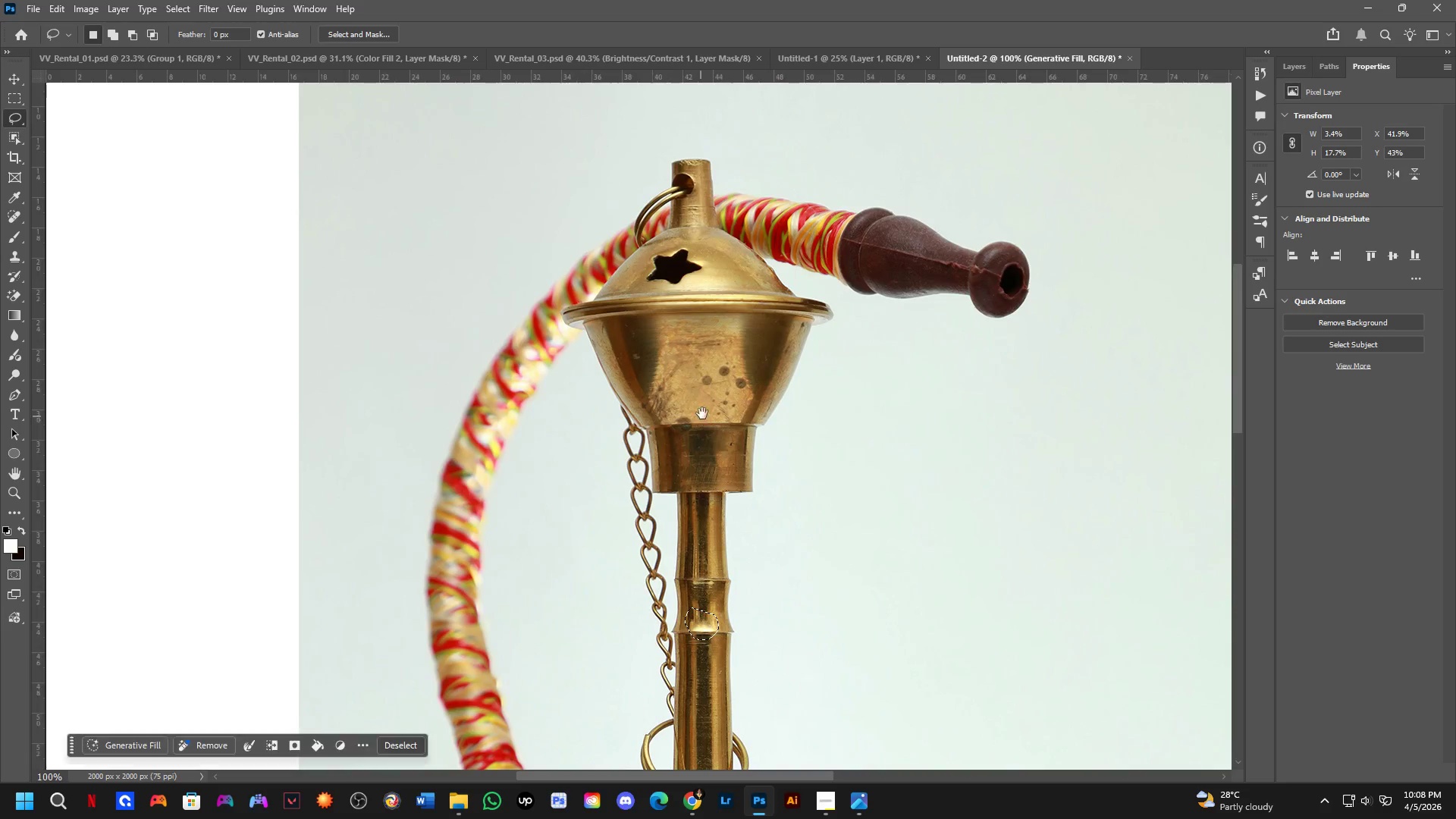 
scroll: coordinate [705, 510], scroll_direction: down, amount: 2.0
 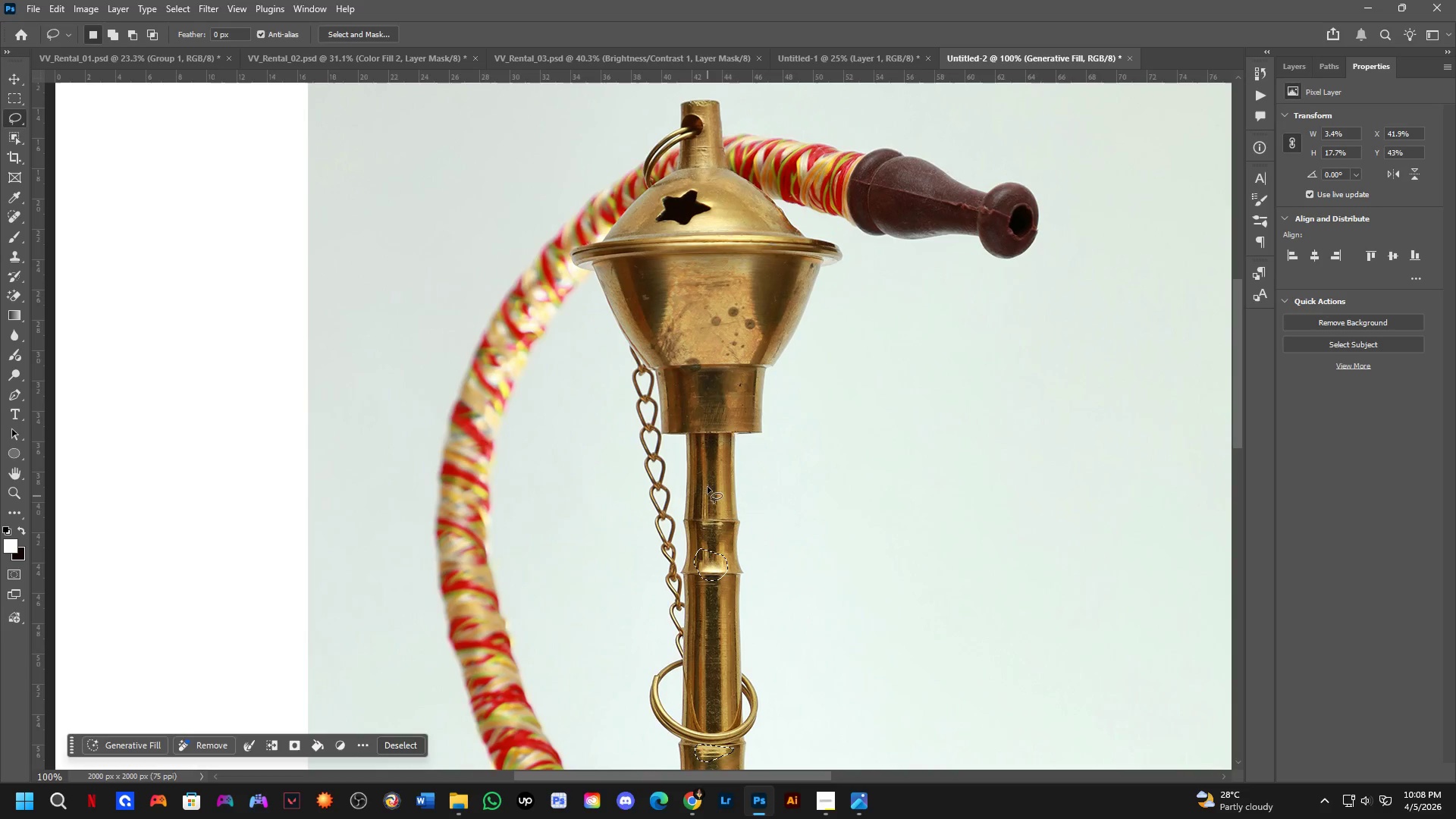 
key(Shift+ShiftLeft)
 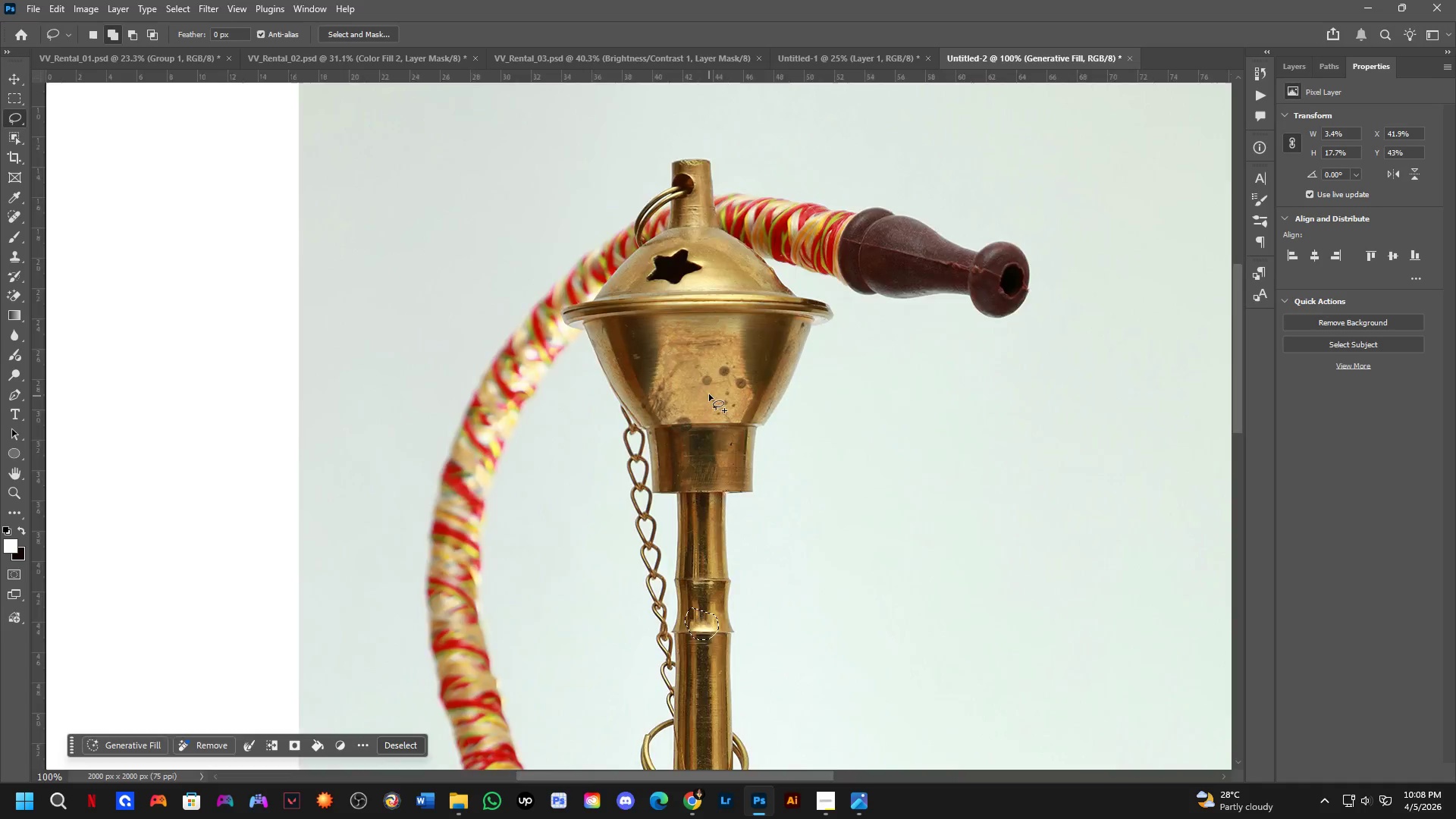 
key(Shift+ShiftLeft)
 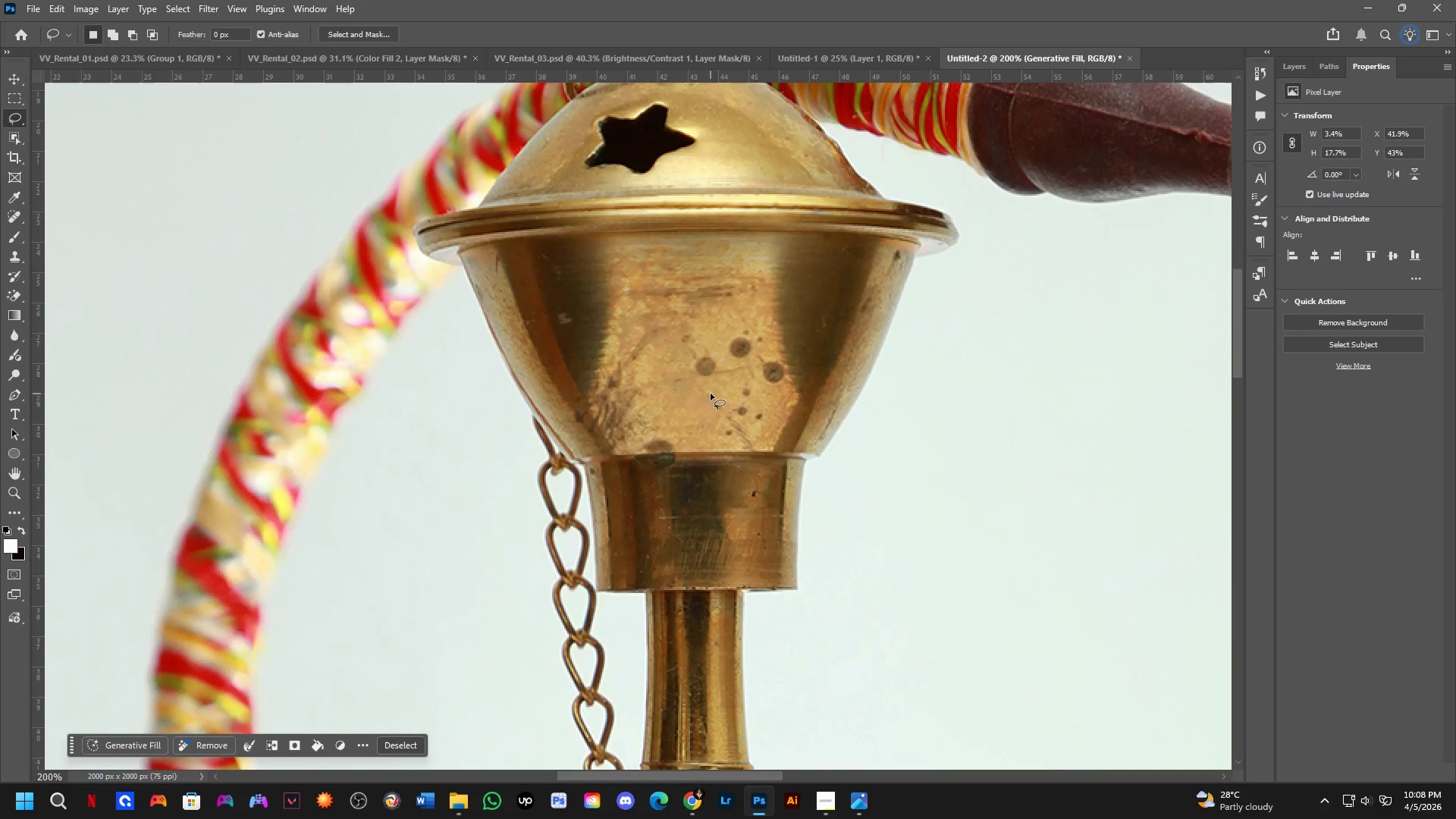 
hold_key(key=Space, duration=0.48)
 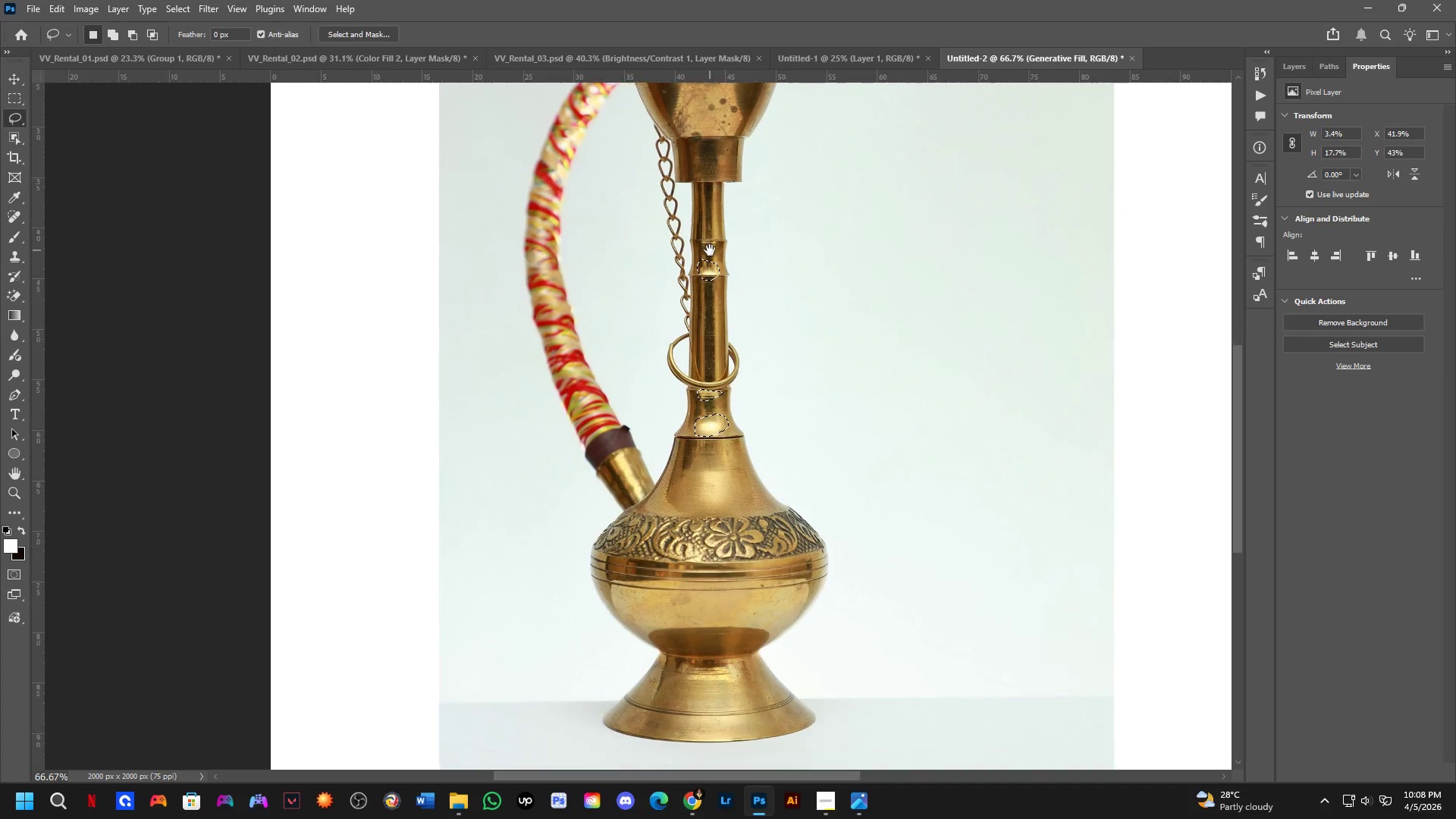 
left_click_drag(start_coordinate=[717, 339], to_coordinate=[705, 455])
 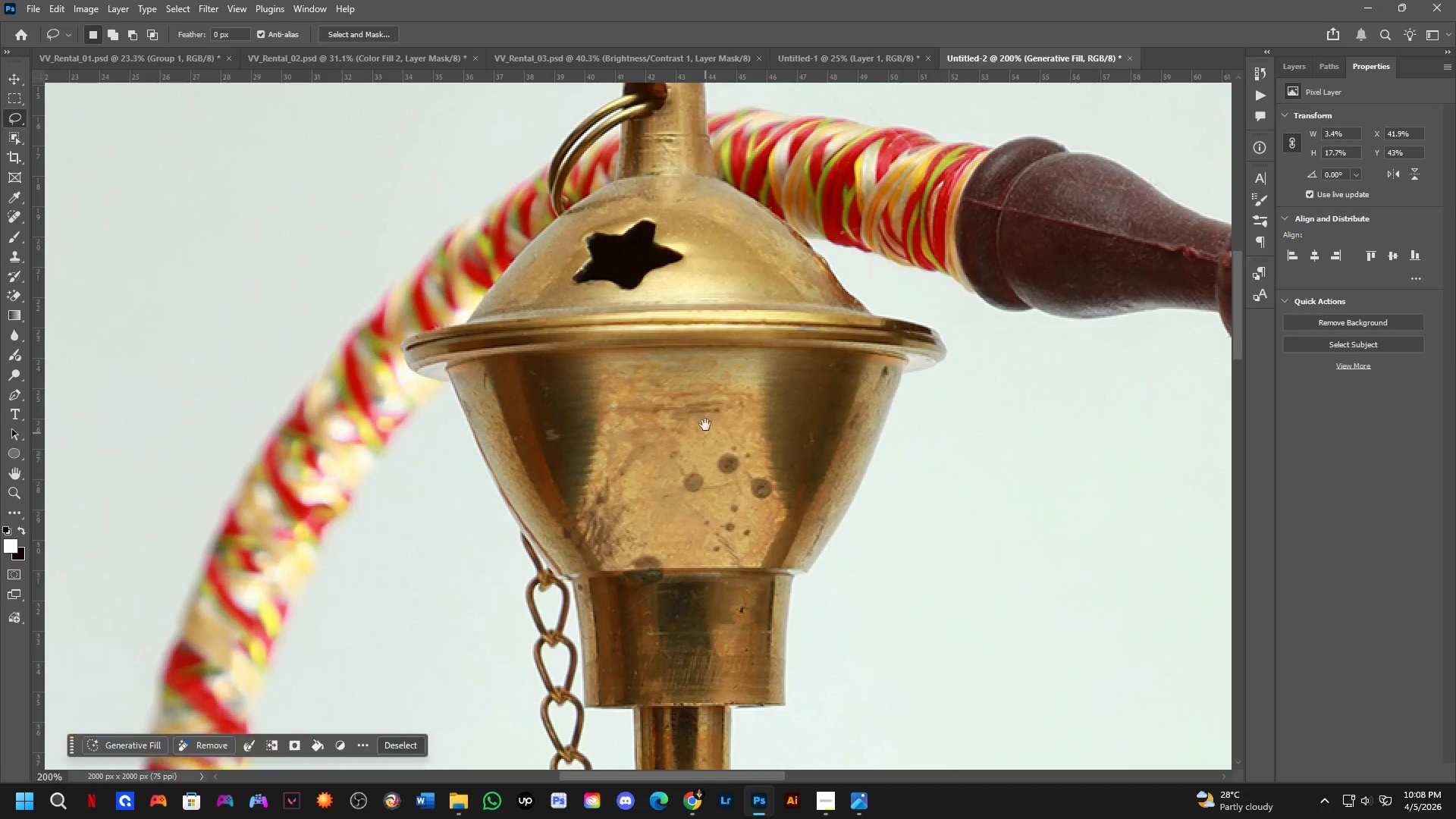 
scroll: coordinate [711, 394], scroll_direction: up, amount: 1.0
 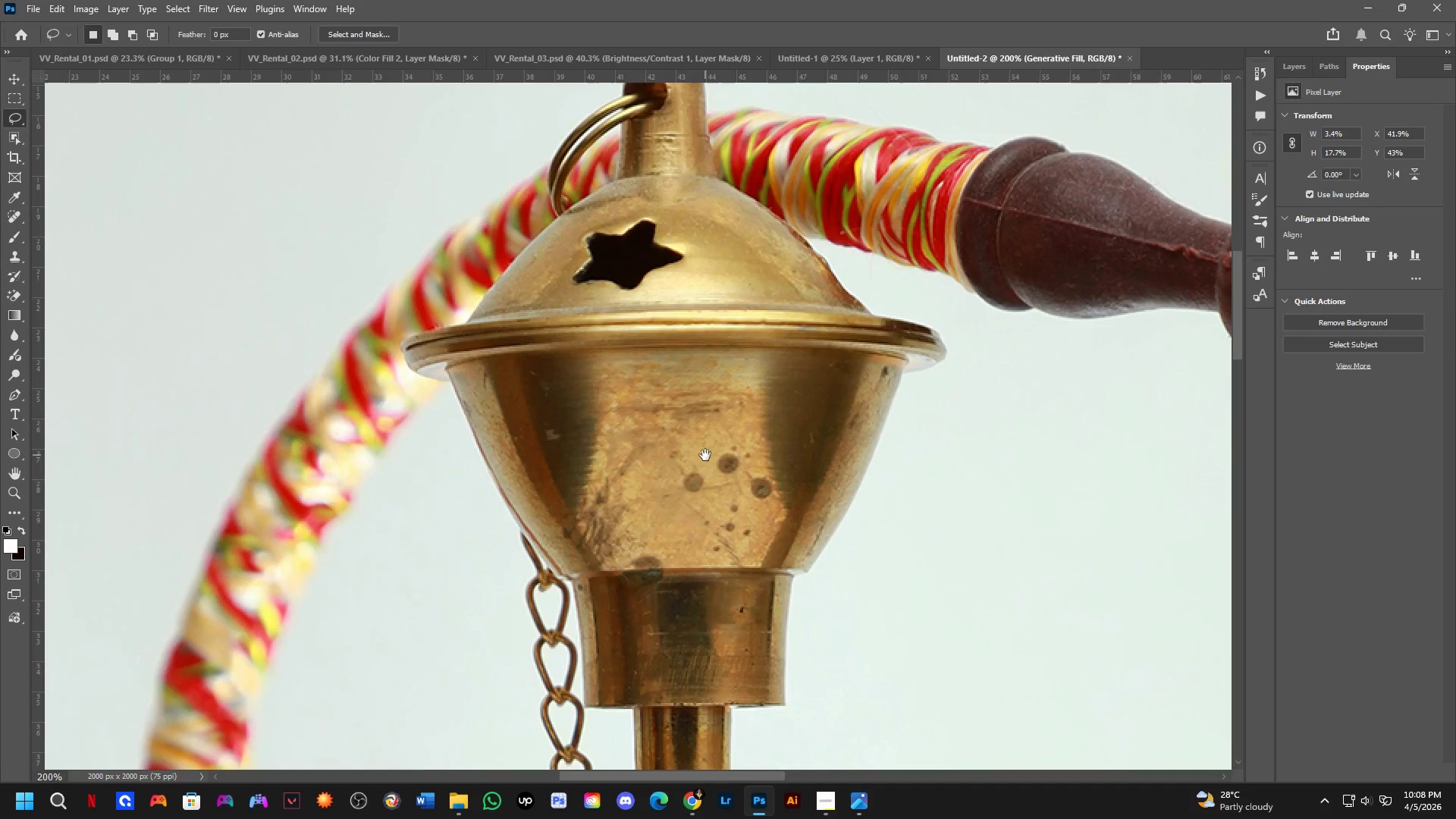 
key(Shift+ShiftLeft)
 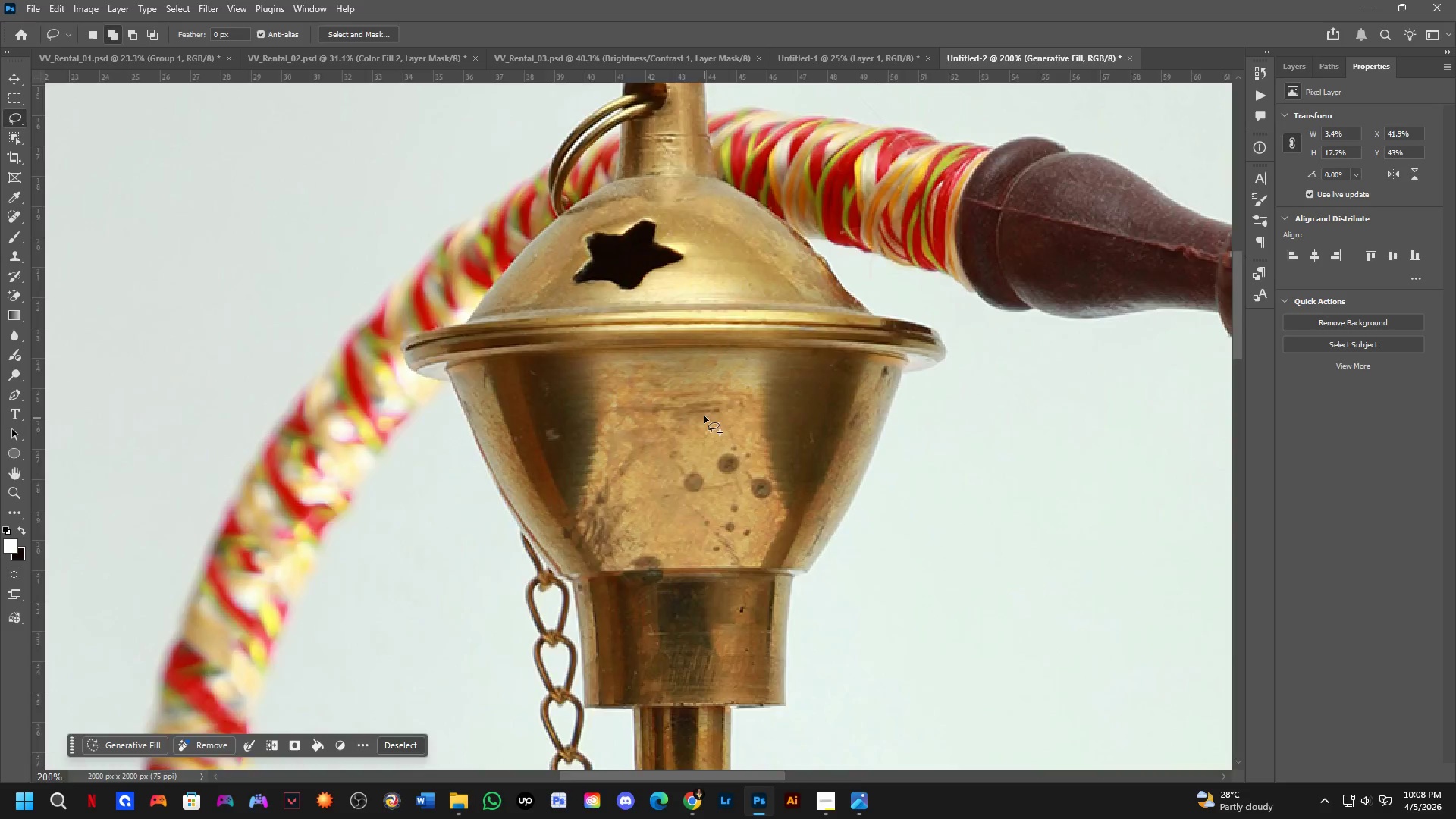 
hold_key(key=Space, duration=0.53)
 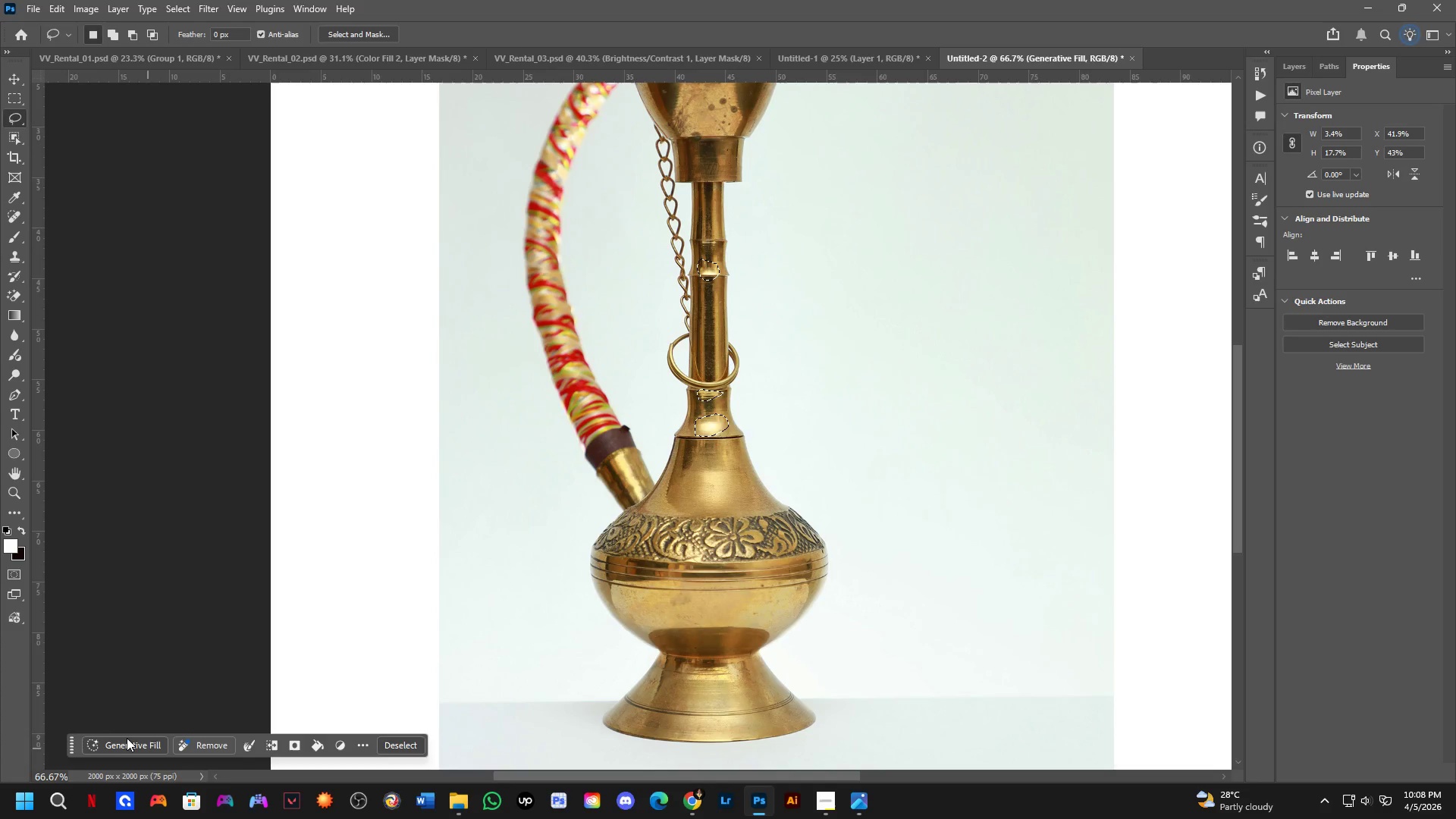 
left_click_drag(start_coordinate=[699, 580], to_coordinate=[710, 250])
 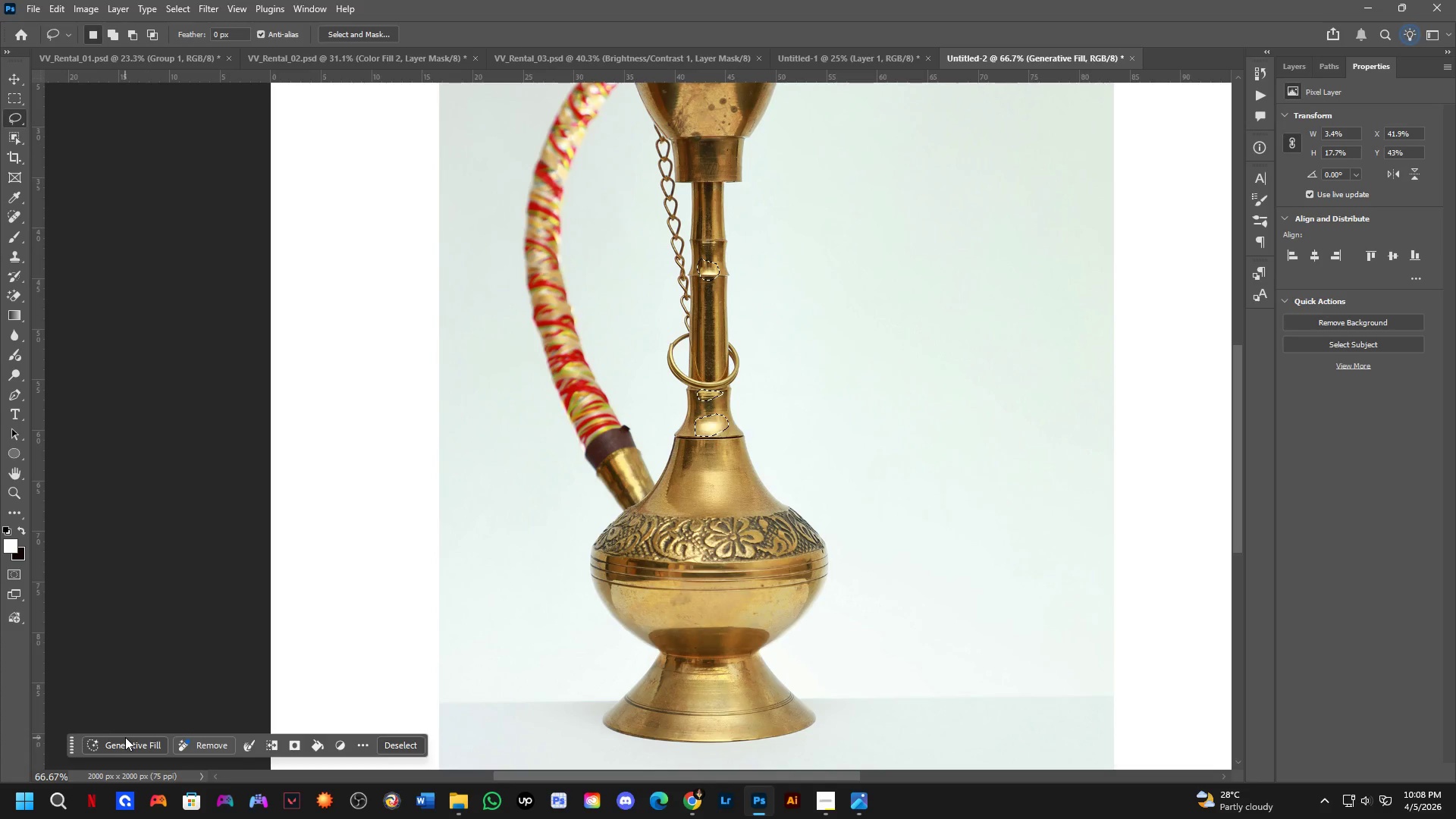 
scroll: coordinate [704, 414], scroll_direction: down, amount: 2.0
 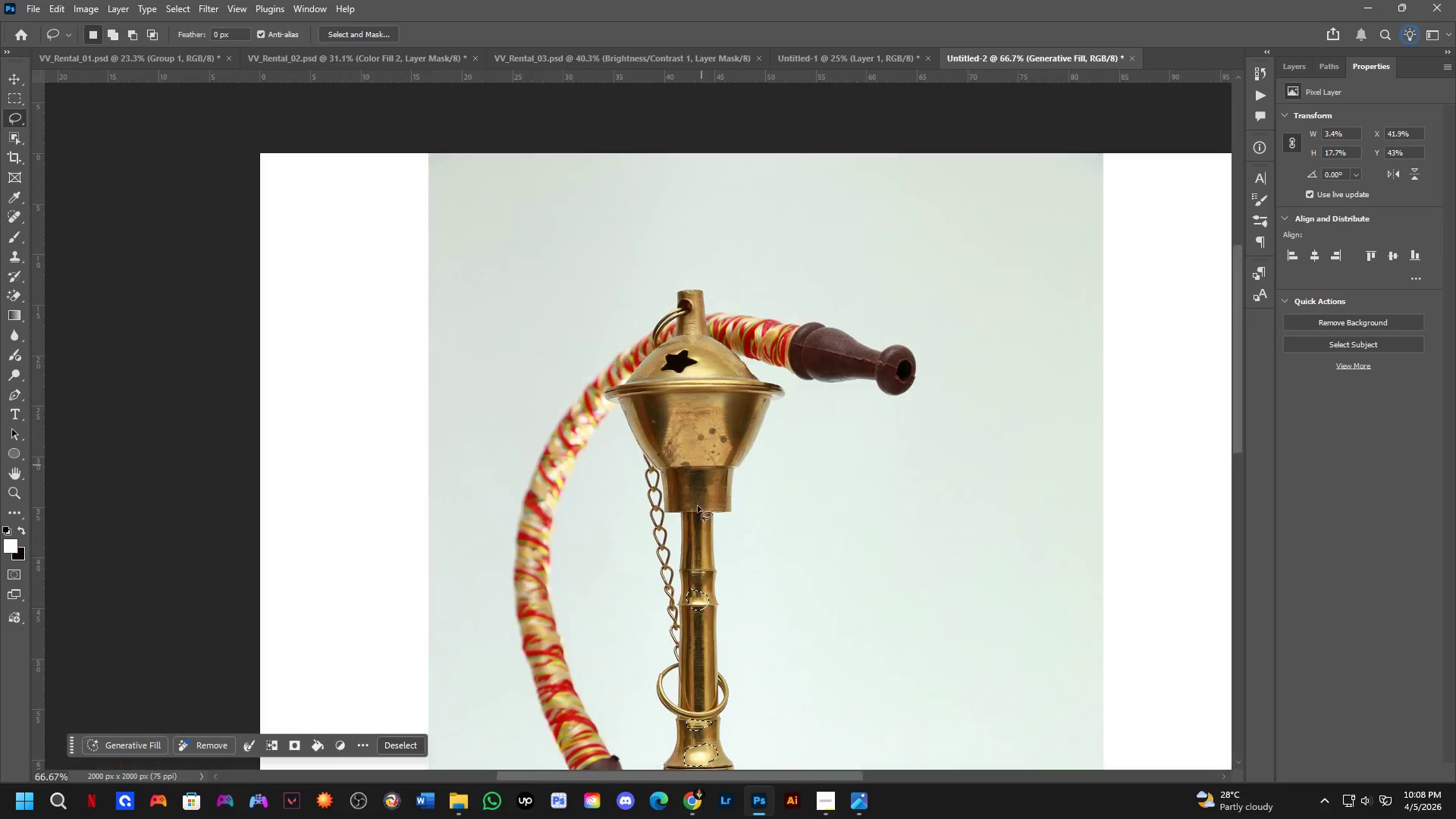 
left_click([130, 740])
 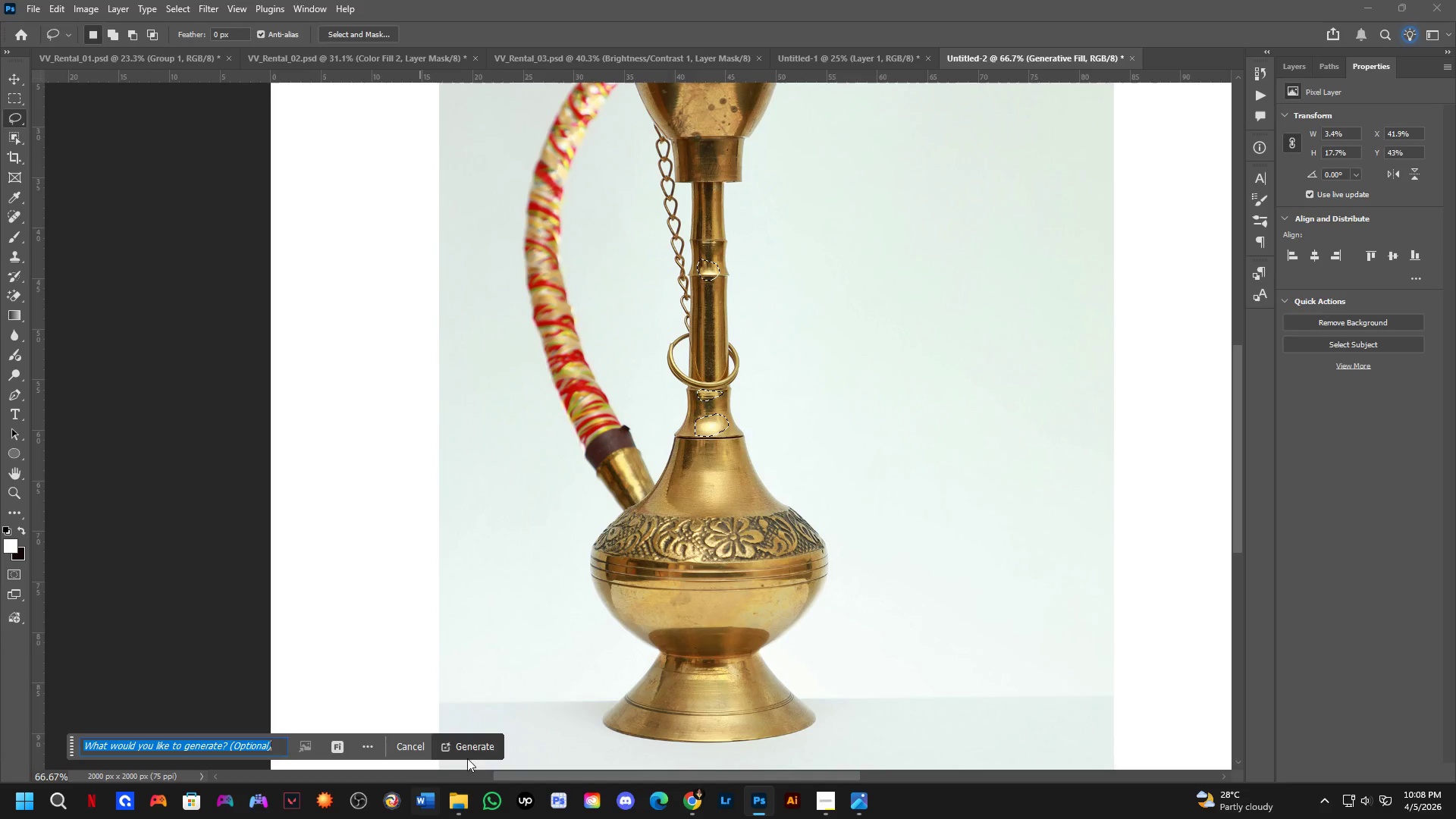 
left_click([483, 743])
 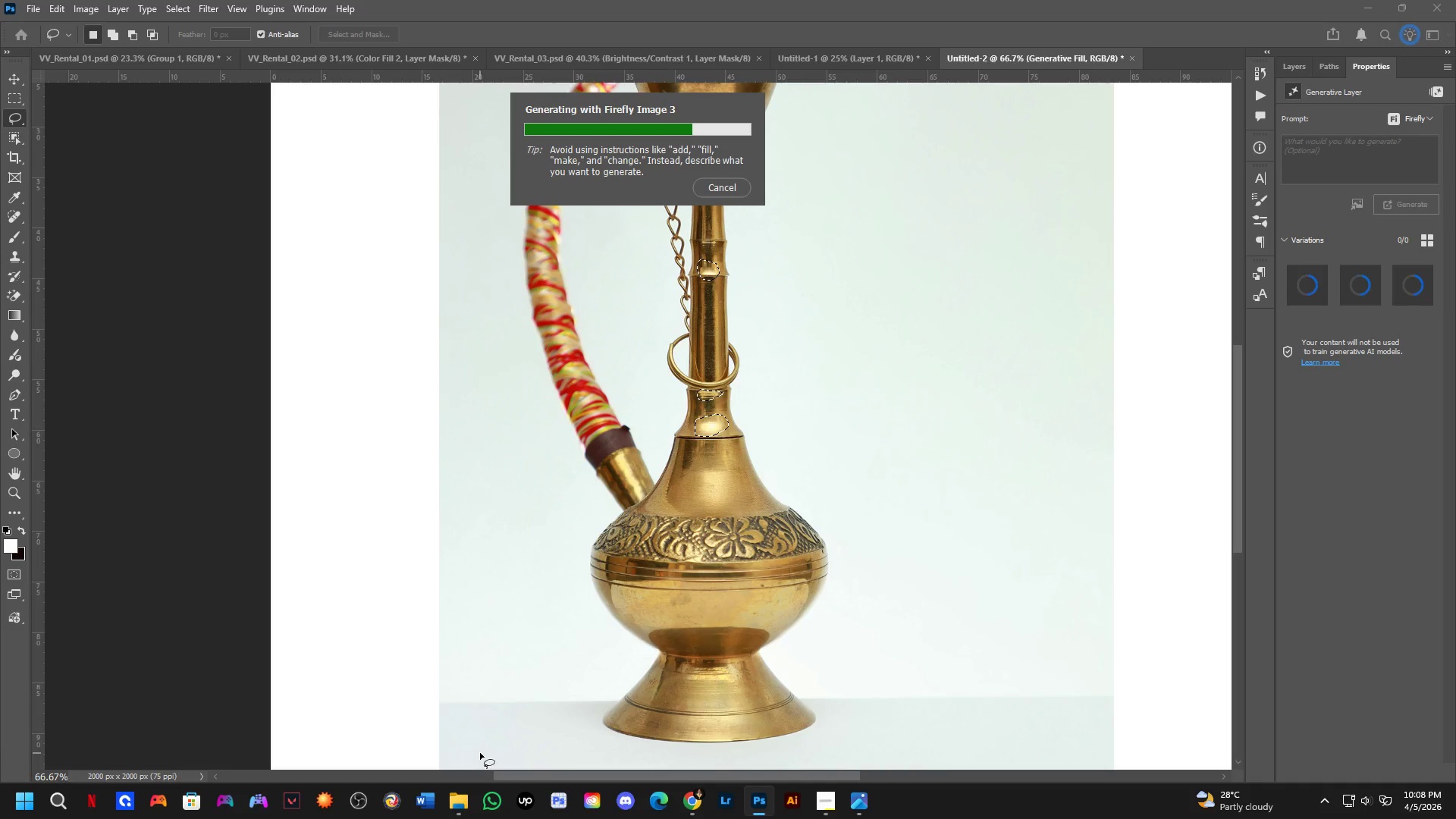 
wait(15.7)
 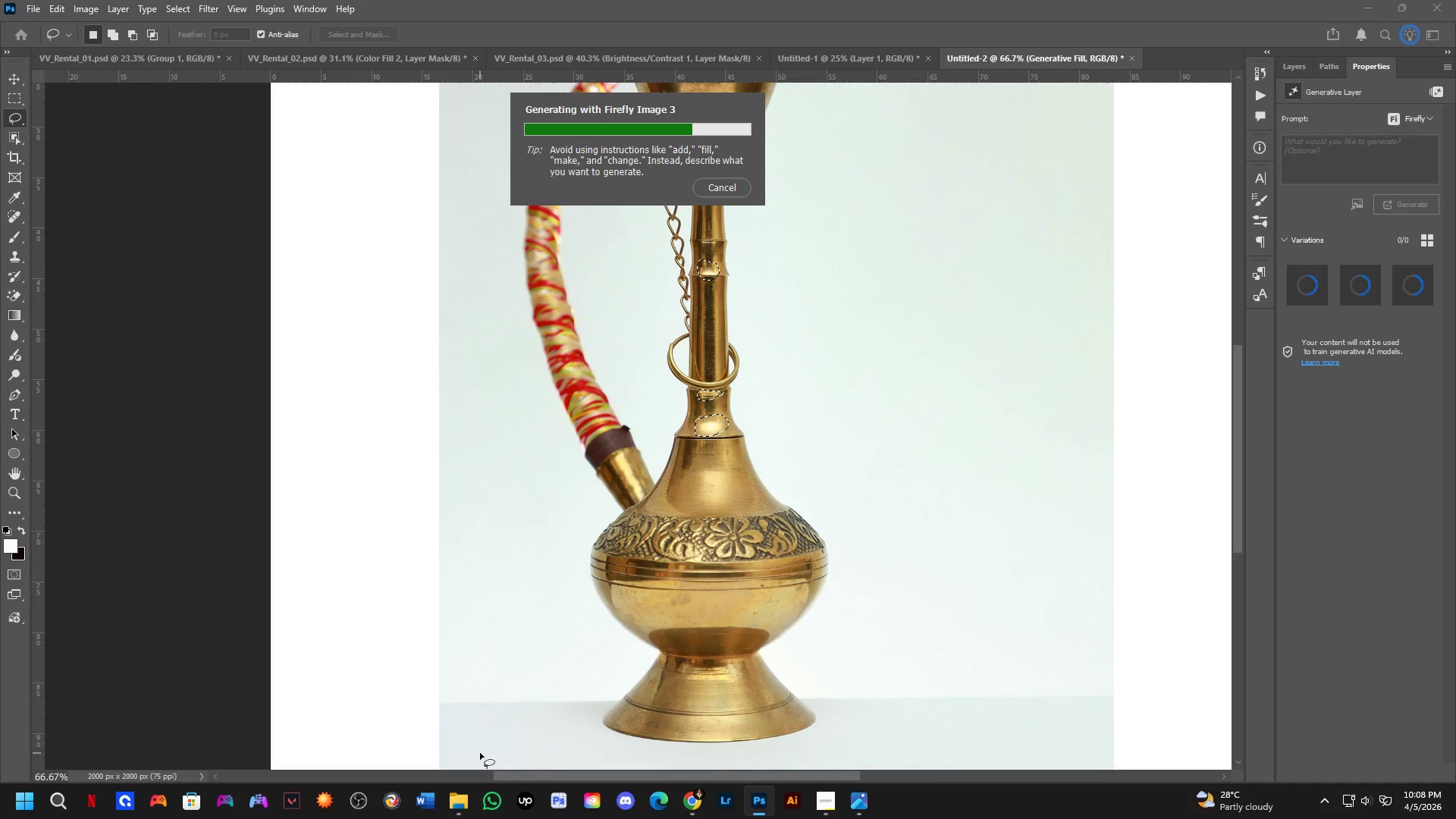 
key(Control+ControlLeft)
 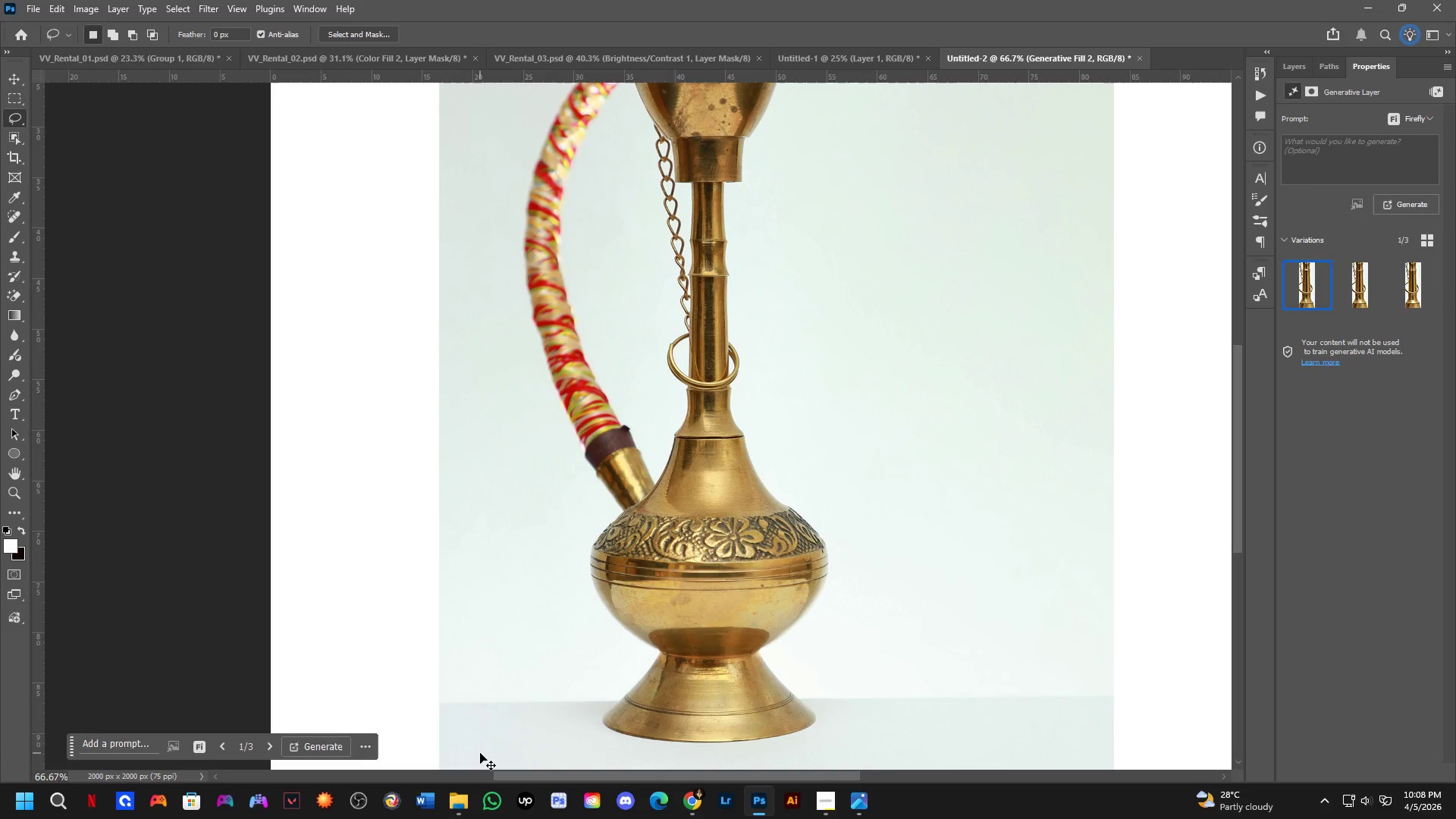 
key(Control+Z)
 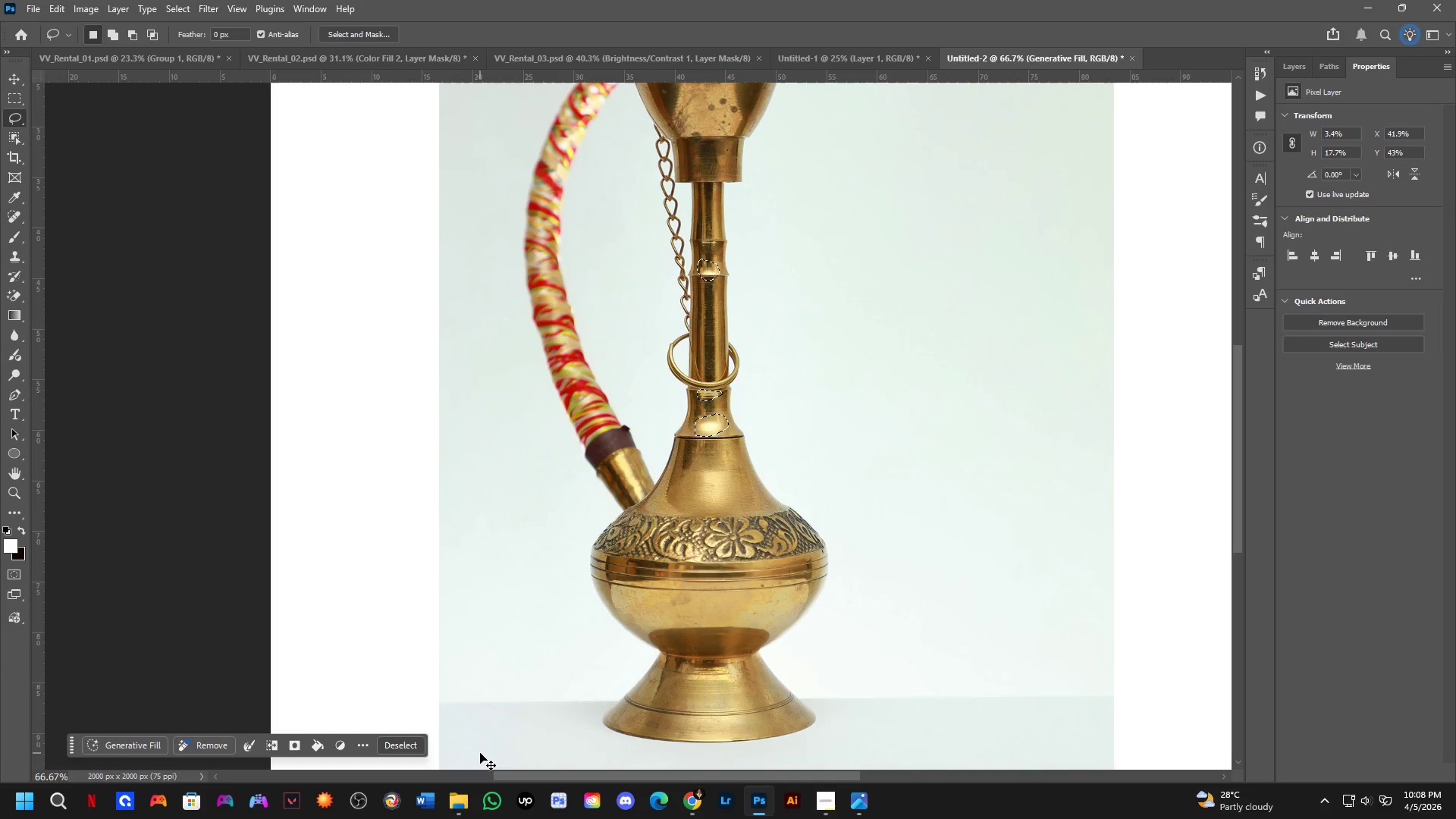 
key(Control+ControlLeft)
 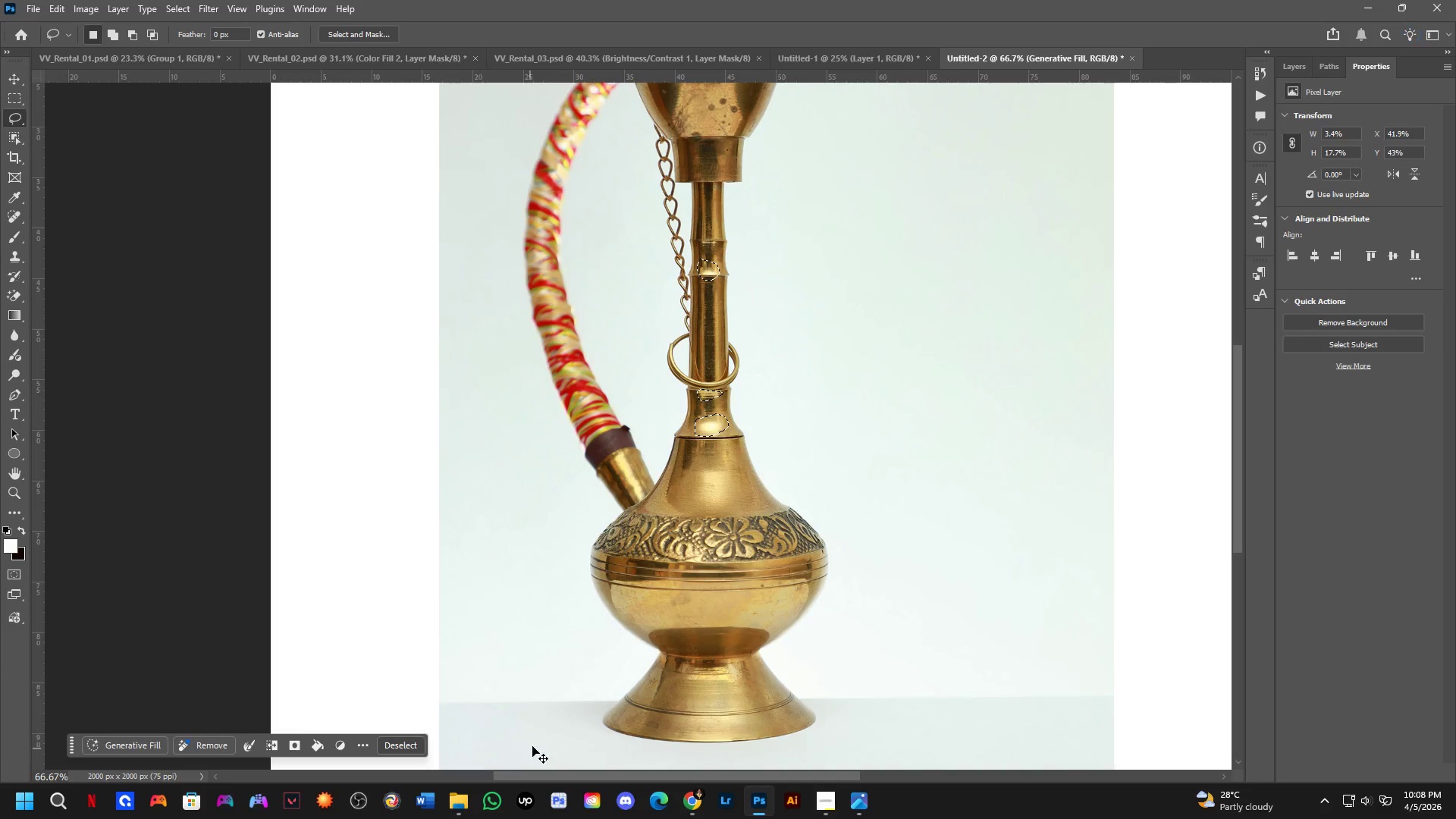 
key(Control+Shift+ShiftLeft)
 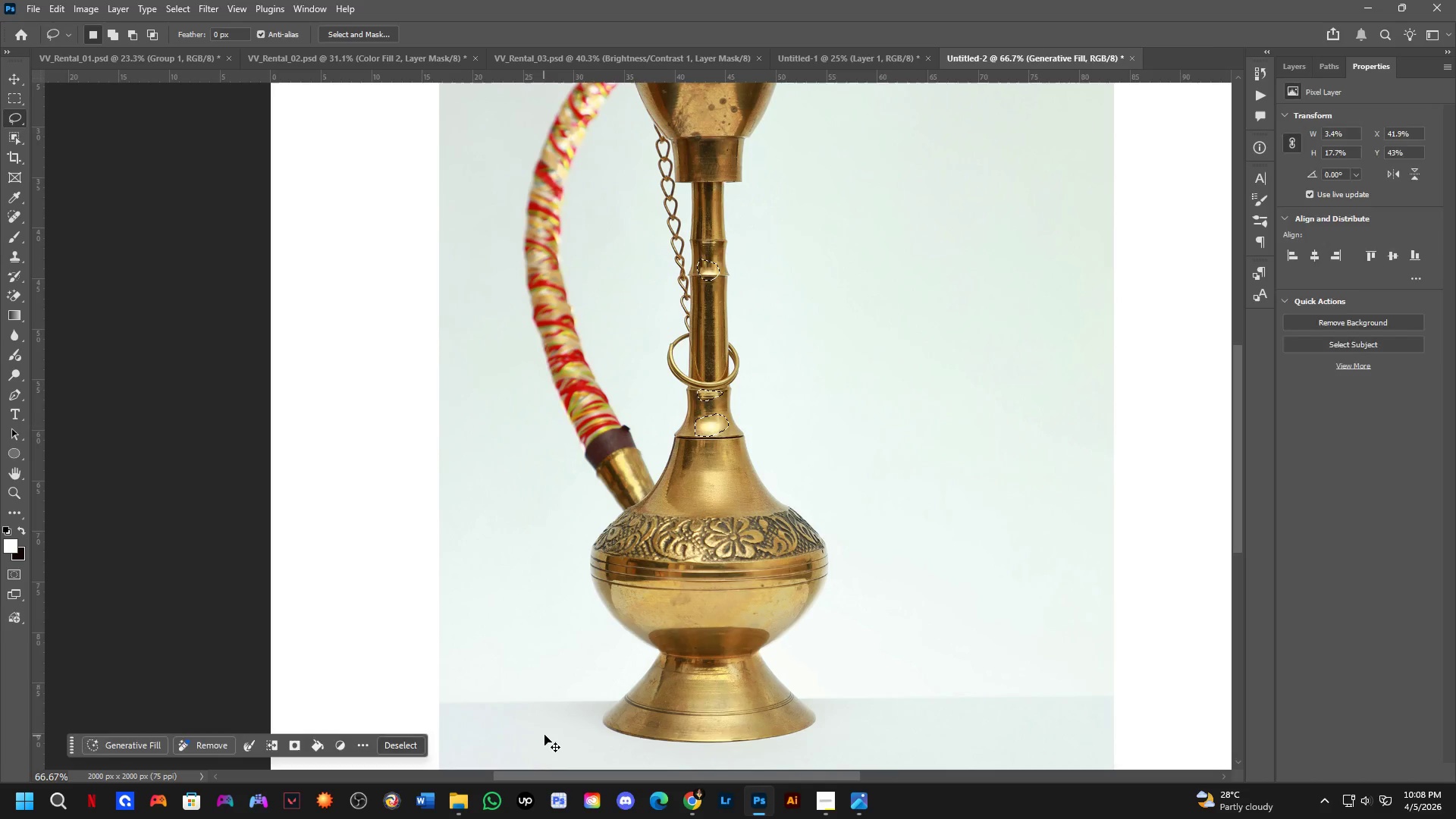 
key(Control+Shift+Z)
 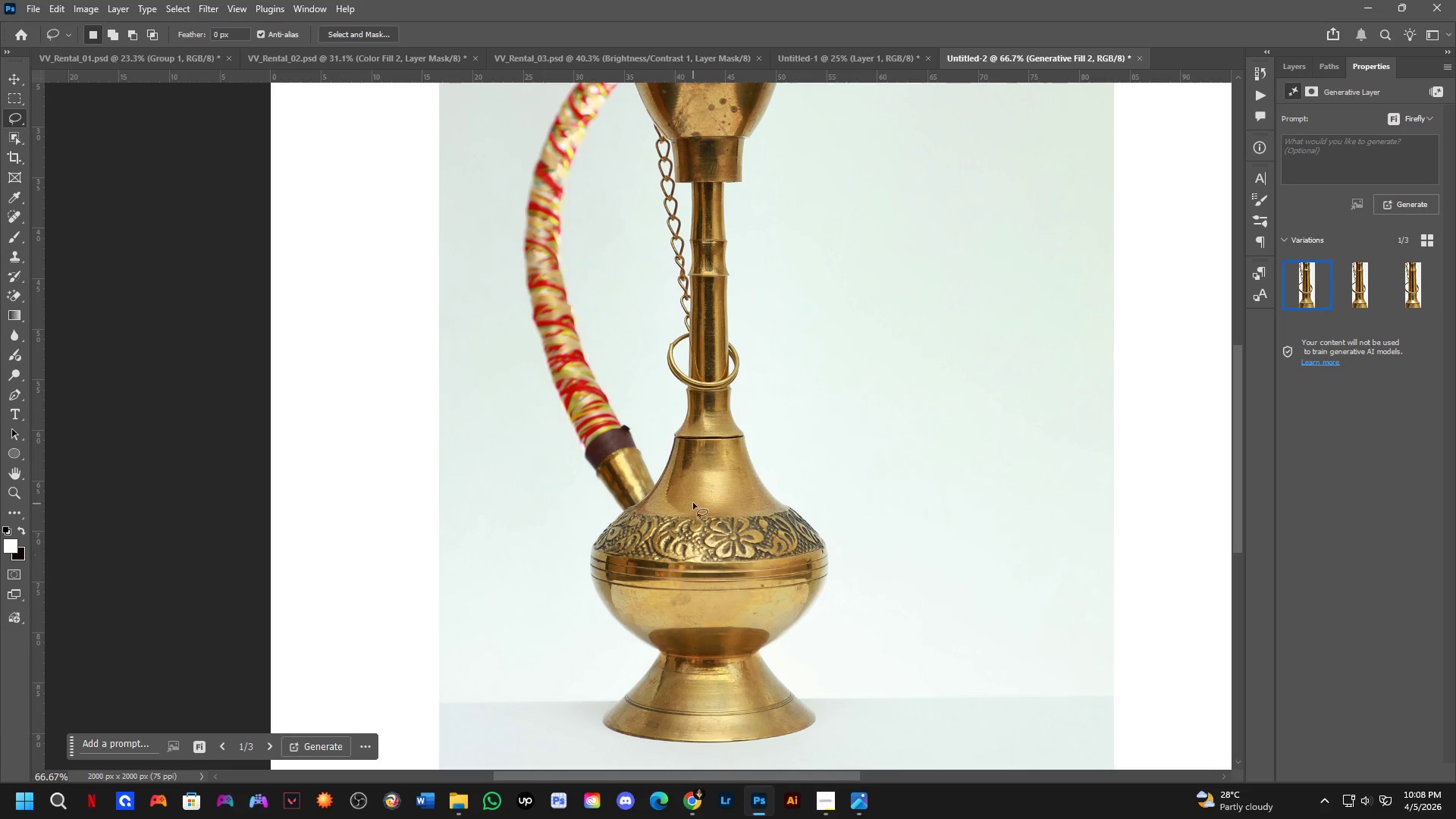 
scroll: coordinate [727, 306], scroll_direction: up, amount: 8.0
 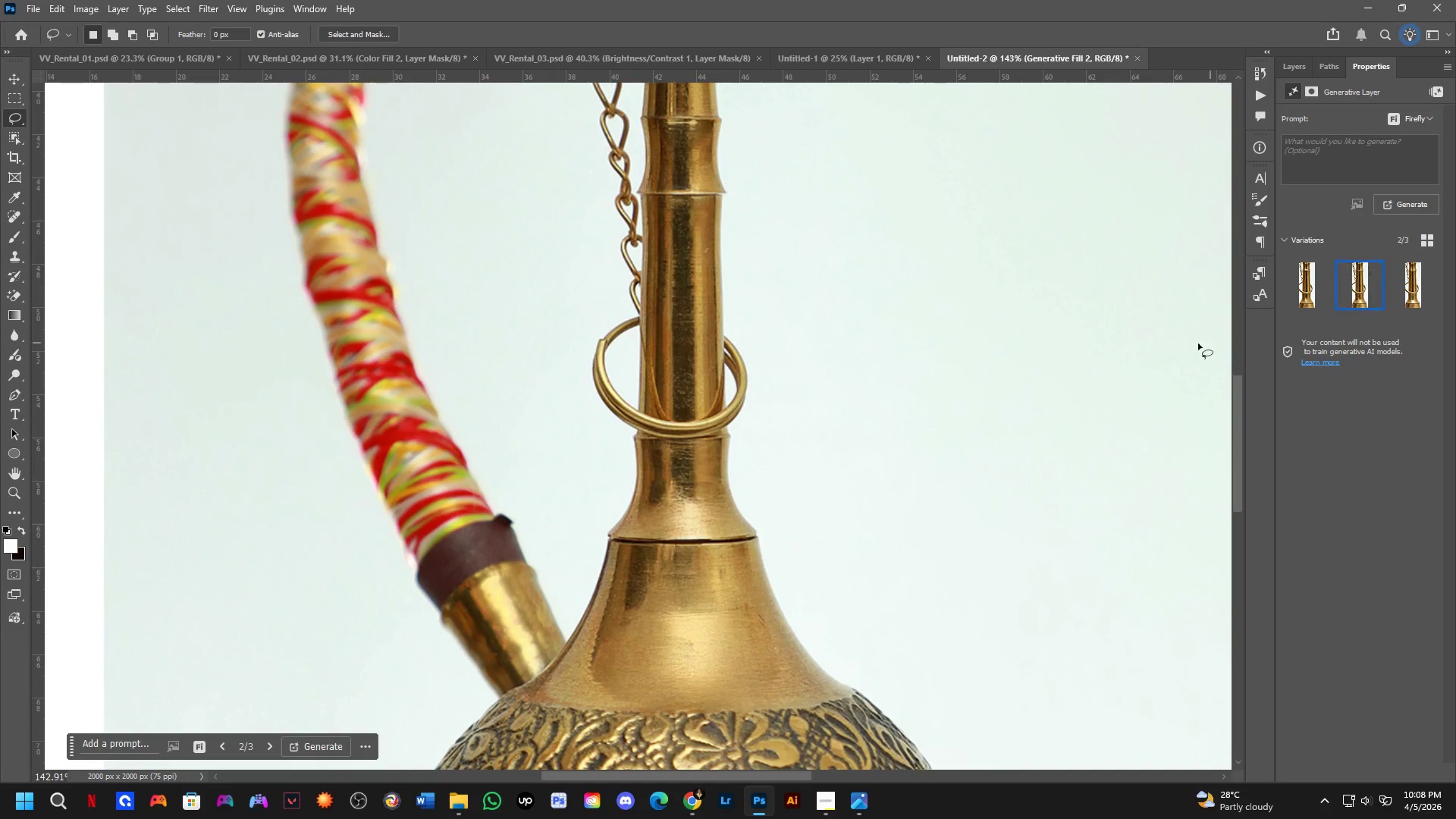 
hold_key(key=Space, duration=1.05)
 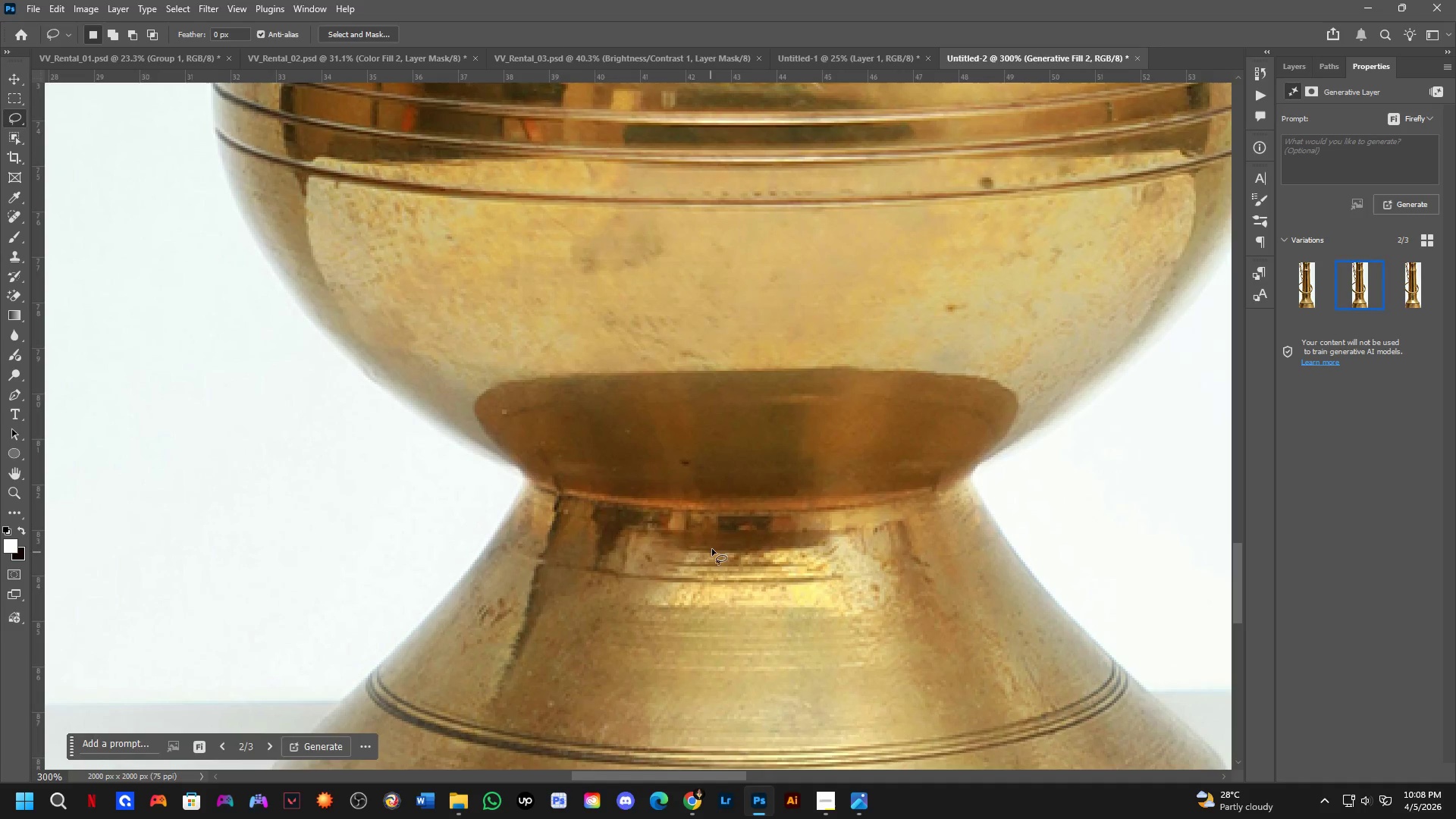 
left_click_drag(start_coordinate=[721, 512], to_coordinate=[734, 297])
 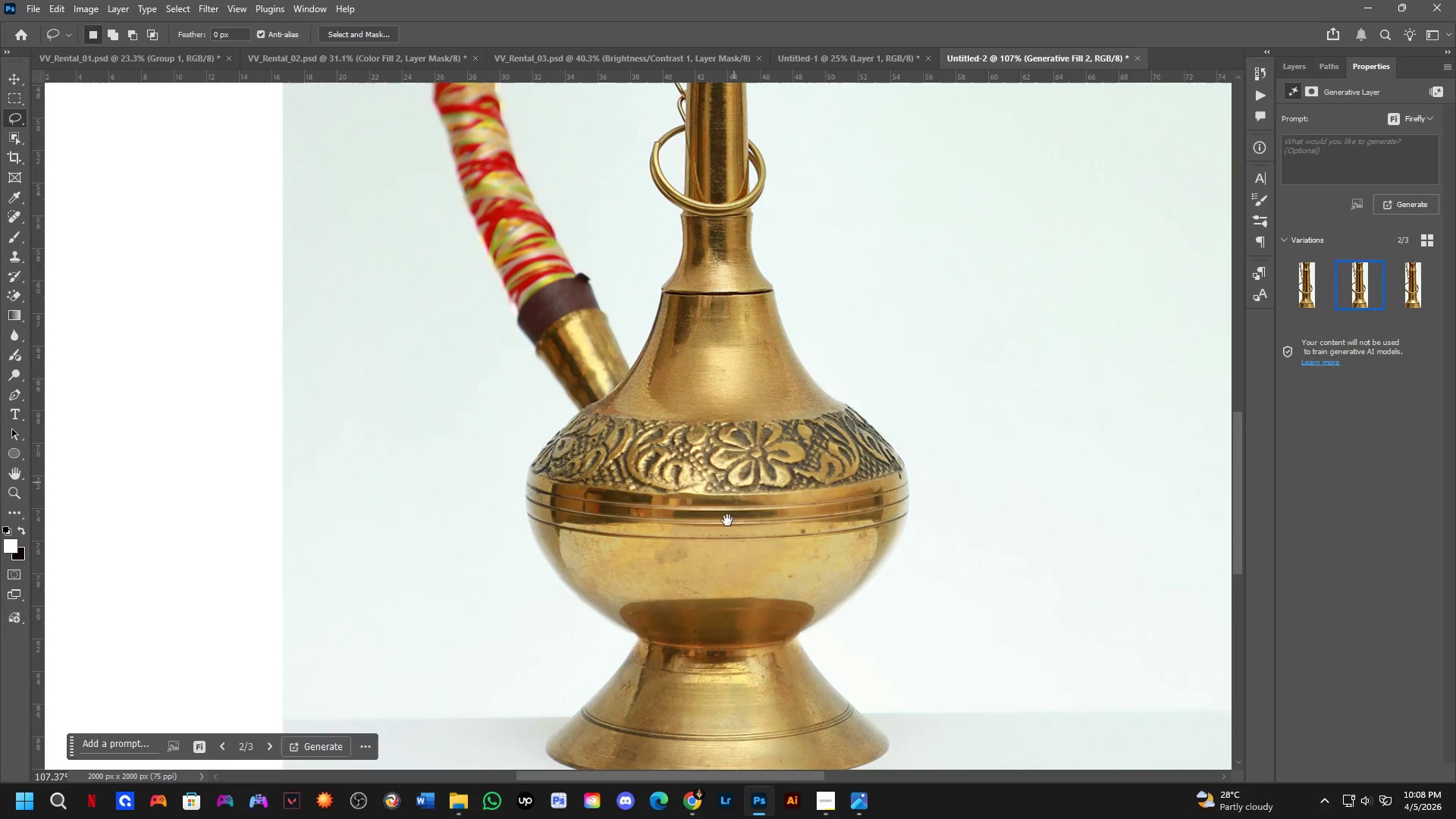 
scroll: coordinate [770, 410], scroll_direction: down, amount: 3.0
 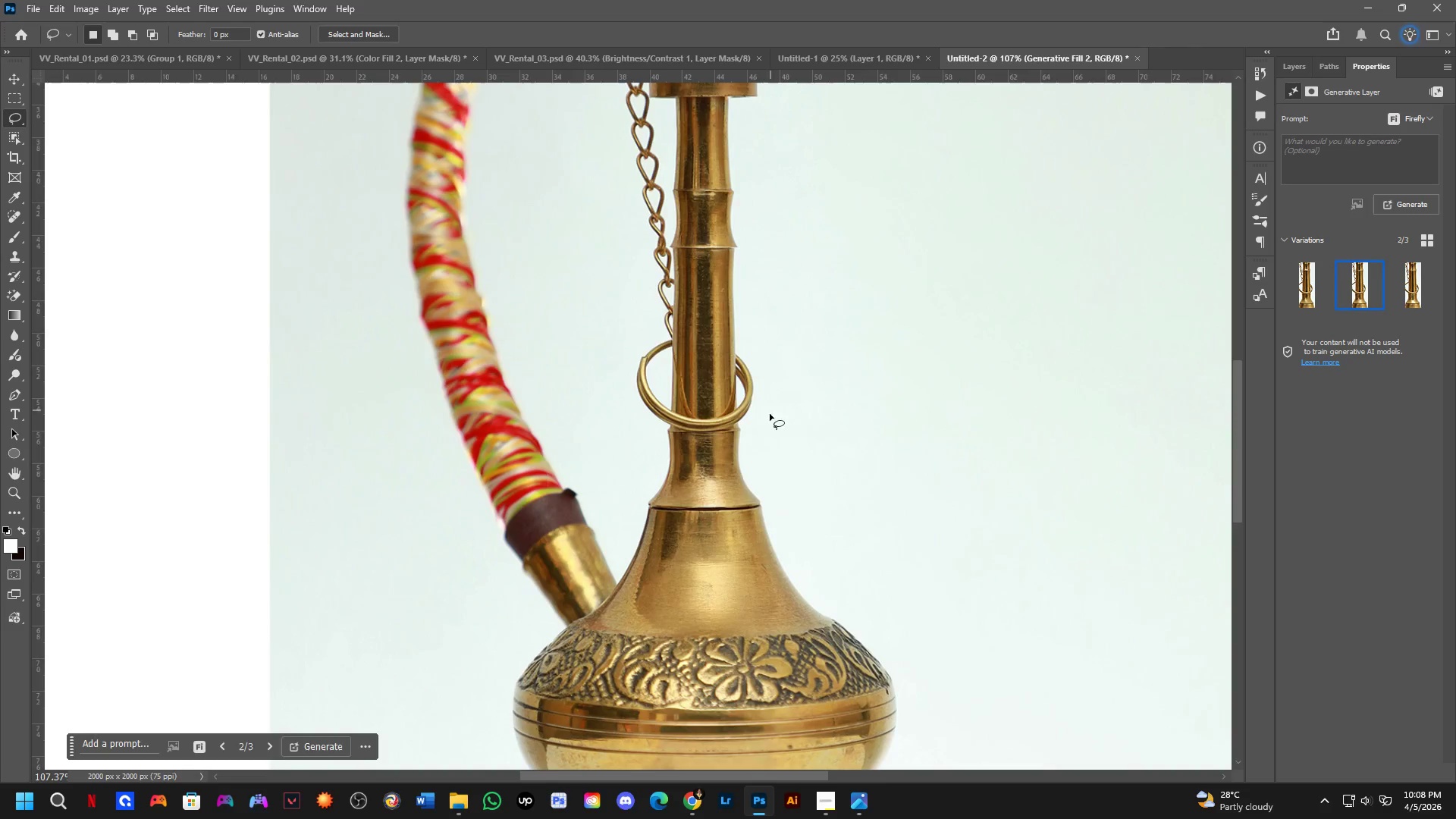 
left_click_drag(start_coordinate=[707, 585], to_coordinate=[704, 456])
 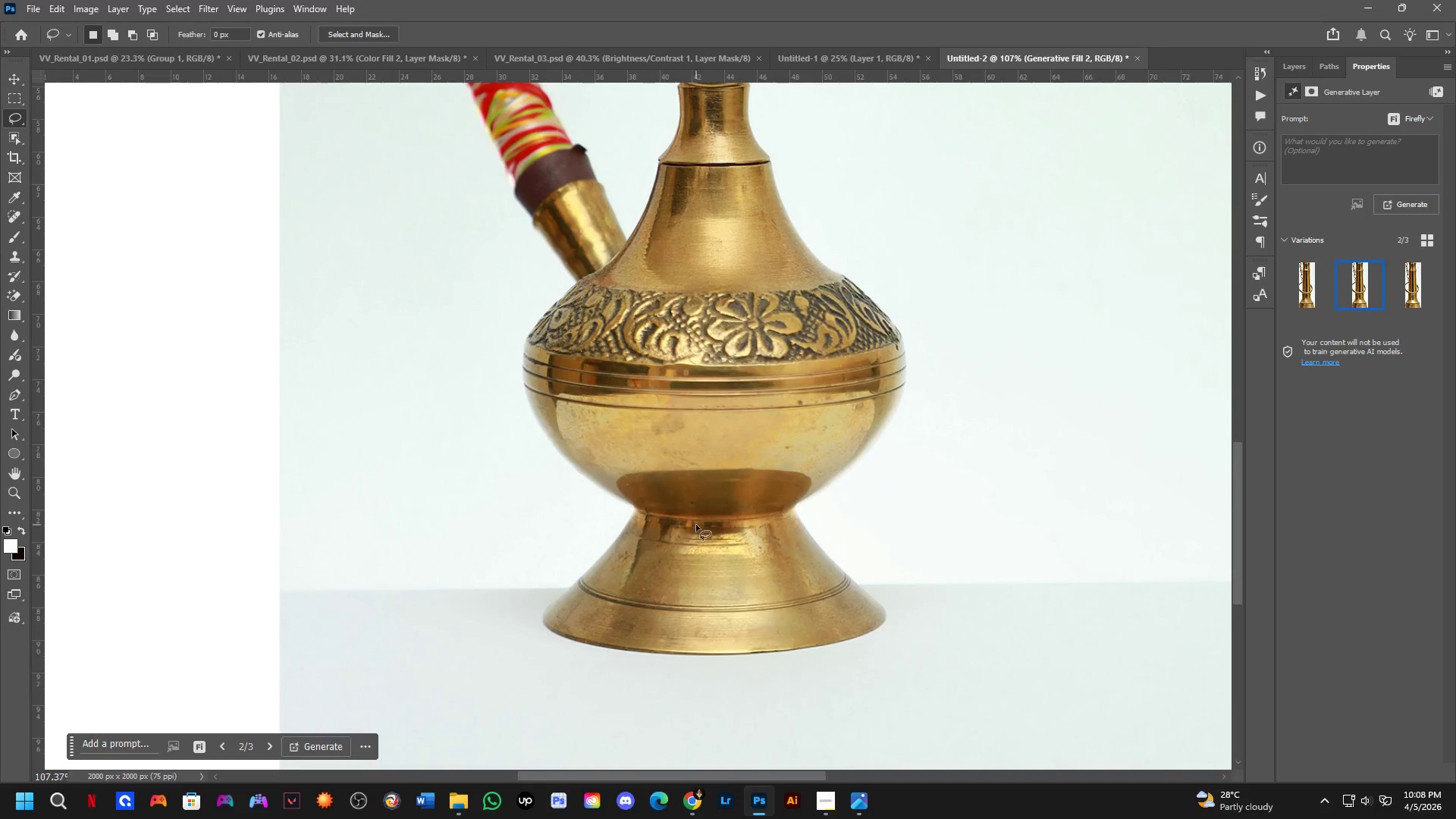 
key(Shift+ShiftLeft)
 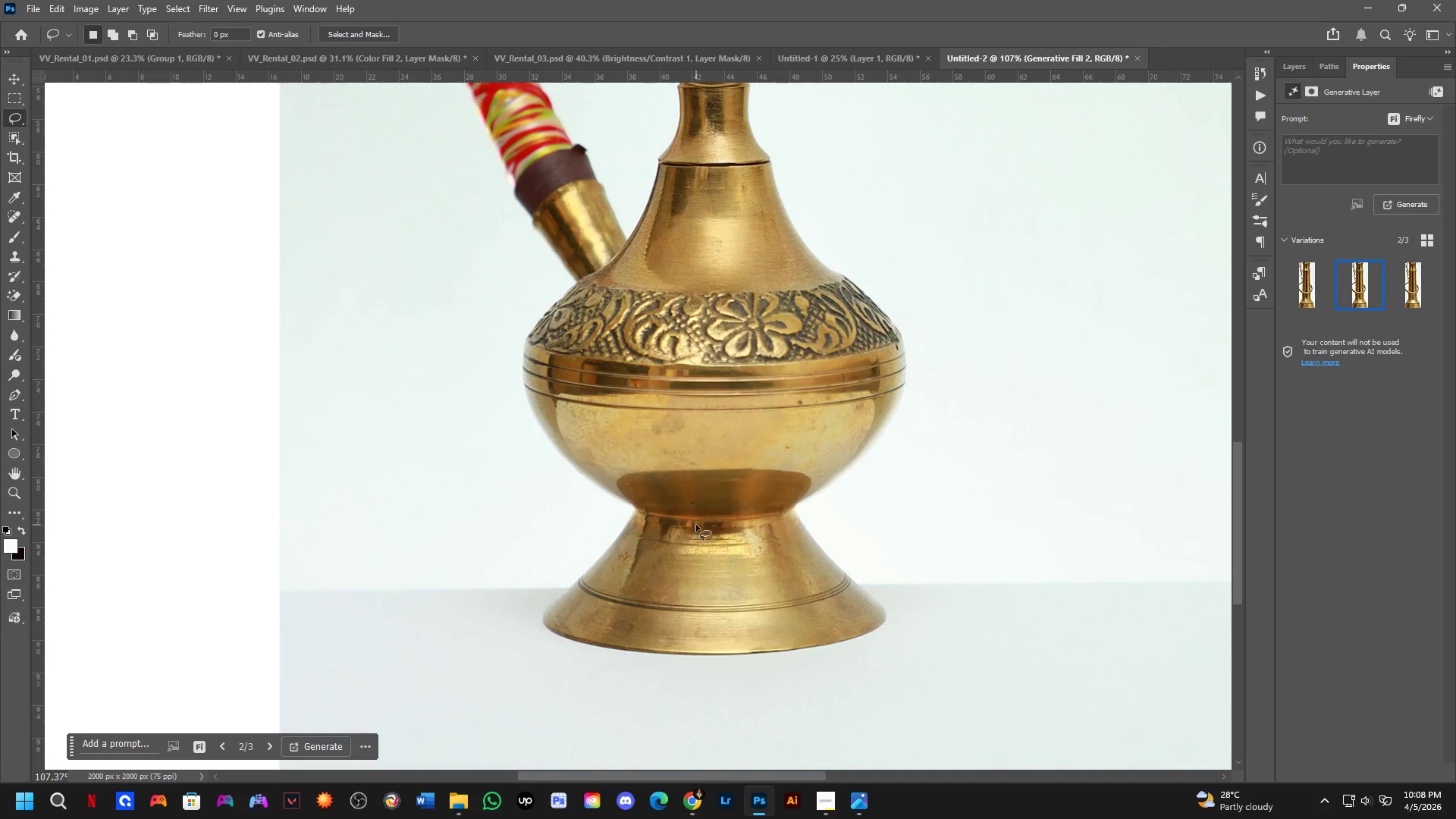 
scroll: coordinate [696, 525], scroll_direction: up, amount: 2.0
 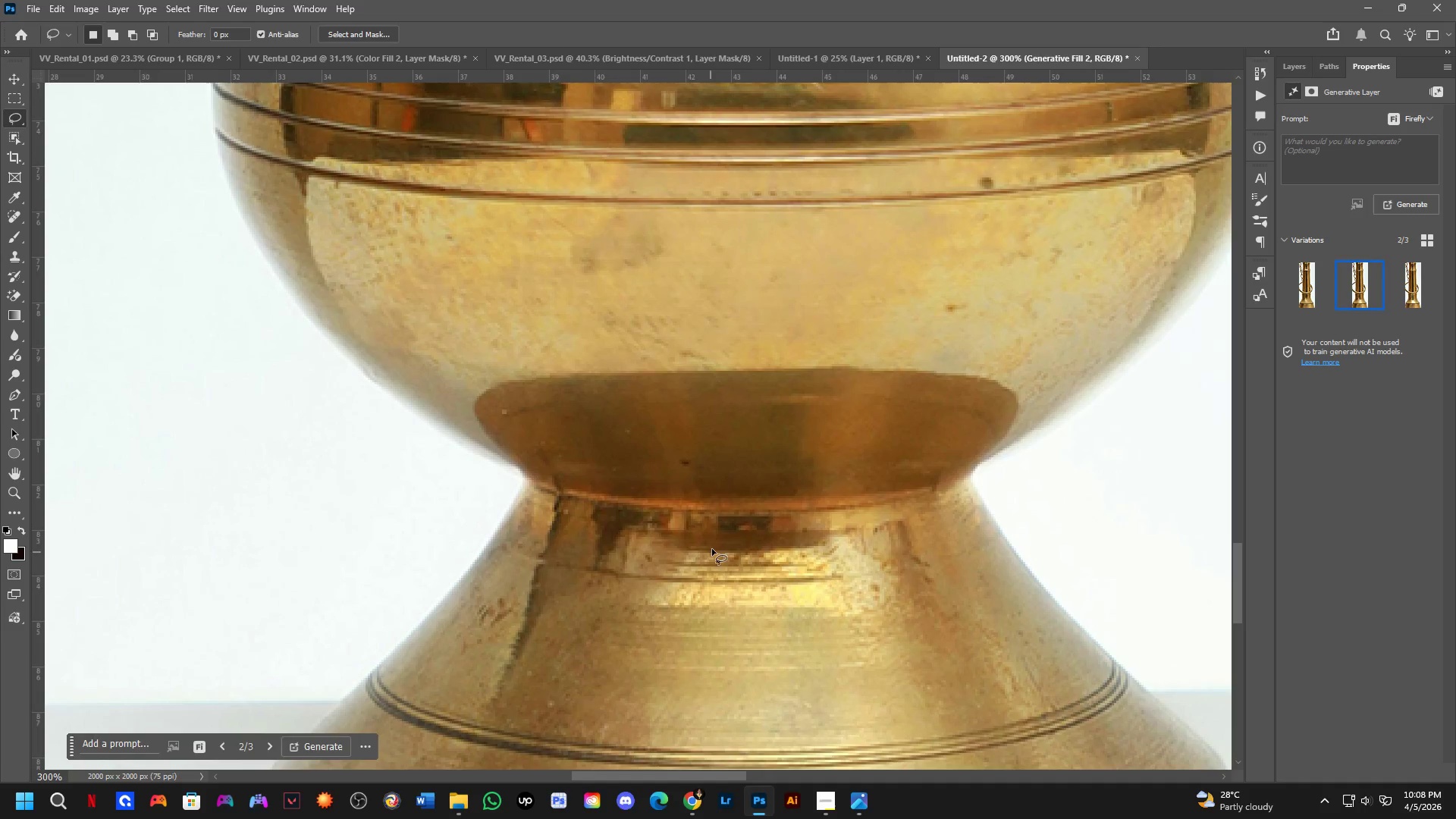 
left_click_drag(start_coordinate=[713, 544], to_coordinate=[862, 530])
 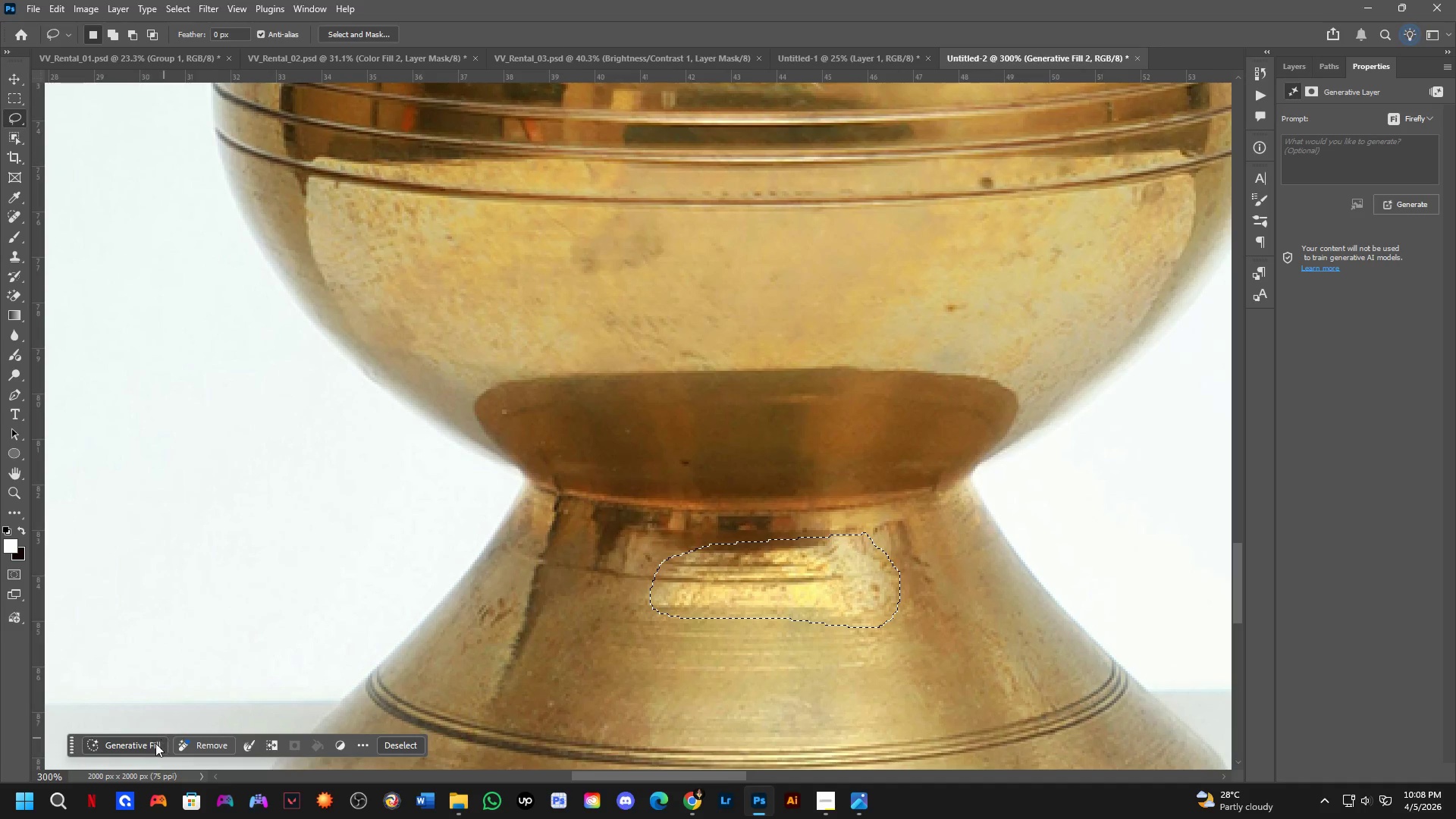 
double_click([469, 744])
 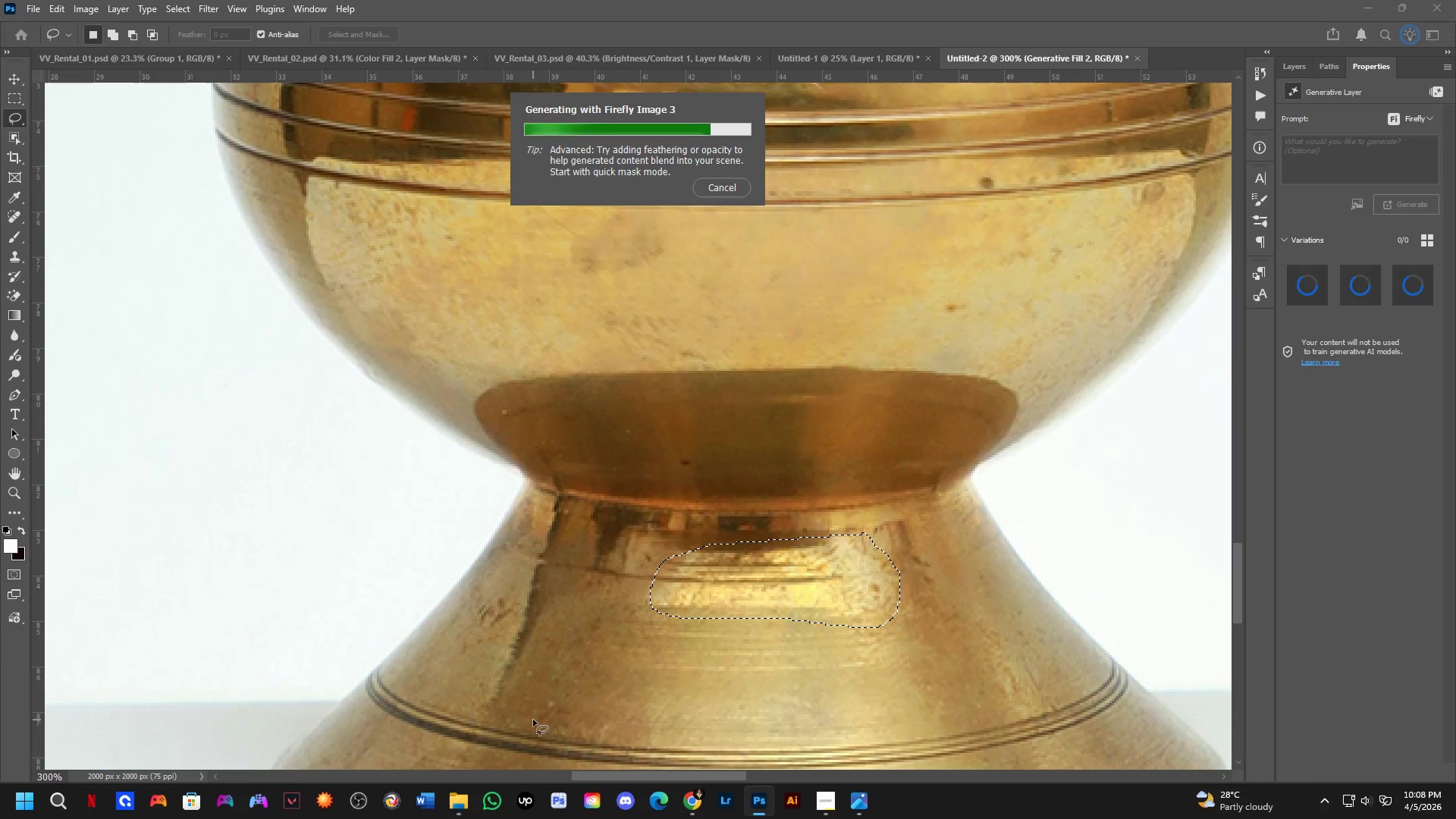 
wait(18.98)
 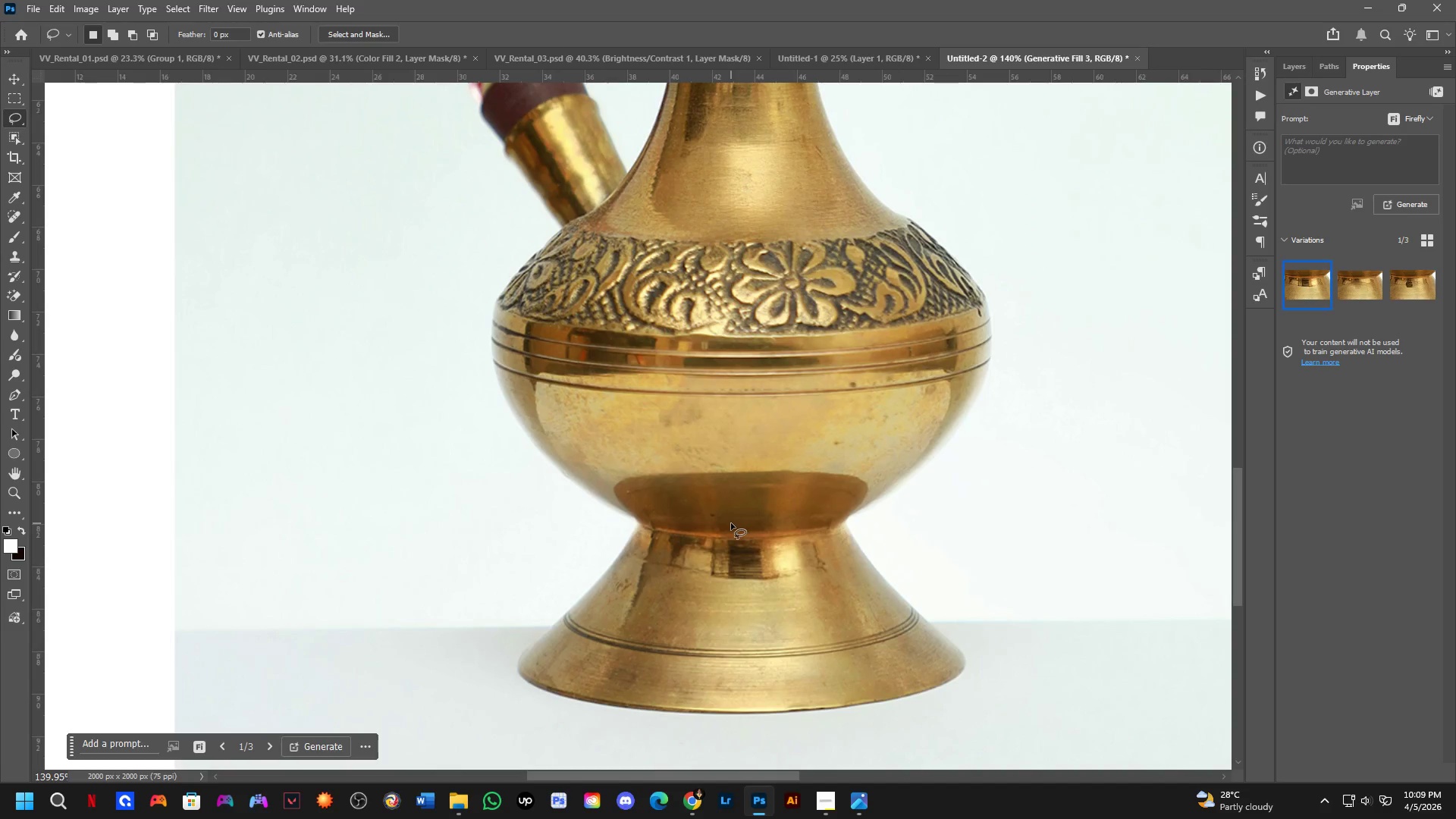 
hold_key(key=Space, duration=0.58)
 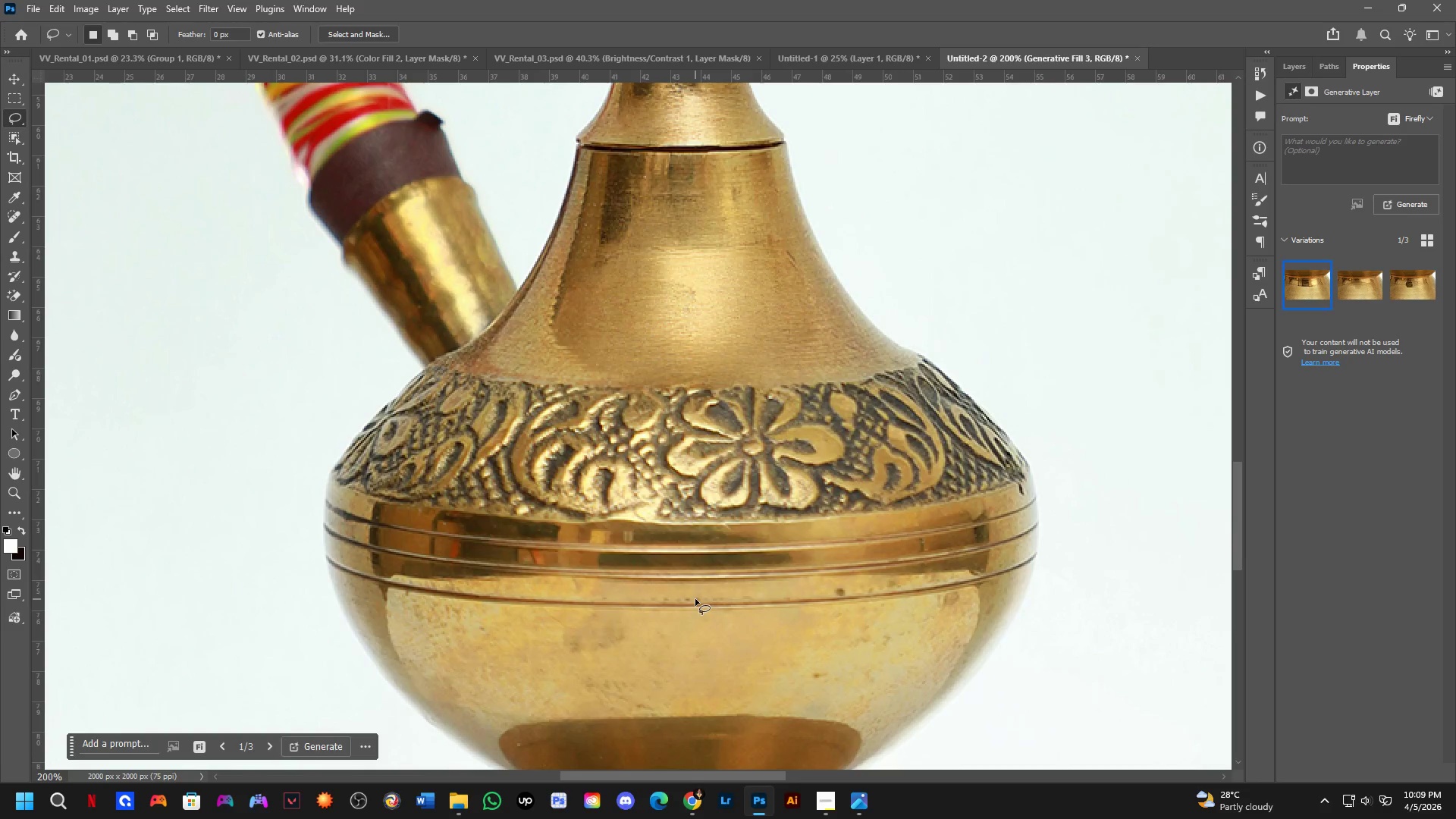 
left_click_drag(start_coordinate=[792, 485], to_coordinate=[736, 689])
 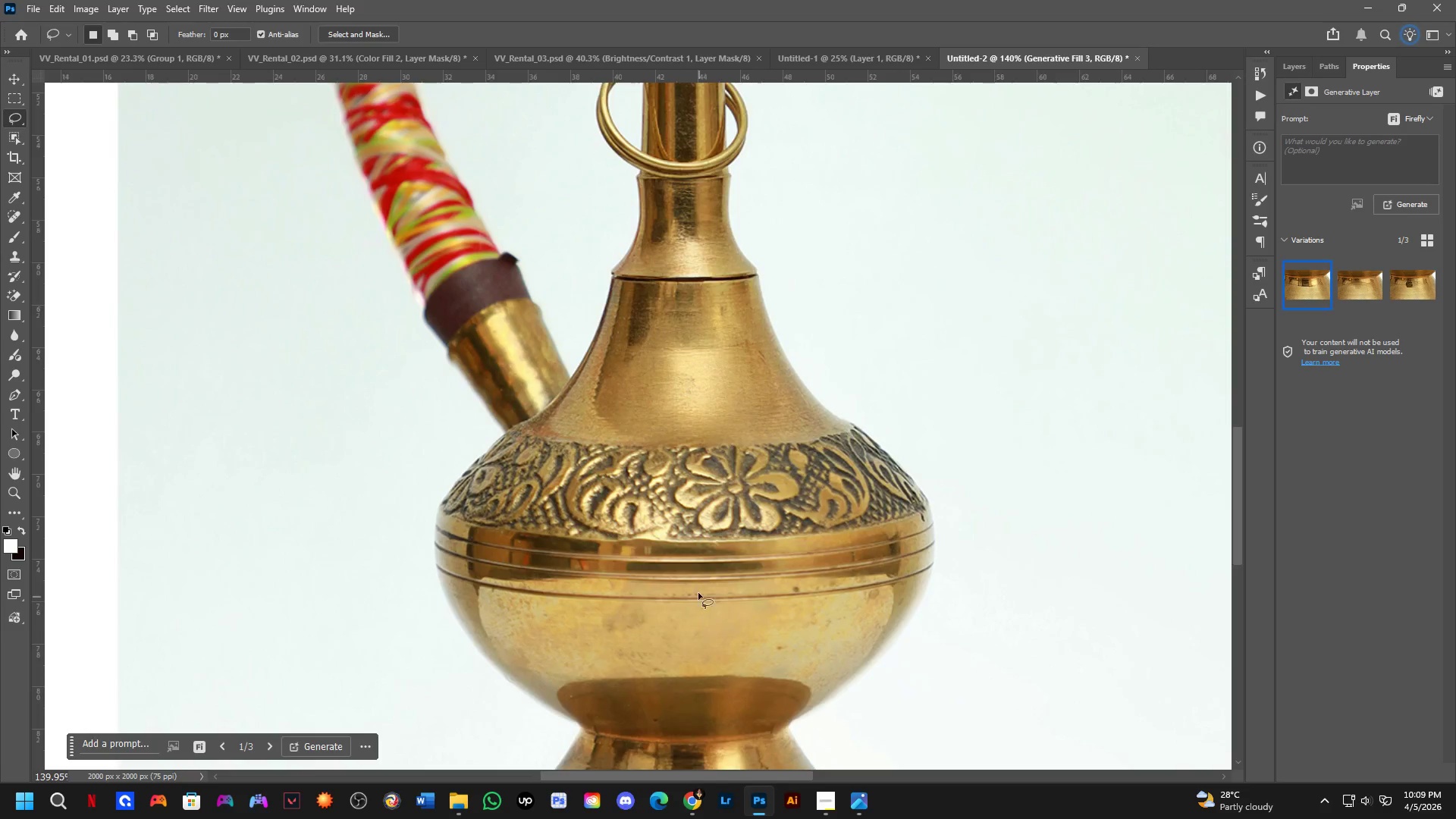 
scroll: coordinate [732, 523], scroll_direction: down, amount: 8.0
 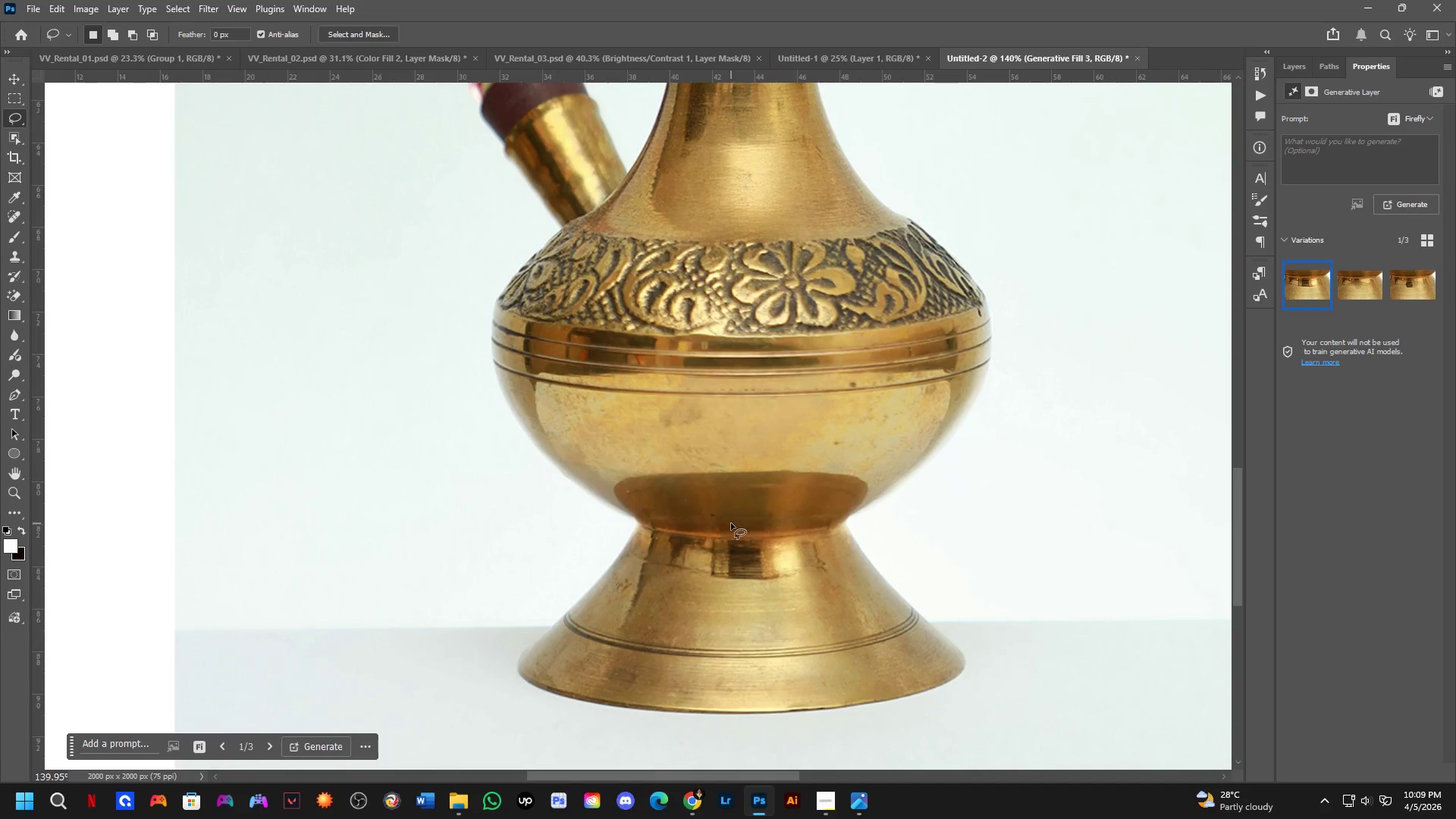 
key(Shift+ShiftLeft)
 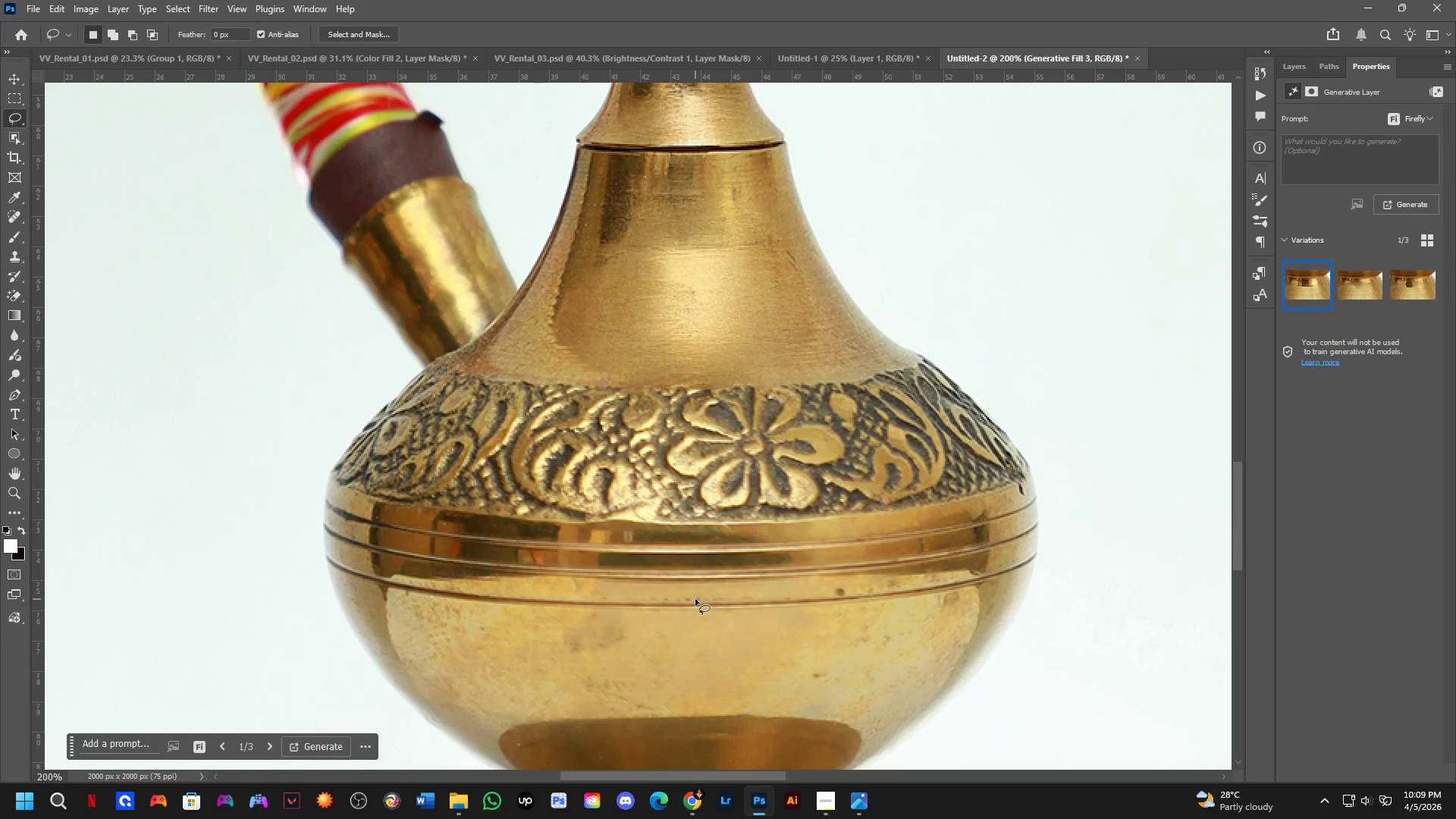 
scroll: coordinate [687, 577], scroll_direction: up, amount: 3.0
 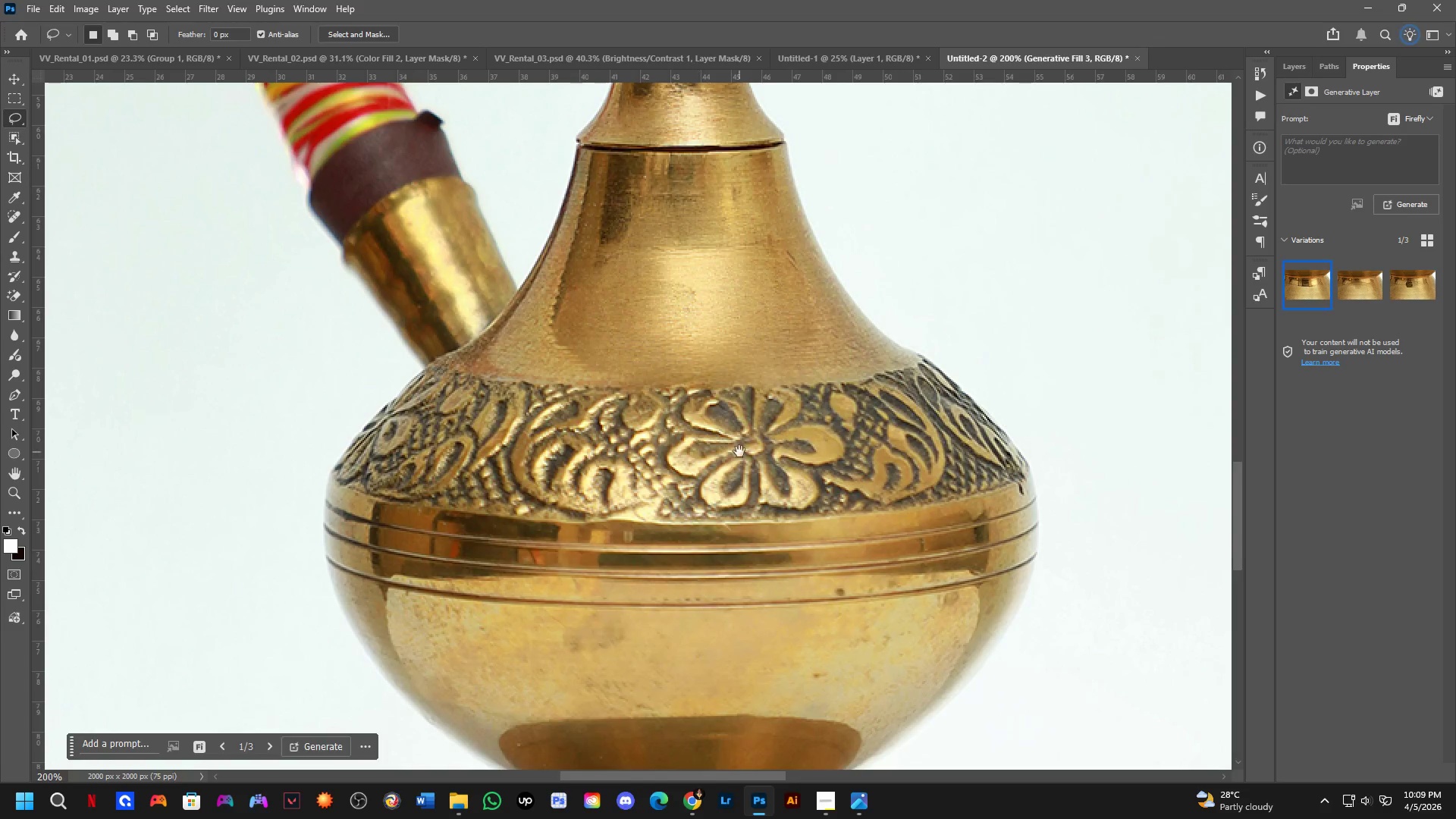 
hold_key(key=Space, duration=1.19)
 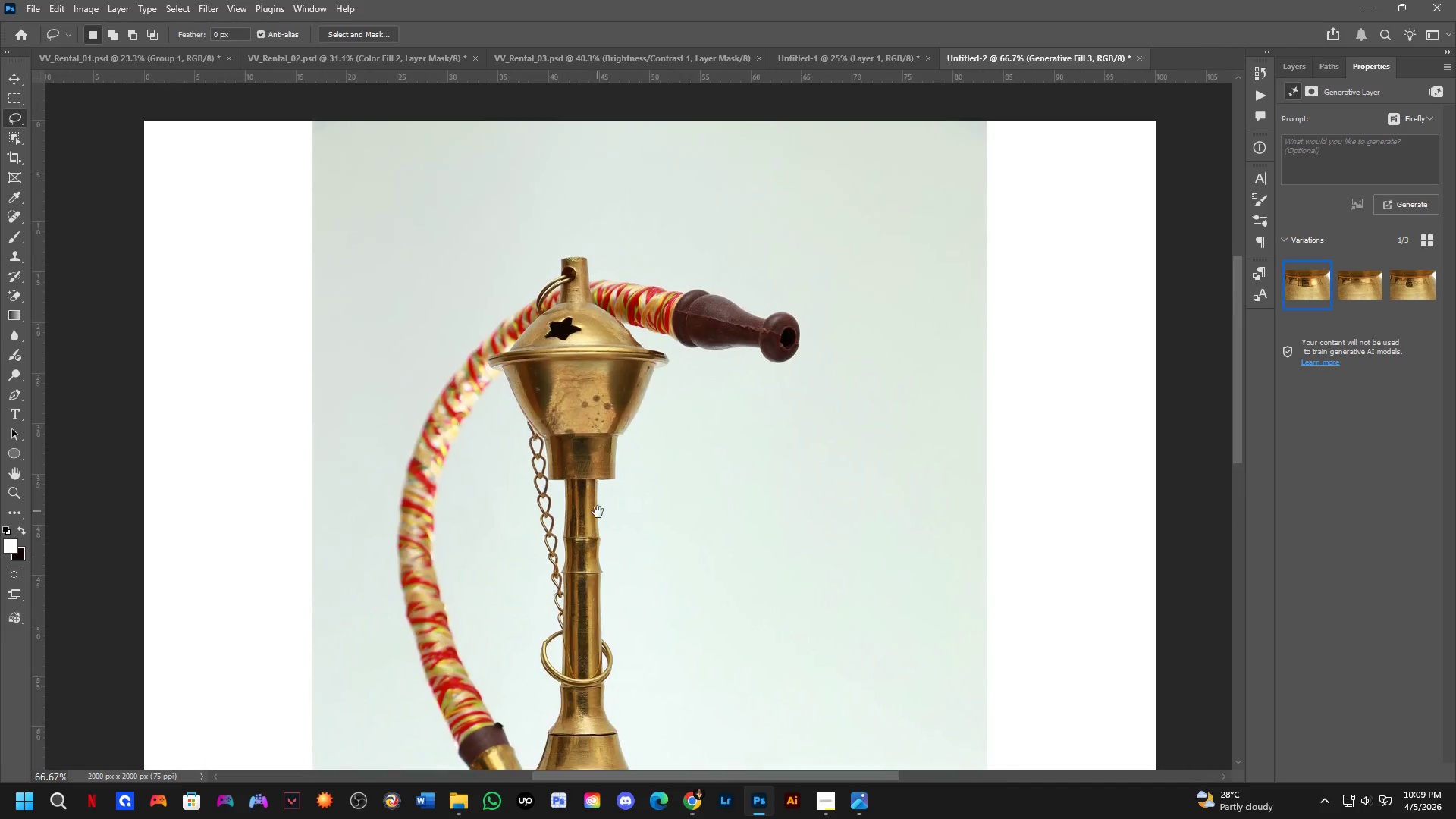 
left_click_drag(start_coordinate=[739, 457], to_coordinate=[695, 657])
 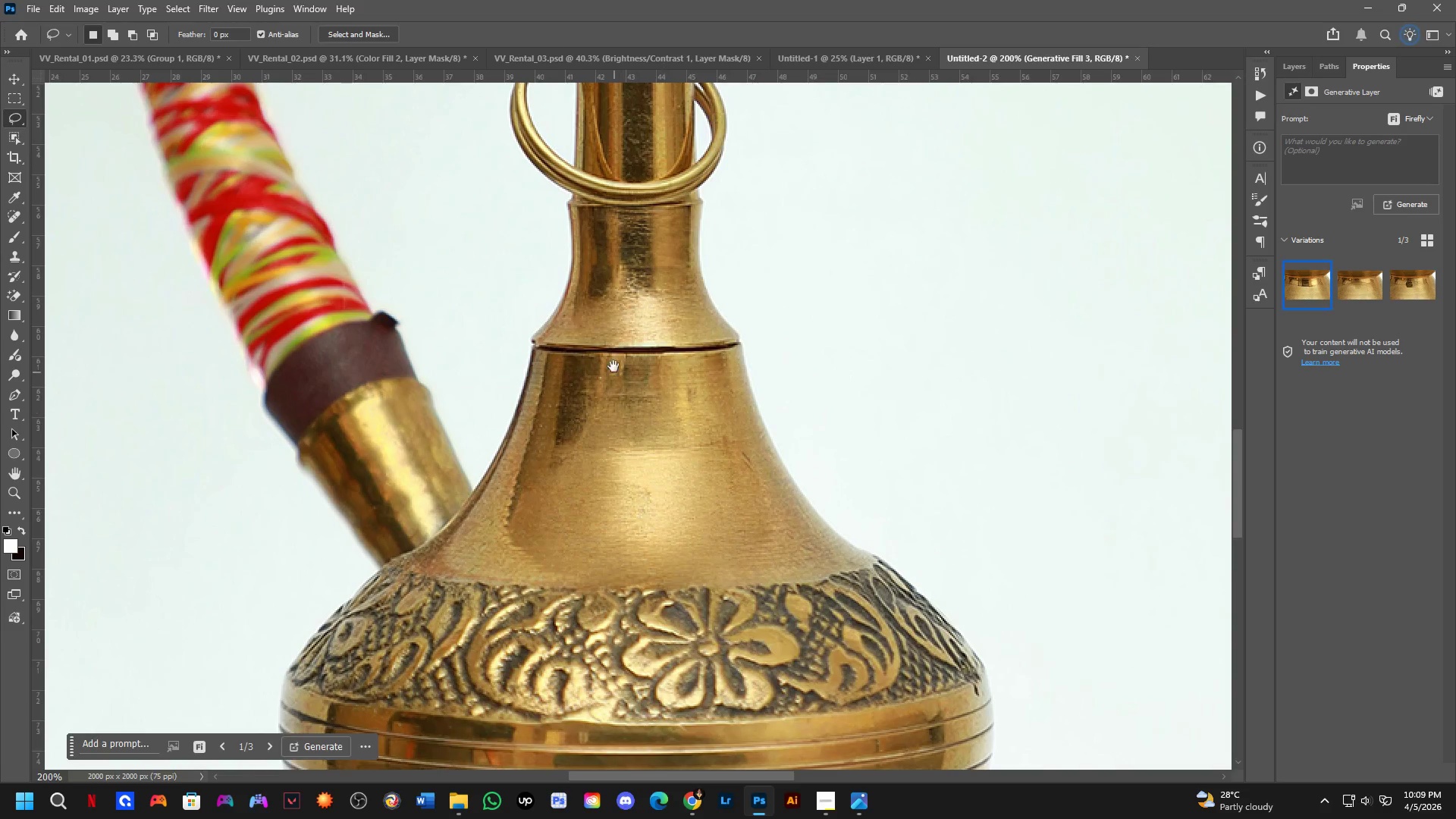 
left_click_drag(start_coordinate=[613, 364], to_coordinate=[603, 577])
 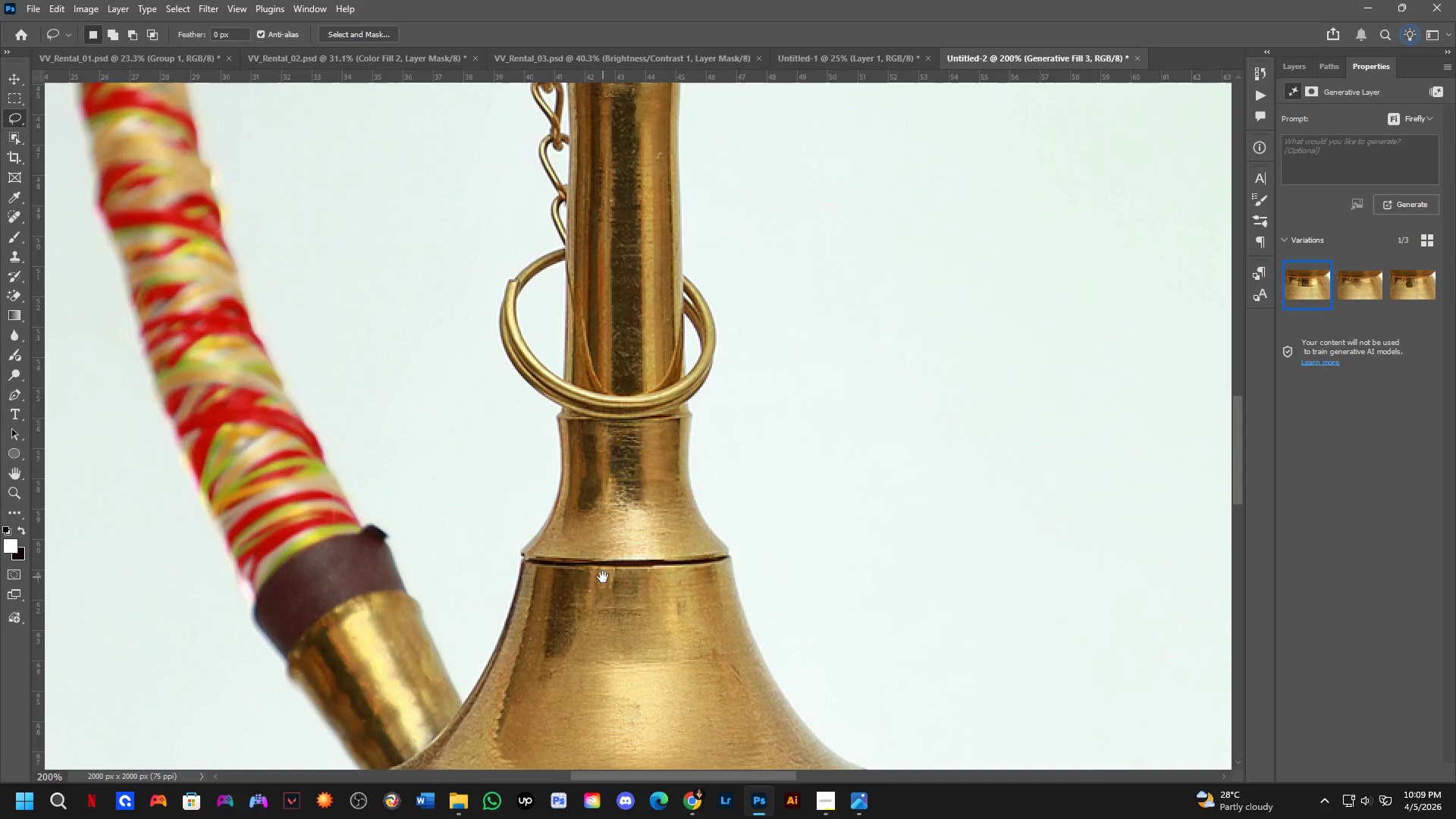 
key(Shift+ShiftLeft)
 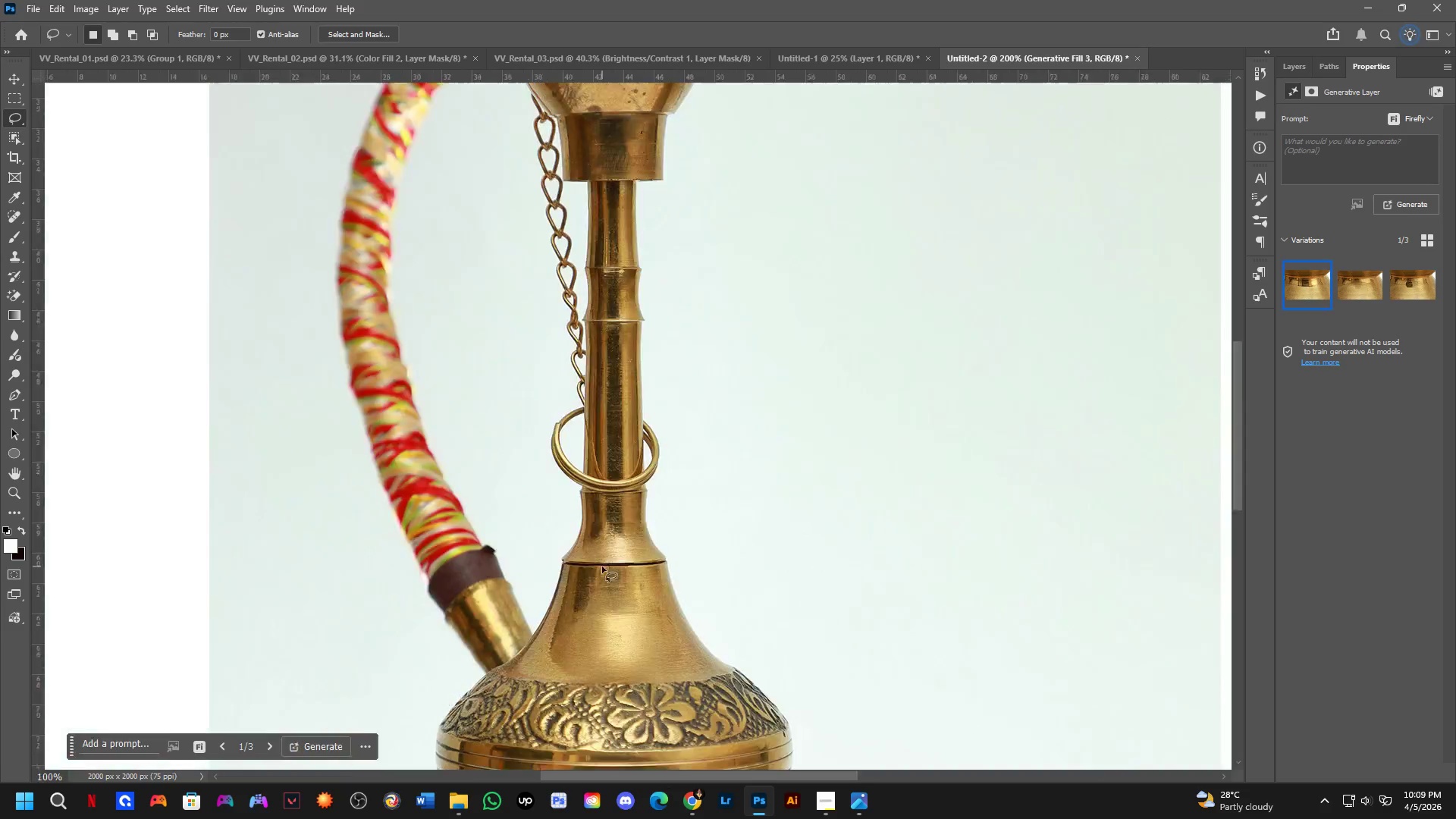 
hold_key(key=Space, duration=0.52)
 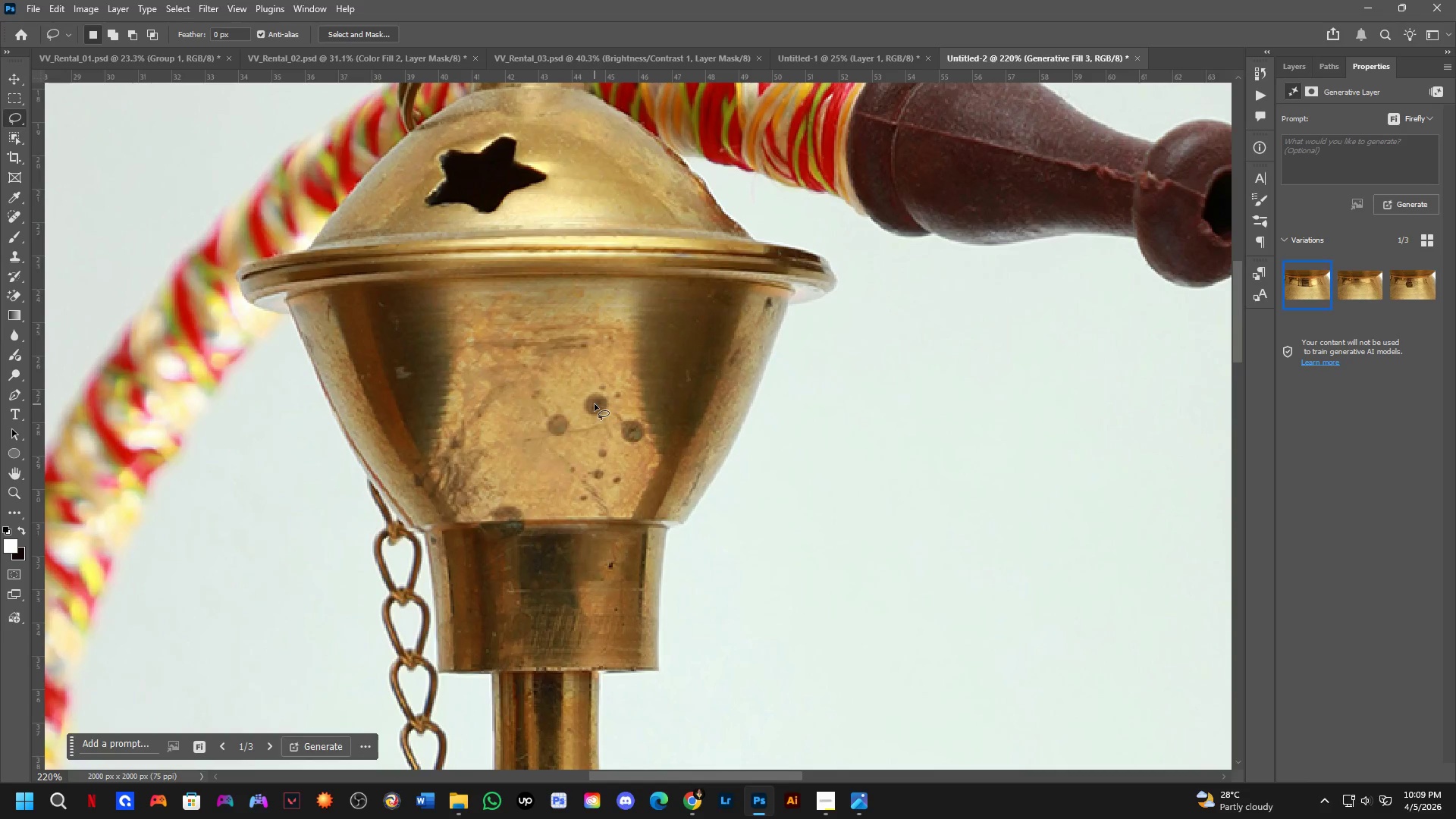 
left_click_drag(start_coordinate=[626, 336], to_coordinate=[597, 512])
 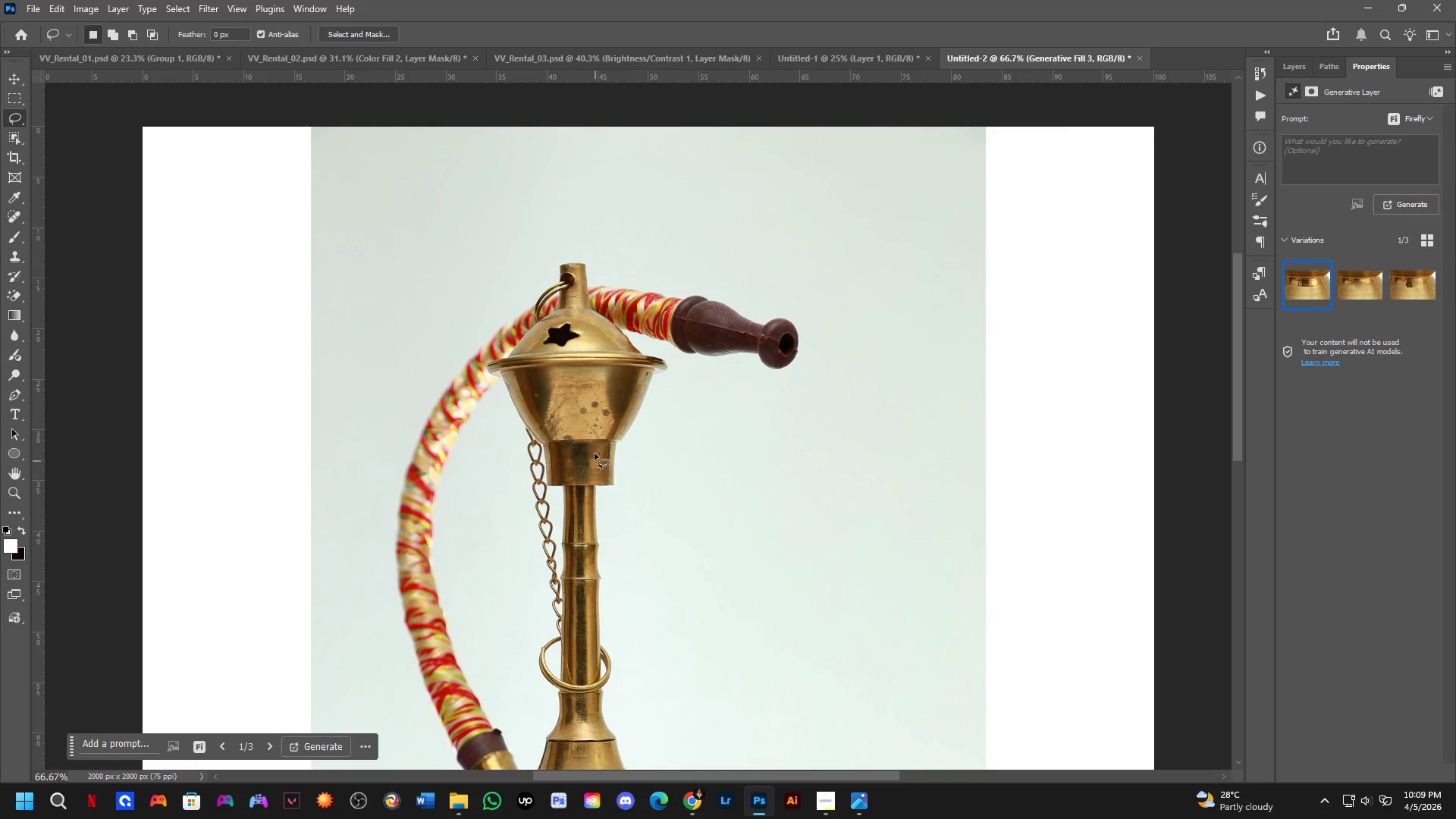 
scroll: coordinate [602, 566], scroll_direction: down, amount: 2.0
 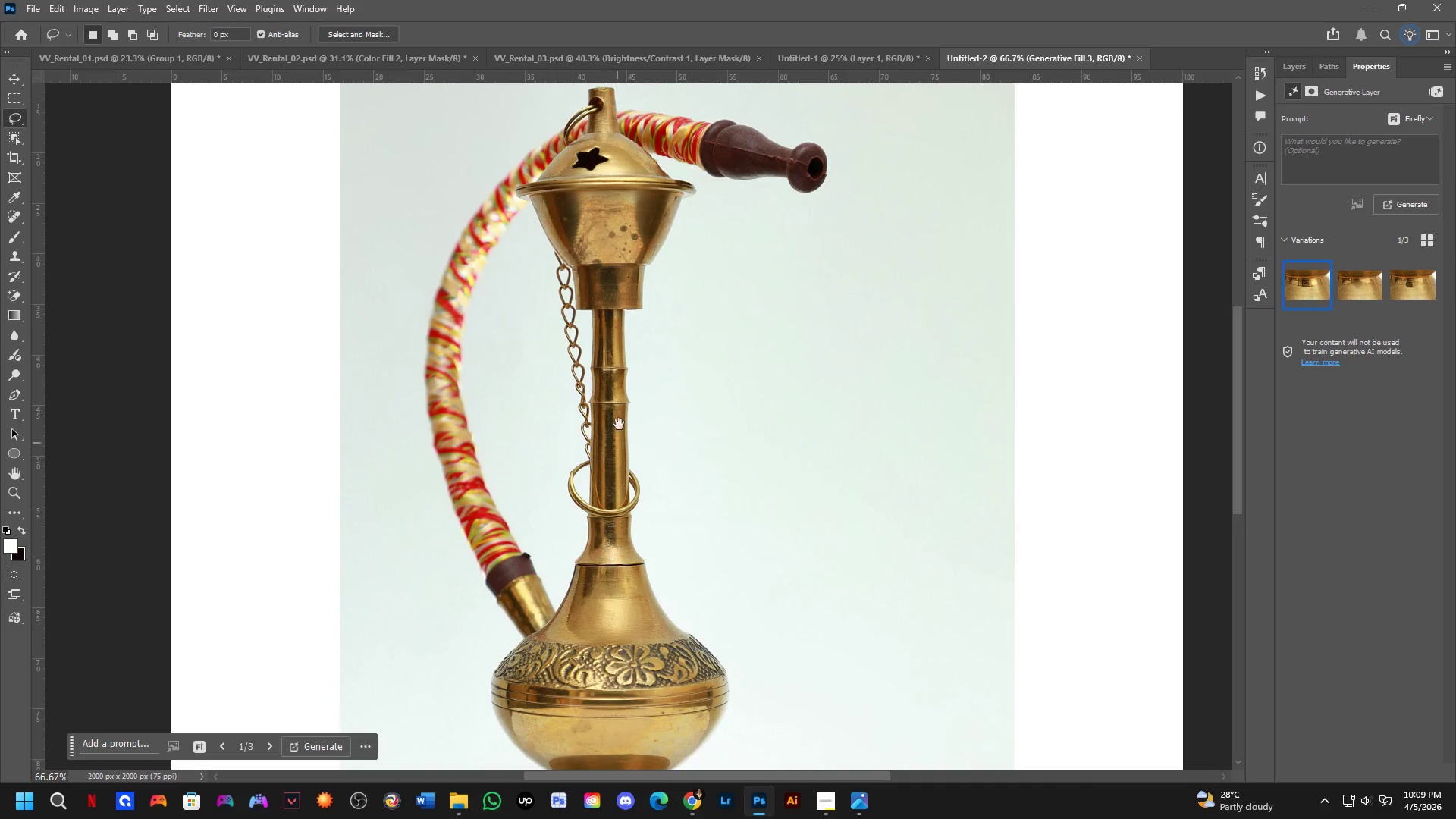 
key(Shift+ShiftLeft)
 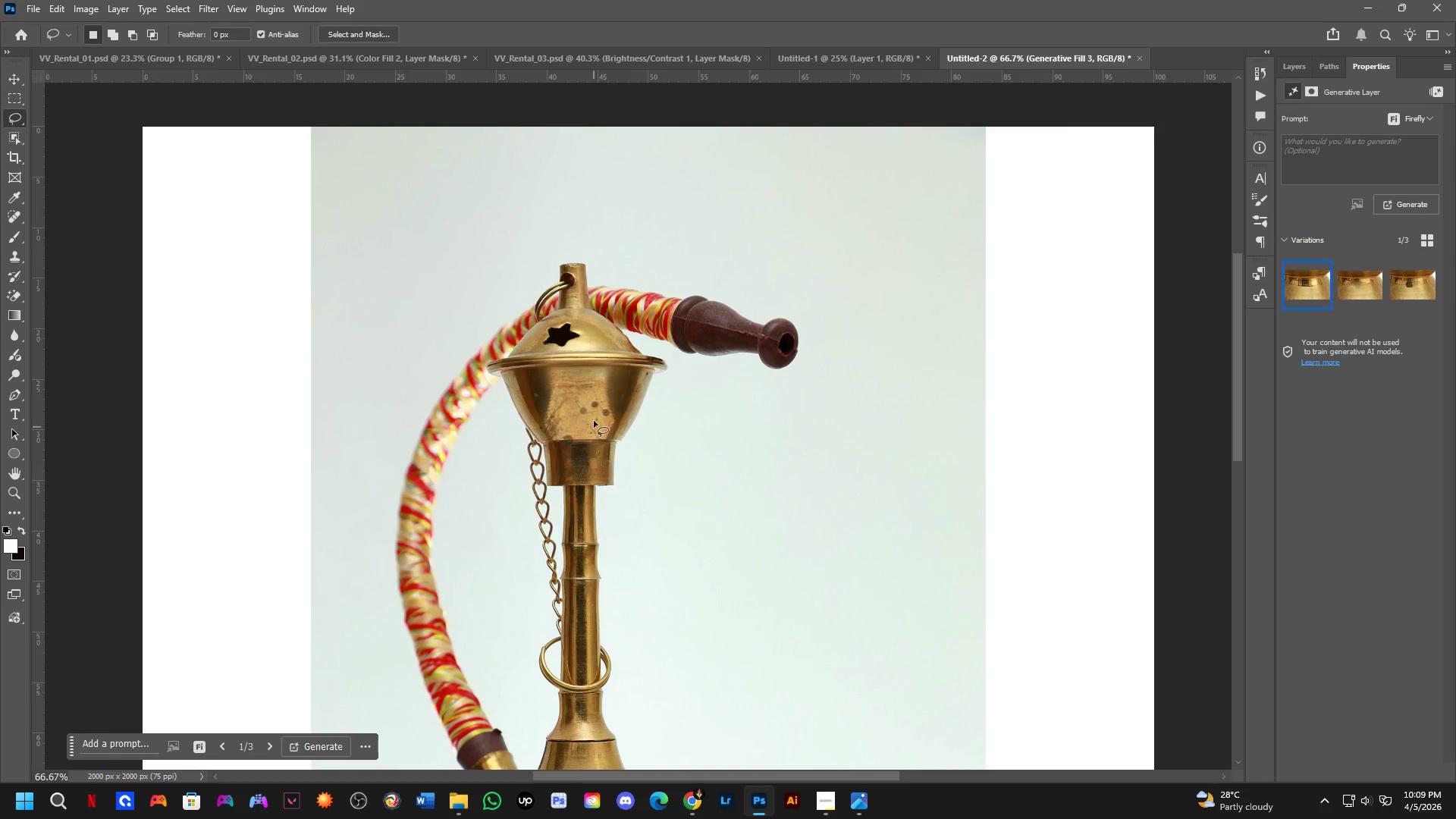 
scroll: coordinate [595, 404], scroll_direction: up, amount: 3.0
 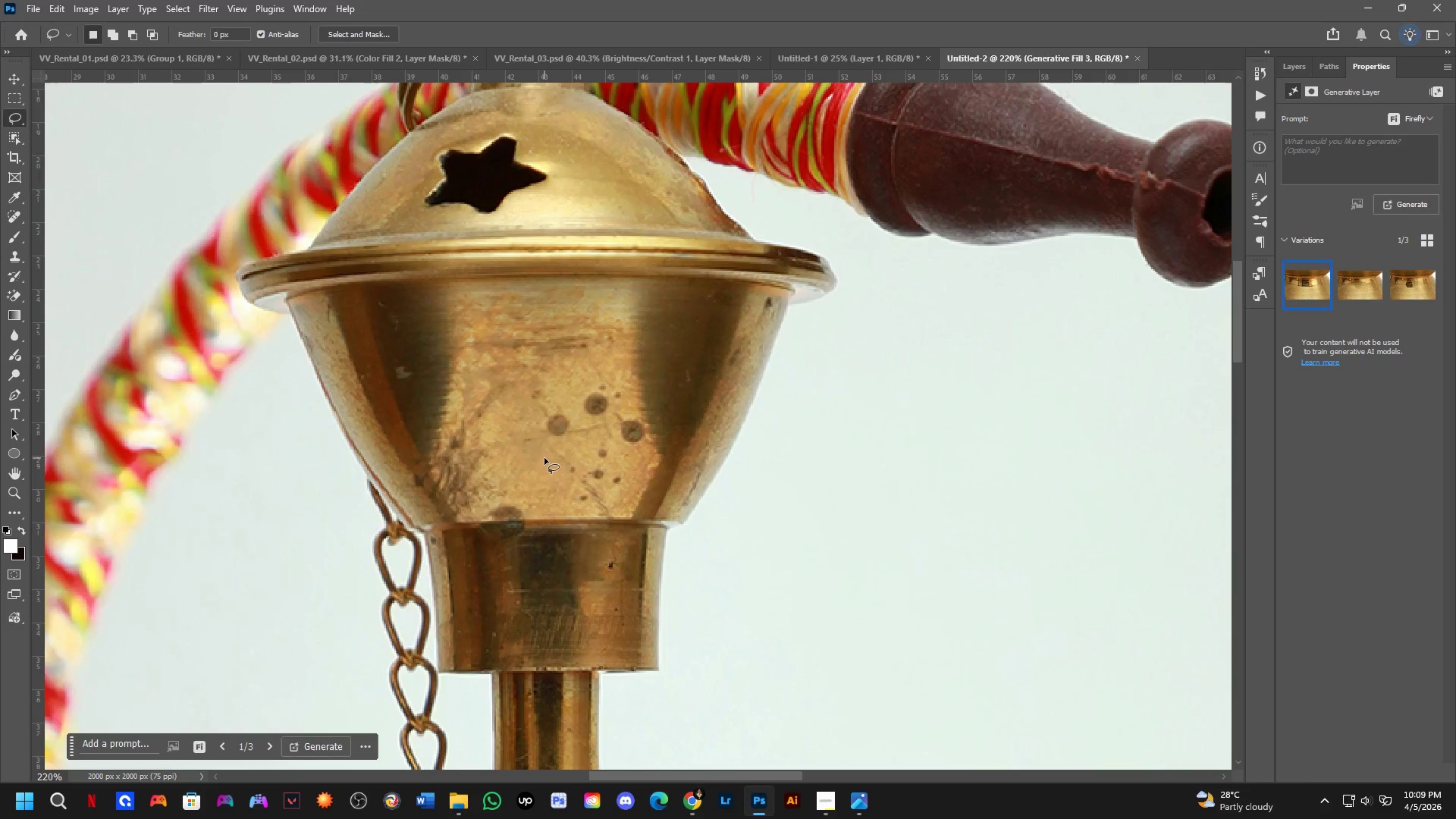 
hold_key(key=Space, duration=0.59)
 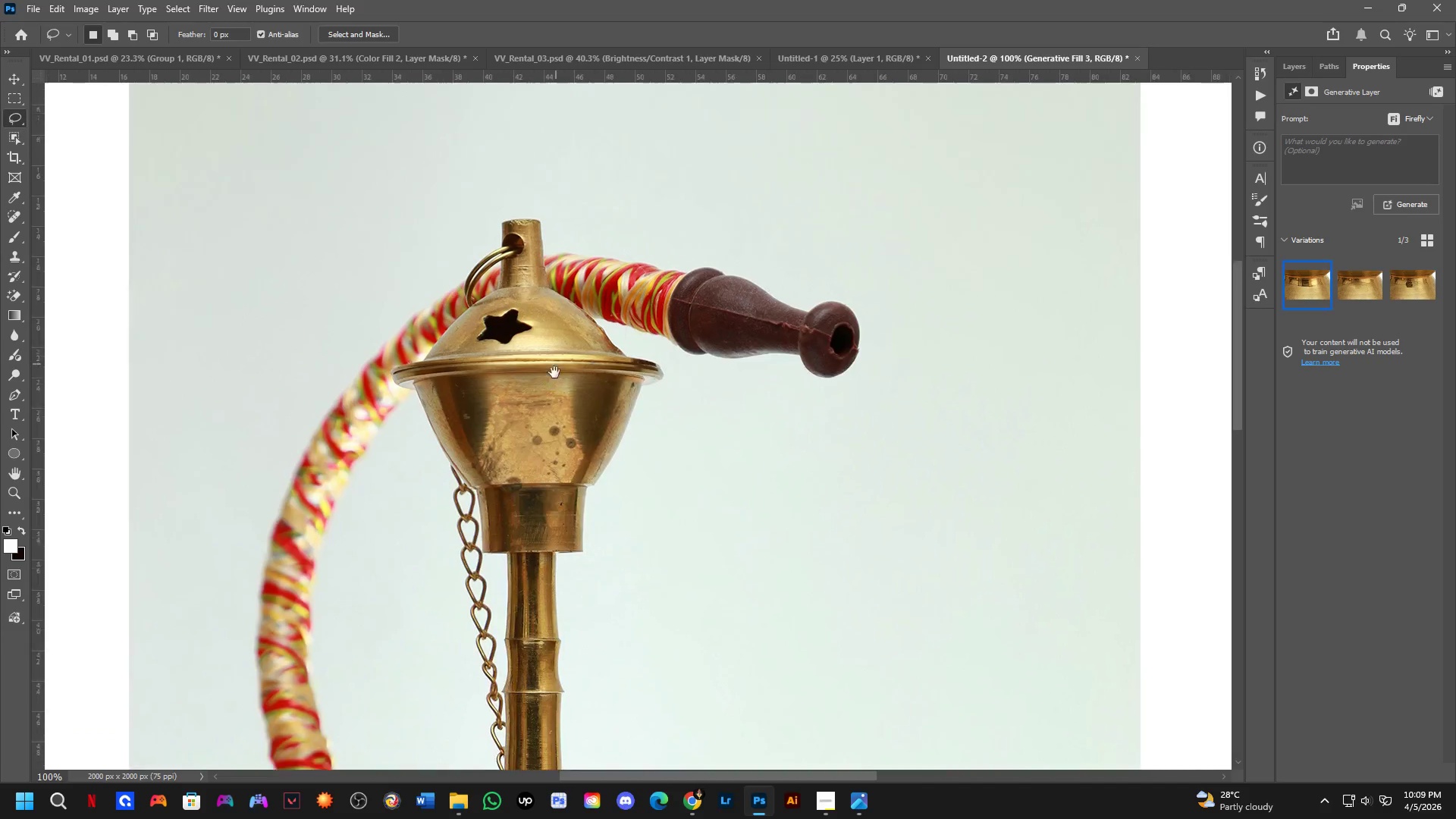 
left_click_drag(start_coordinate=[545, 287], to_coordinate=[541, 206])
 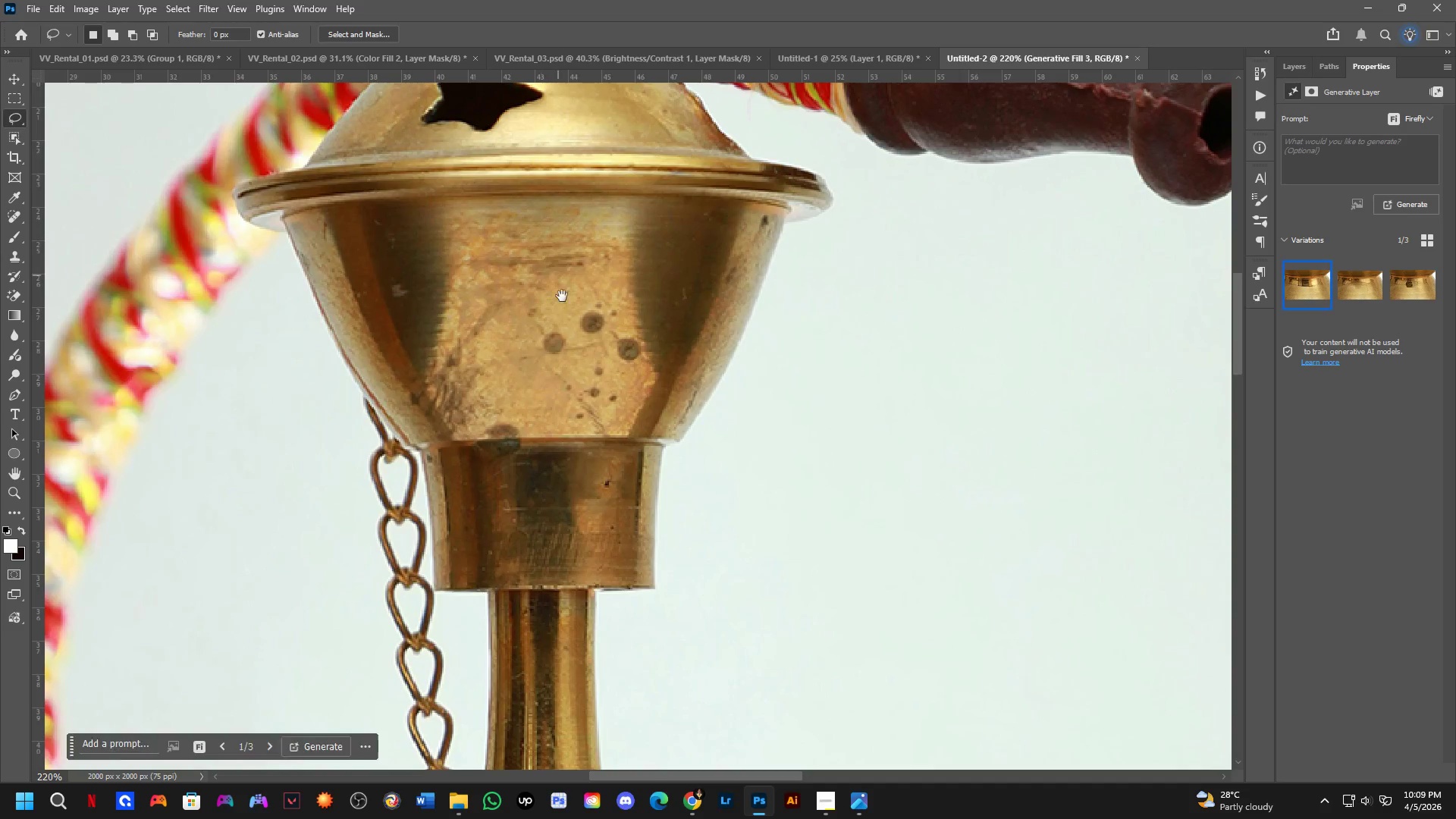 
key(Shift+ShiftLeft)
 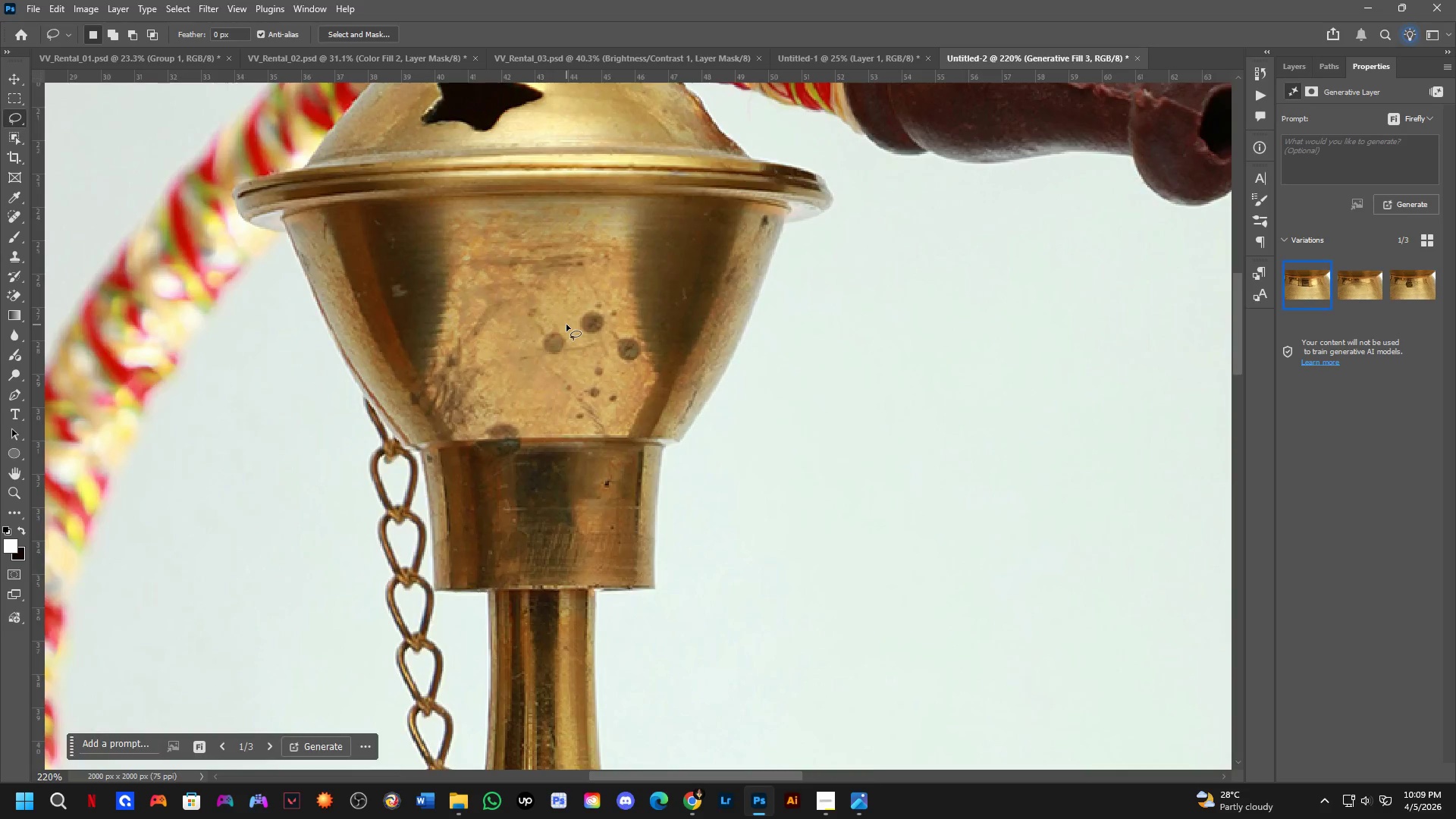 
hold_key(key=Space, duration=0.55)
 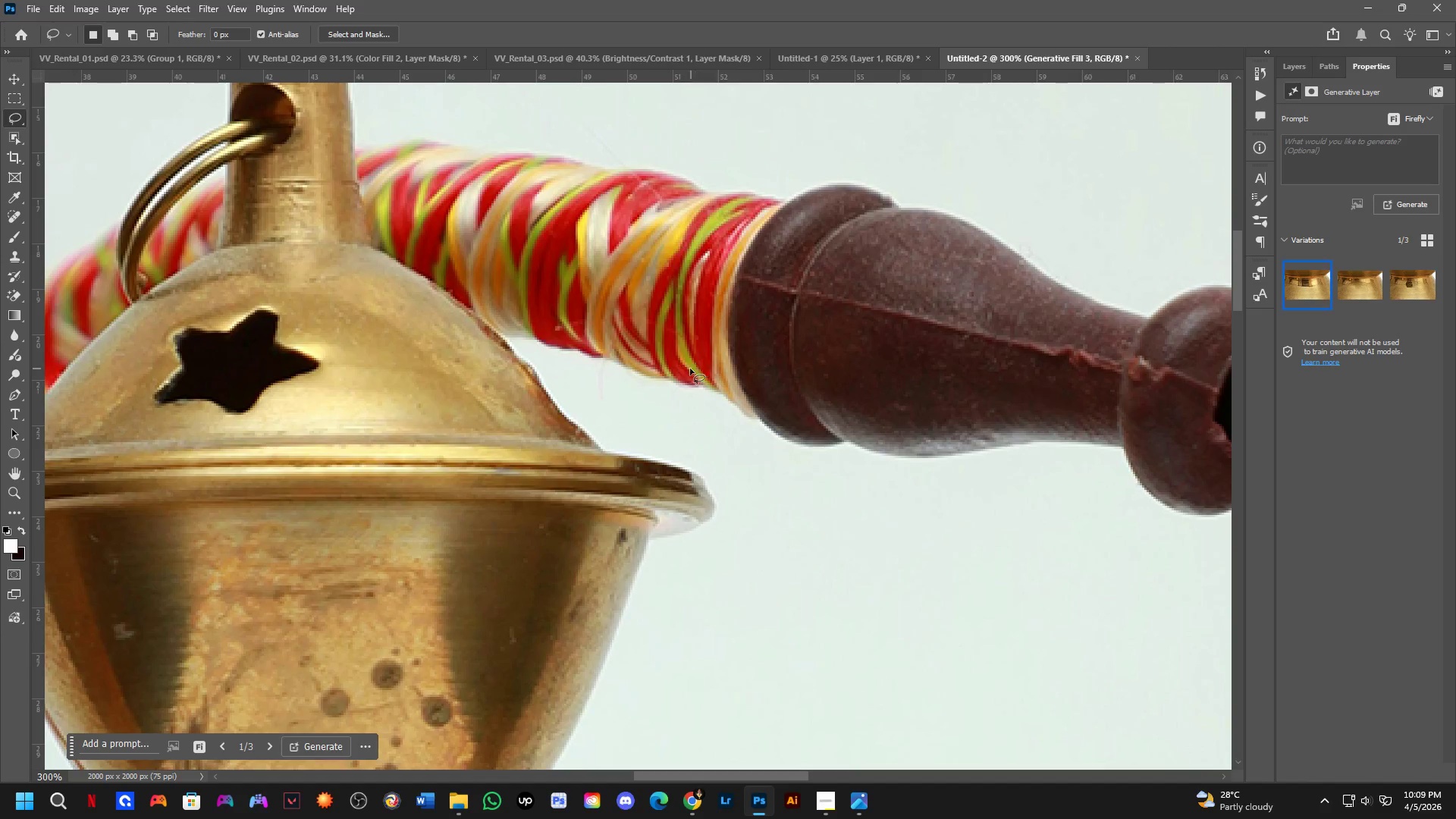 
left_click_drag(start_coordinate=[580, 253], to_coordinate=[554, 376])
 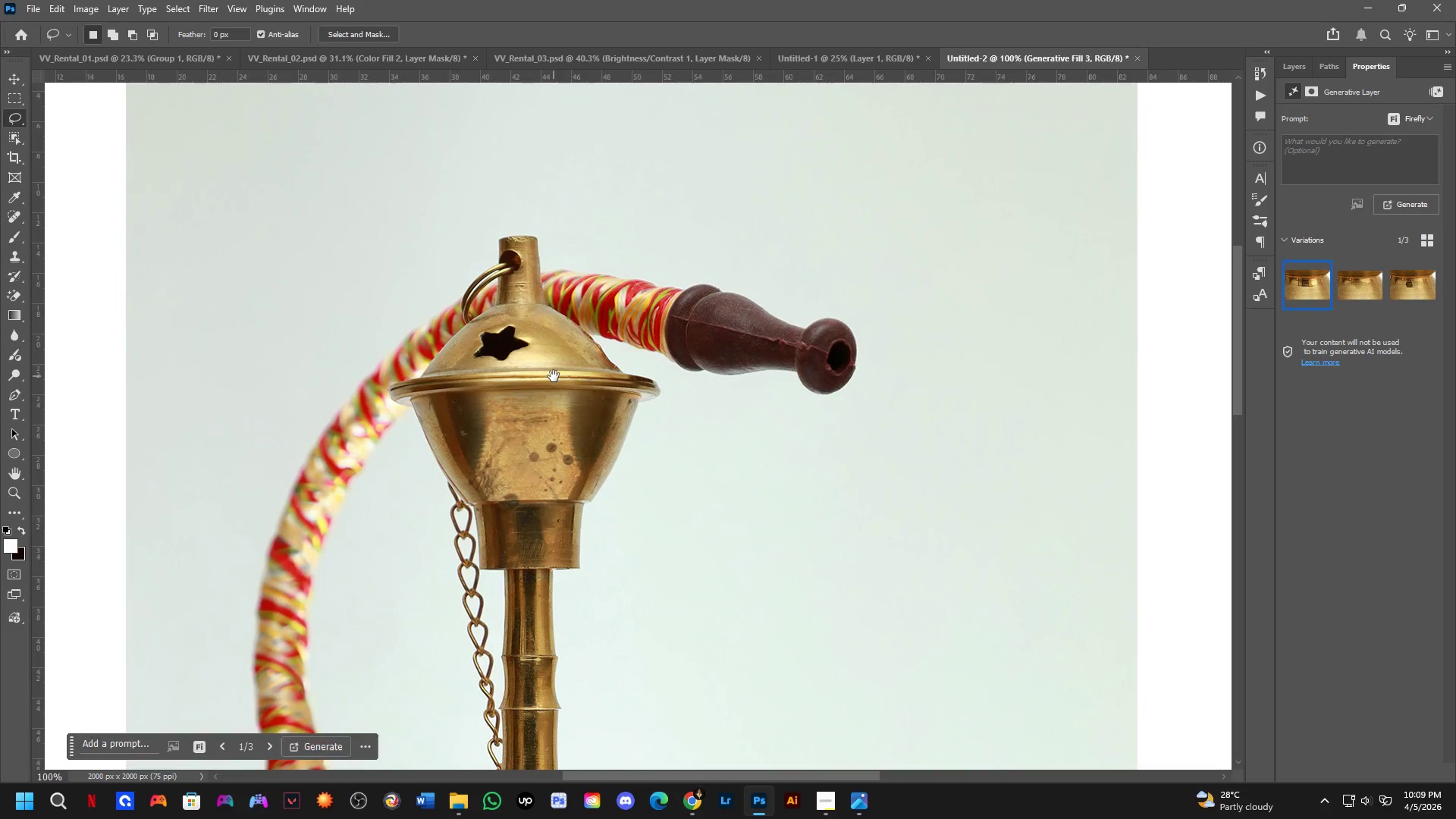 
scroll: coordinate [566, 325], scroll_direction: down, amount: 2.0
 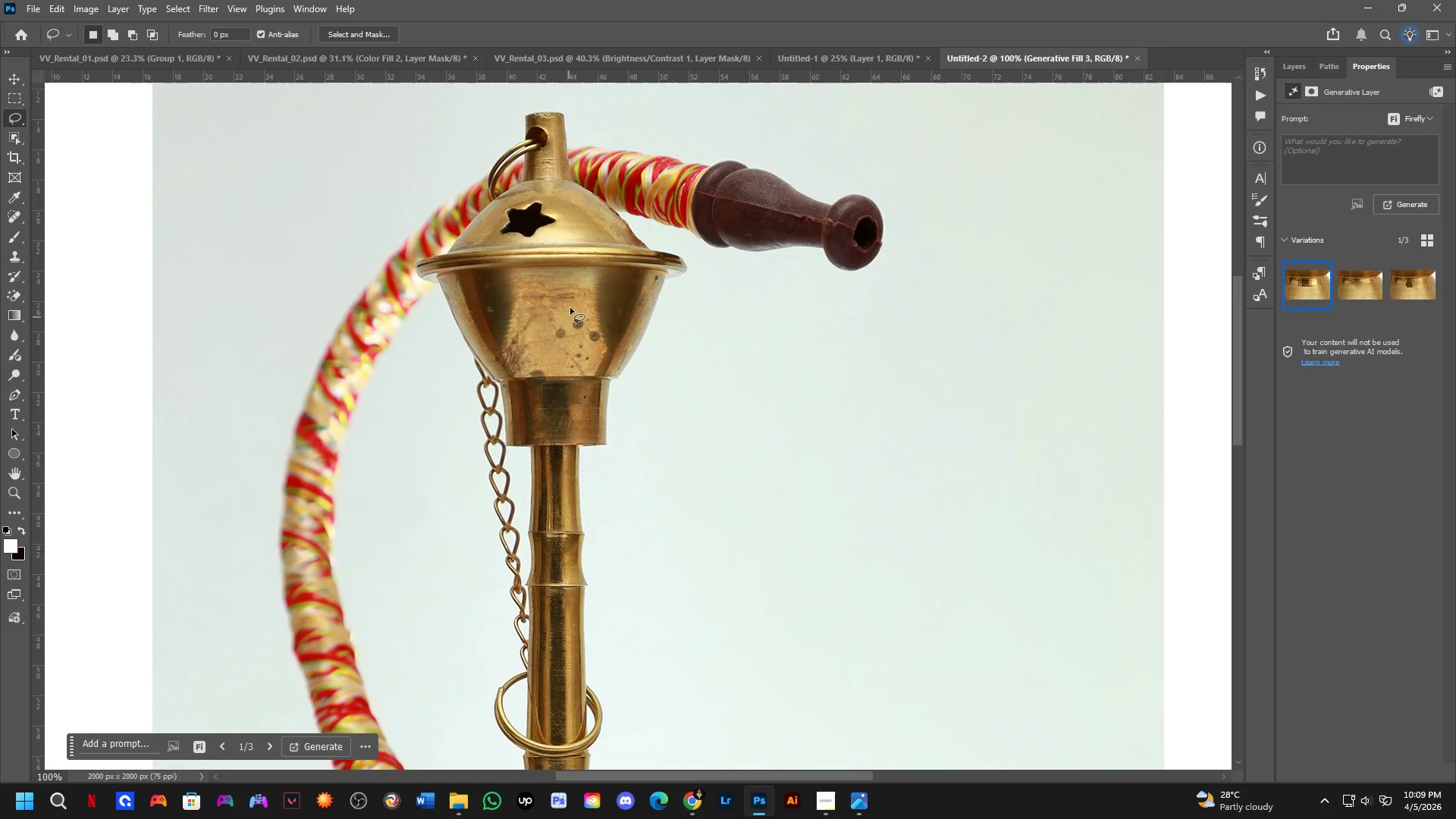 
key(Shift+ShiftLeft)
 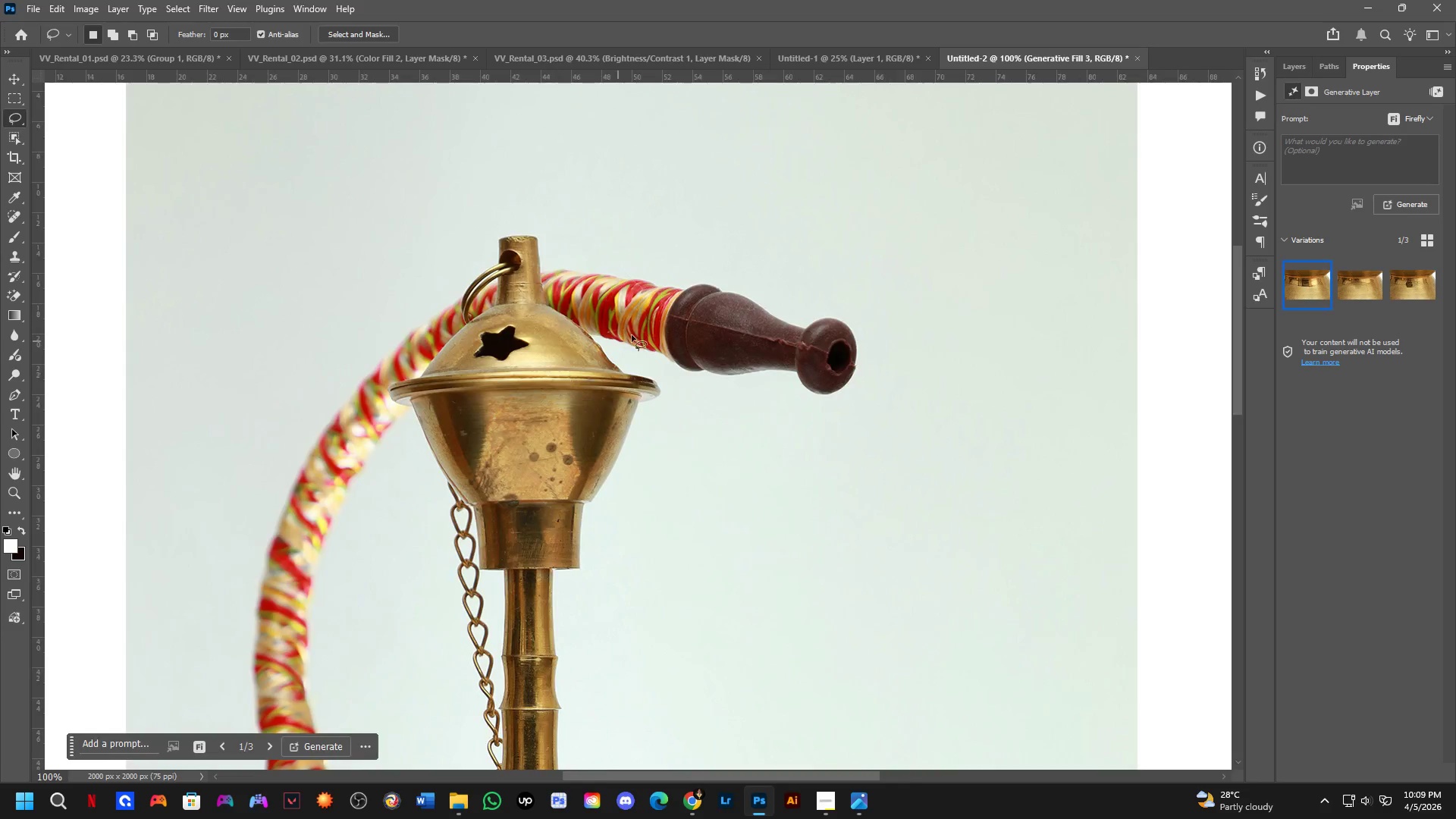 
hold_key(key=Space, duration=0.61)
 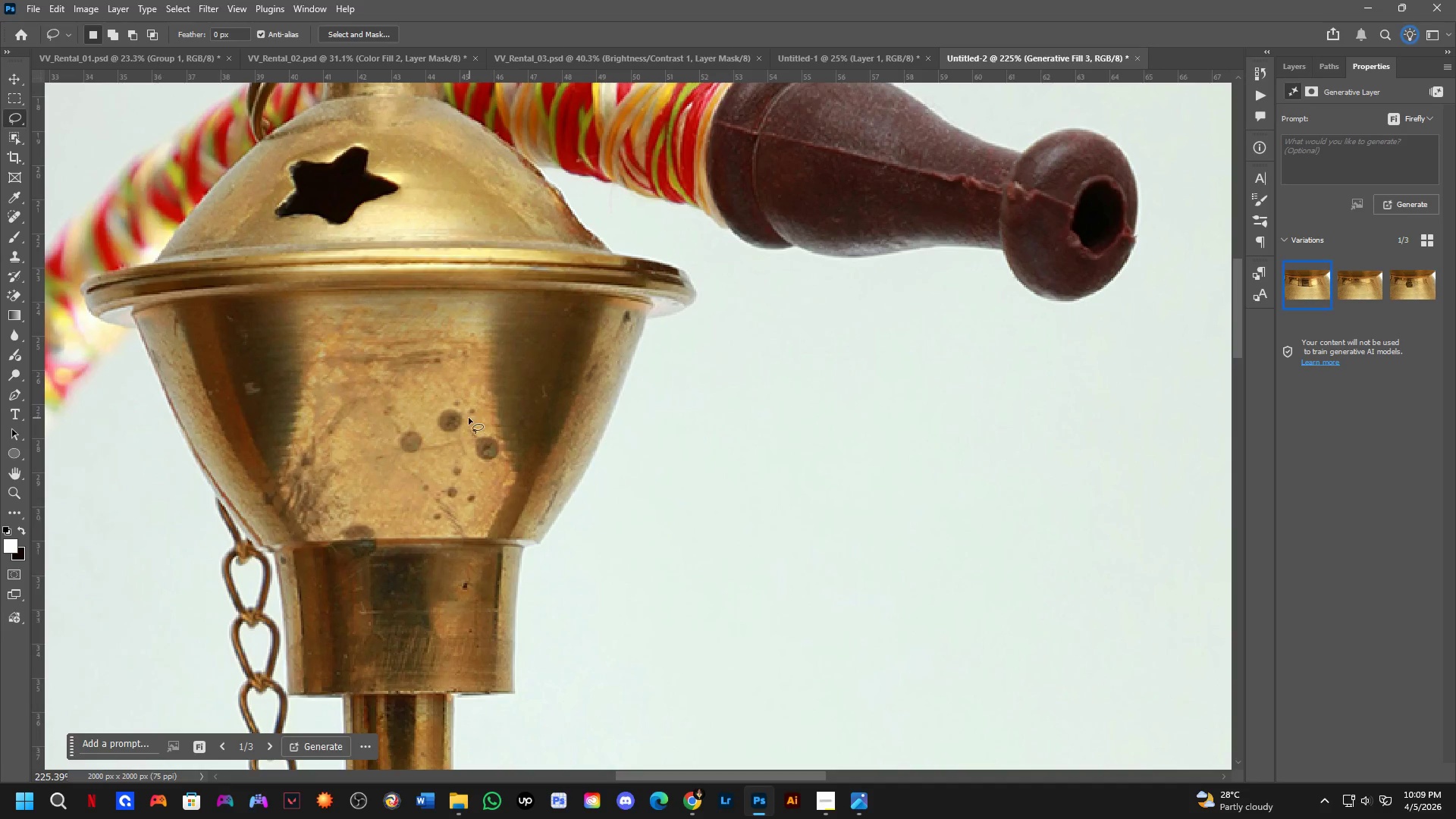 
left_click_drag(start_coordinate=[745, 375], to_coordinate=[736, 197])
 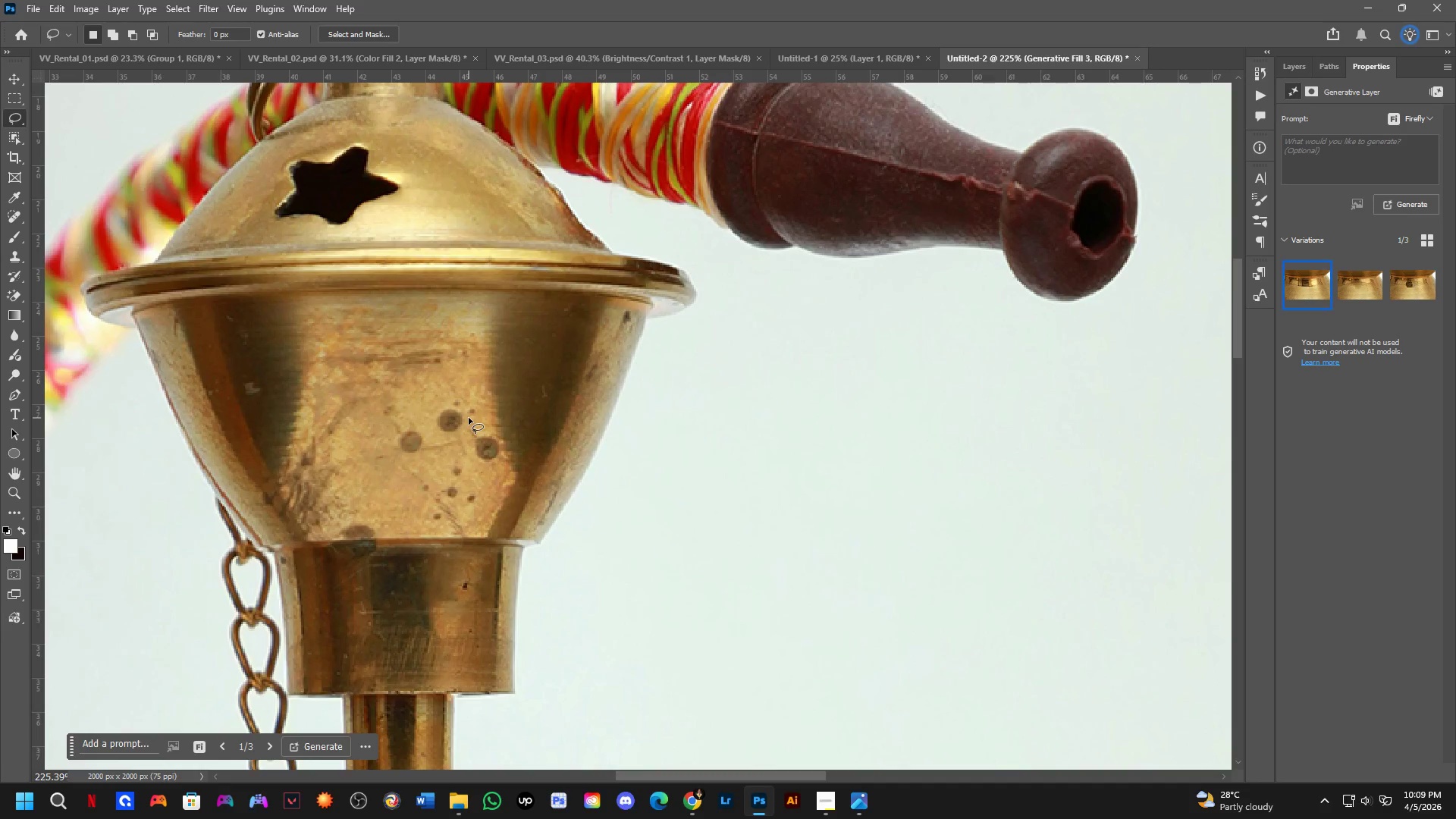 
scroll: coordinate [681, 369], scroll_direction: down, amount: 1.0
 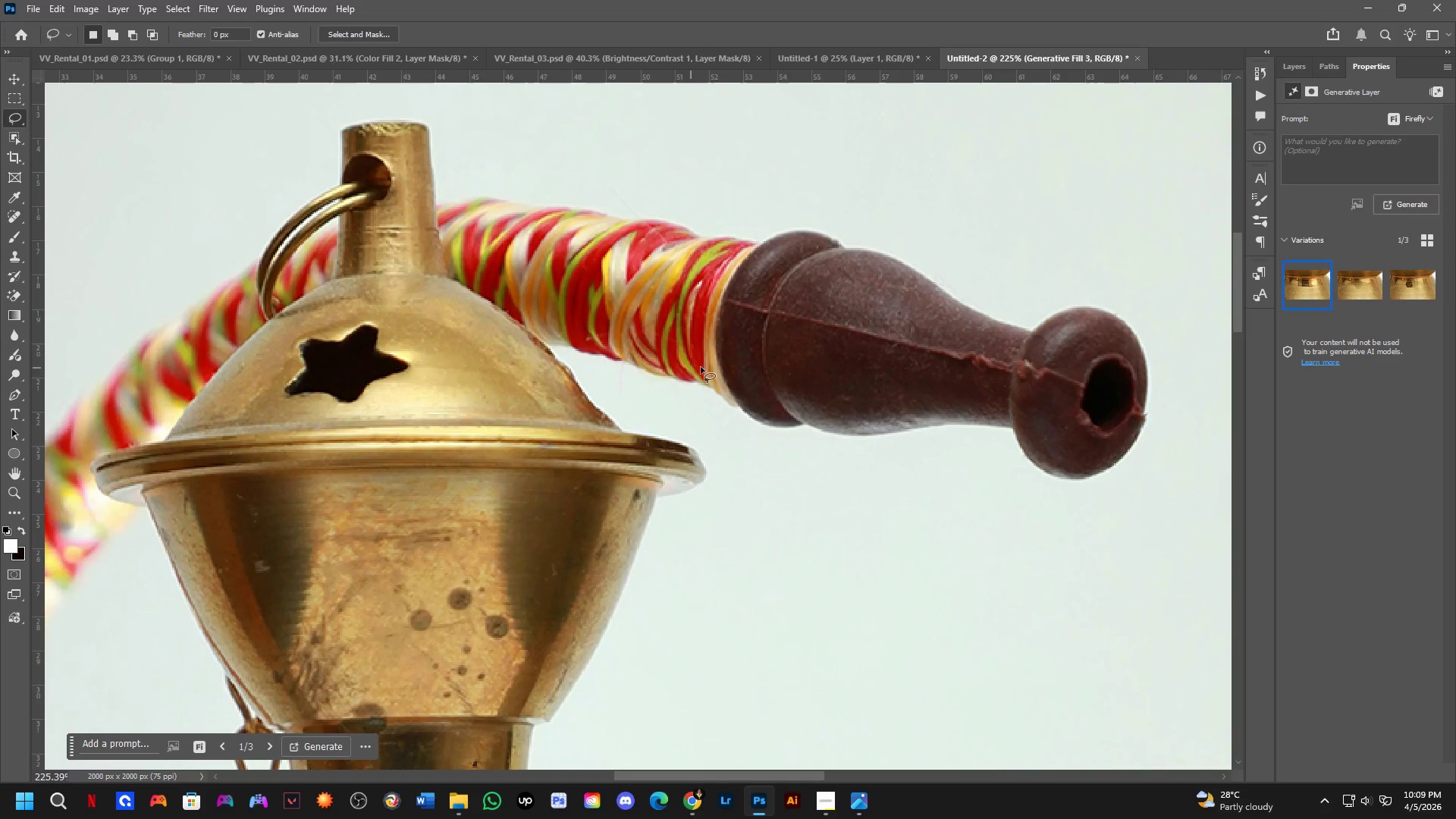 
key(Shift+ShiftLeft)
 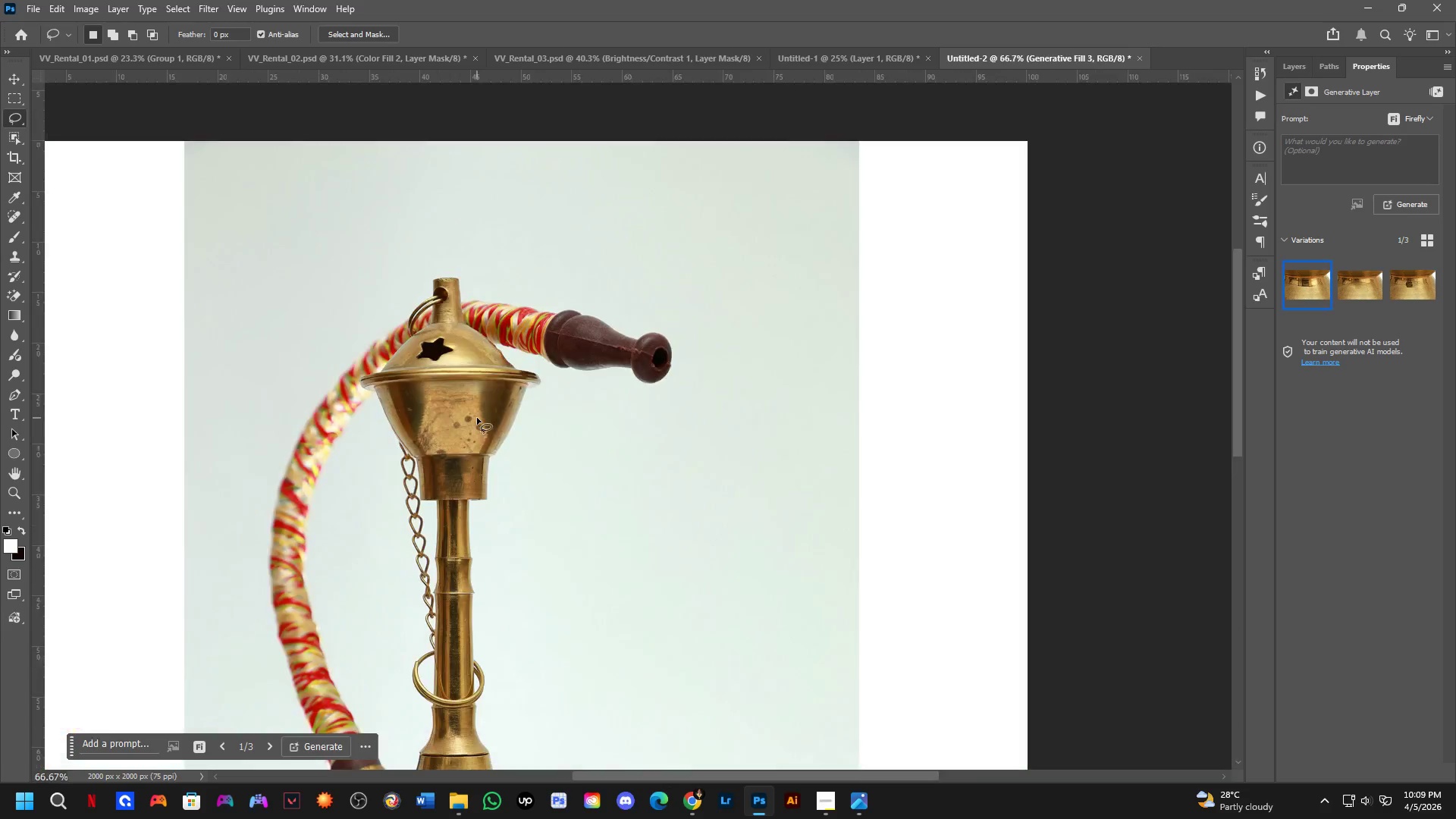 
hold_key(key=Space, duration=1.5)
 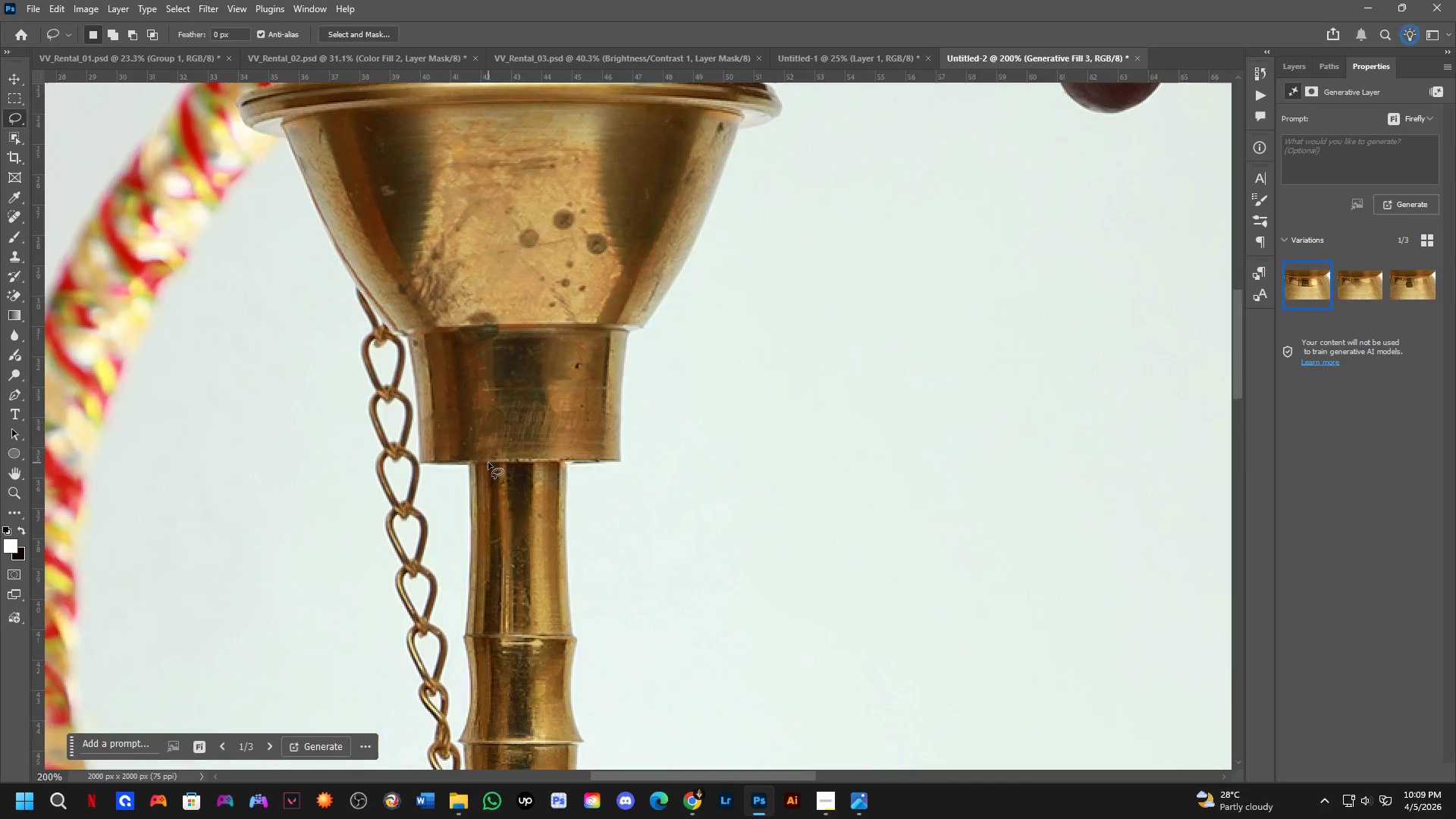 
left_click_drag(start_coordinate=[496, 507], to_coordinate=[542, 471])
 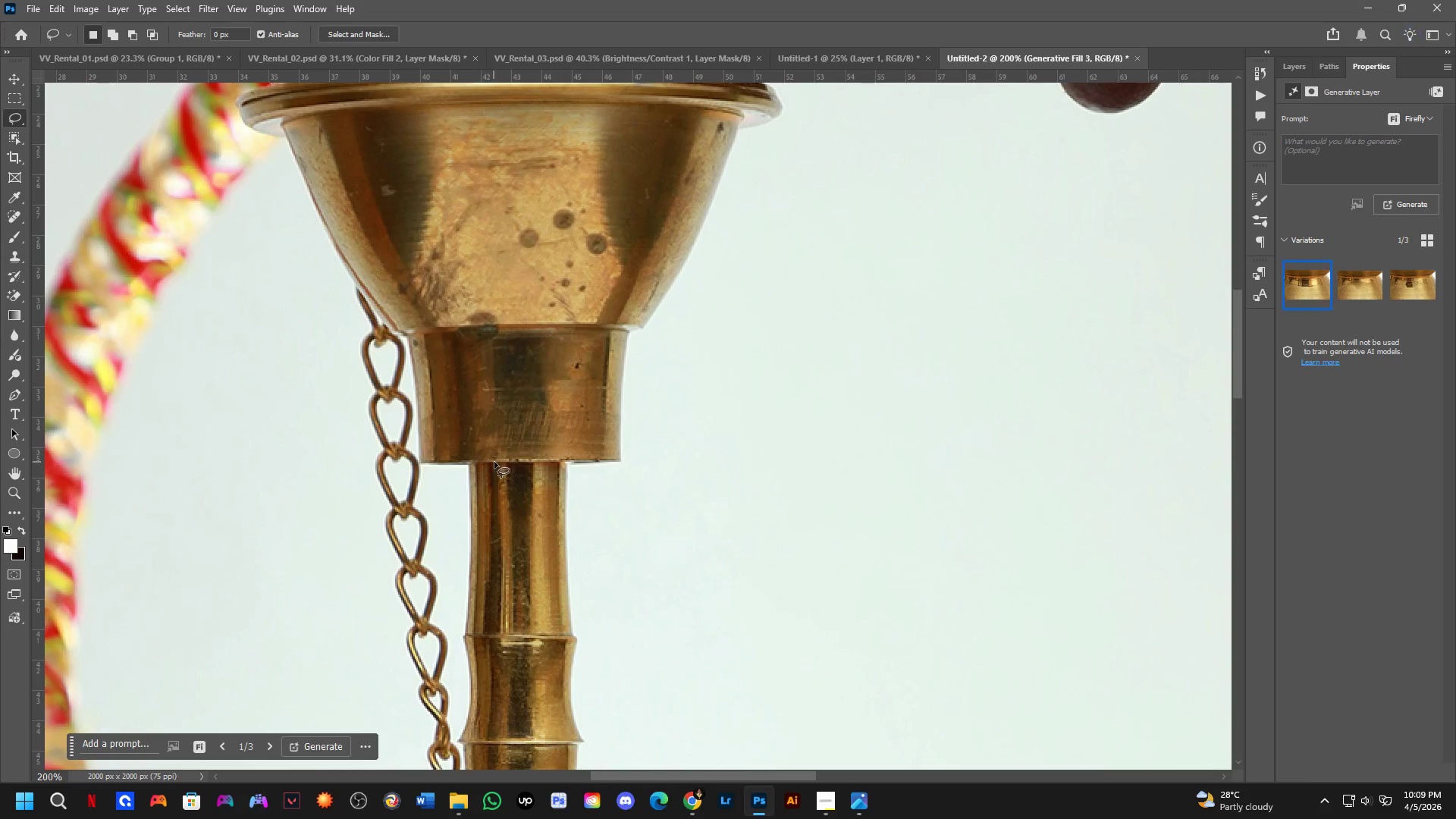 
scroll: coordinate [477, 418], scroll_direction: down, amount: 6.0
 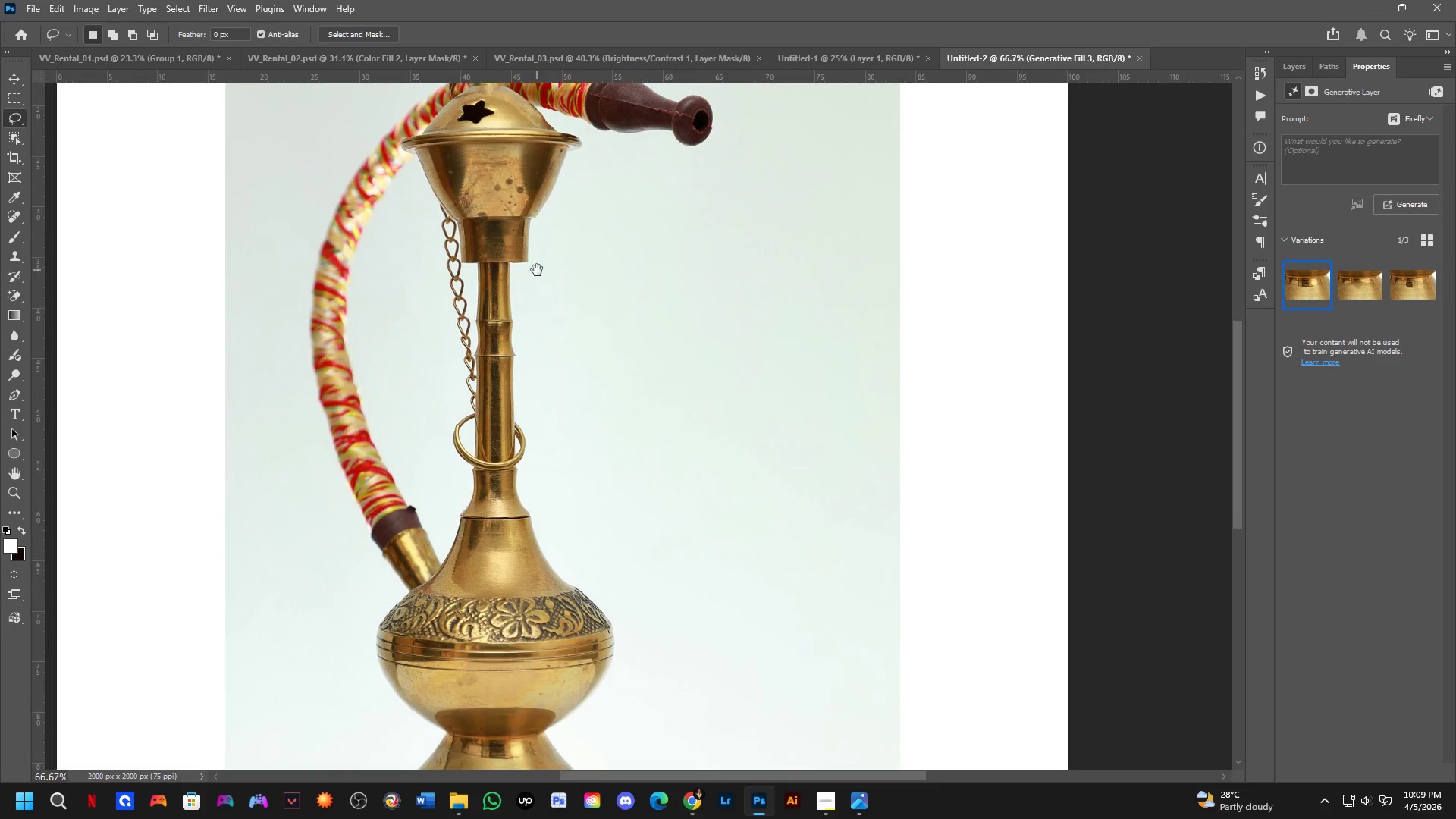 
hold_key(key=Space, duration=0.33)
 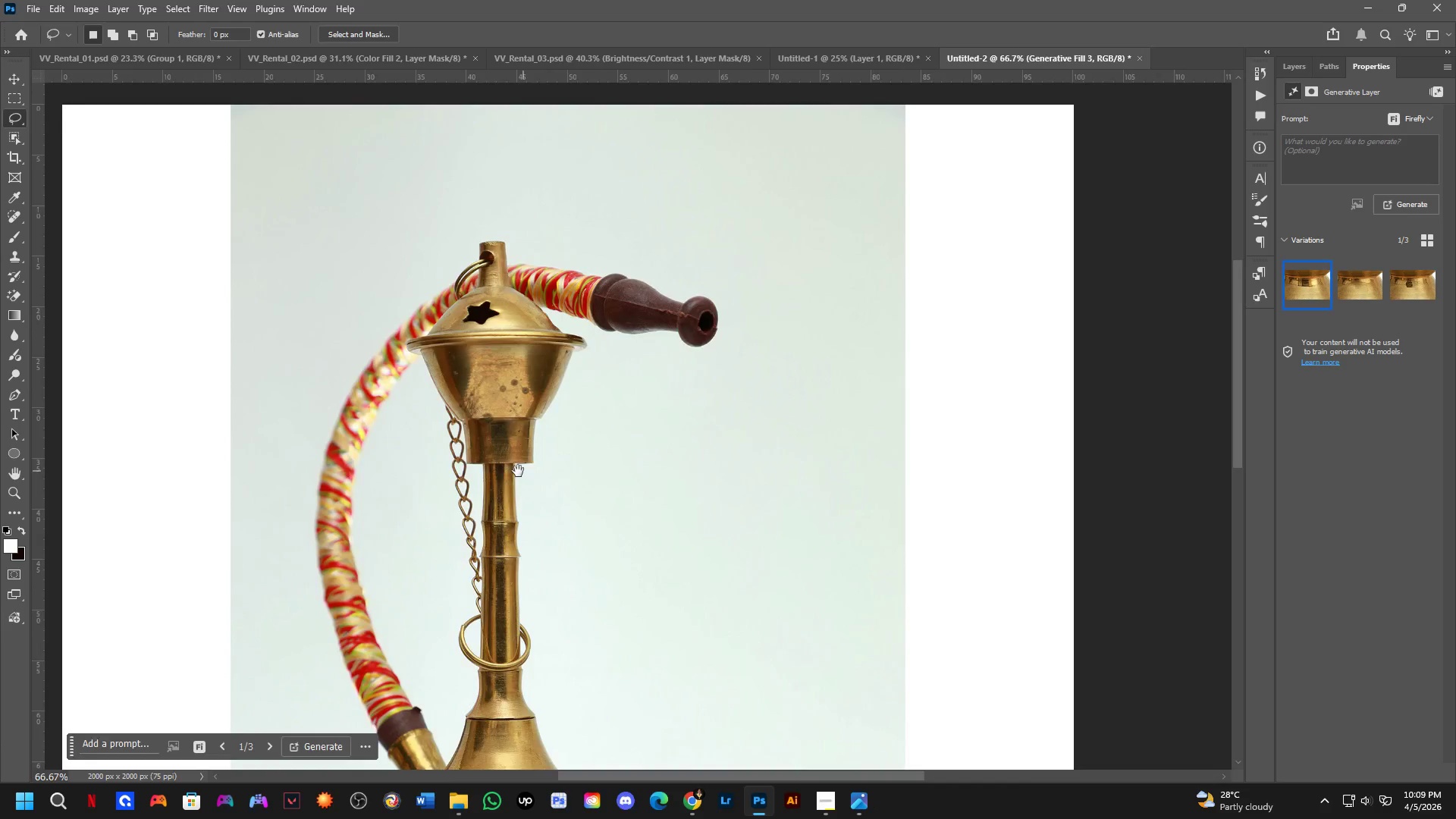 
key(Shift+ShiftLeft)
 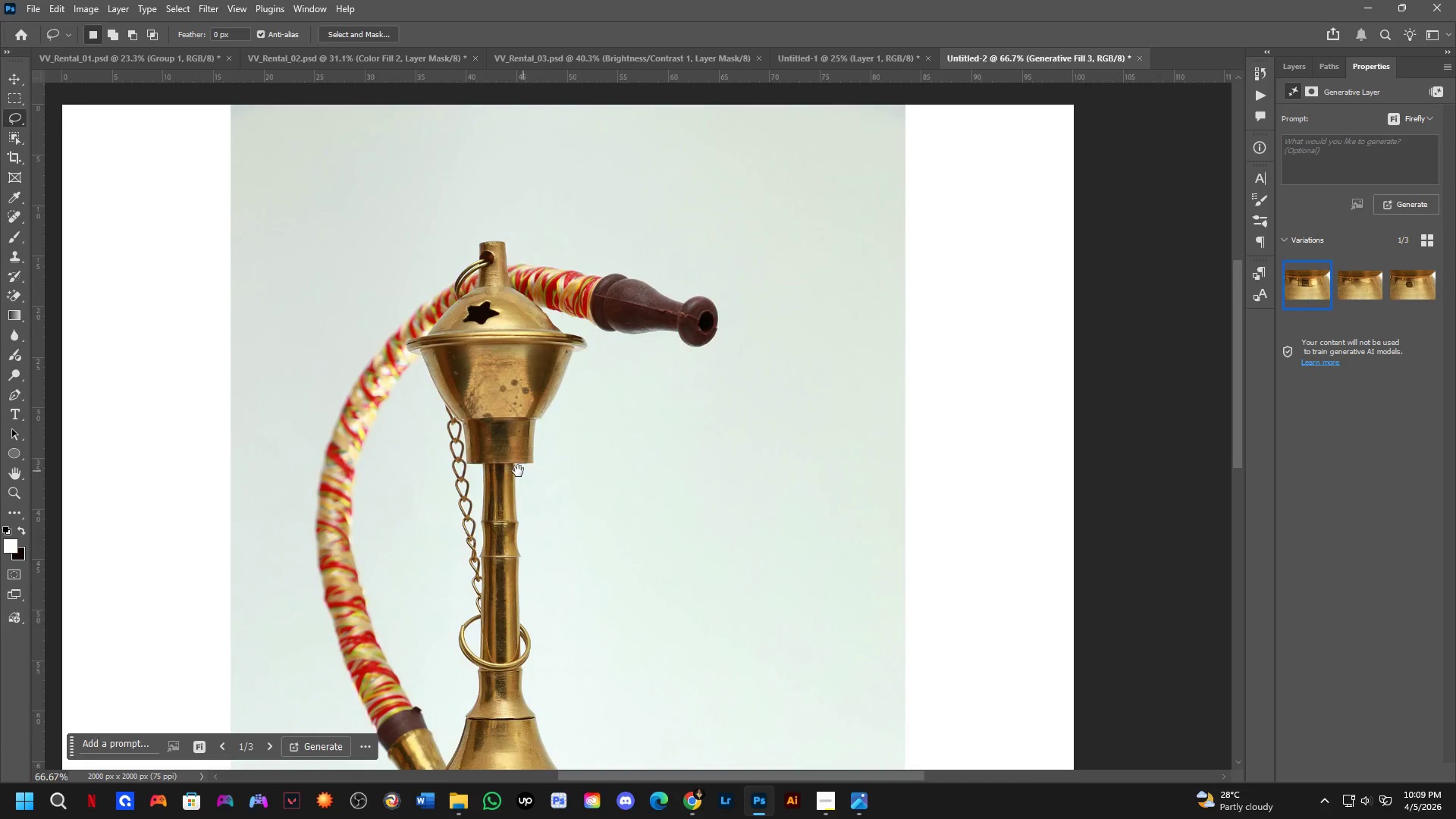 
scroll: coordinate [488, 463], scroll_direction: up, amount: 2.0
 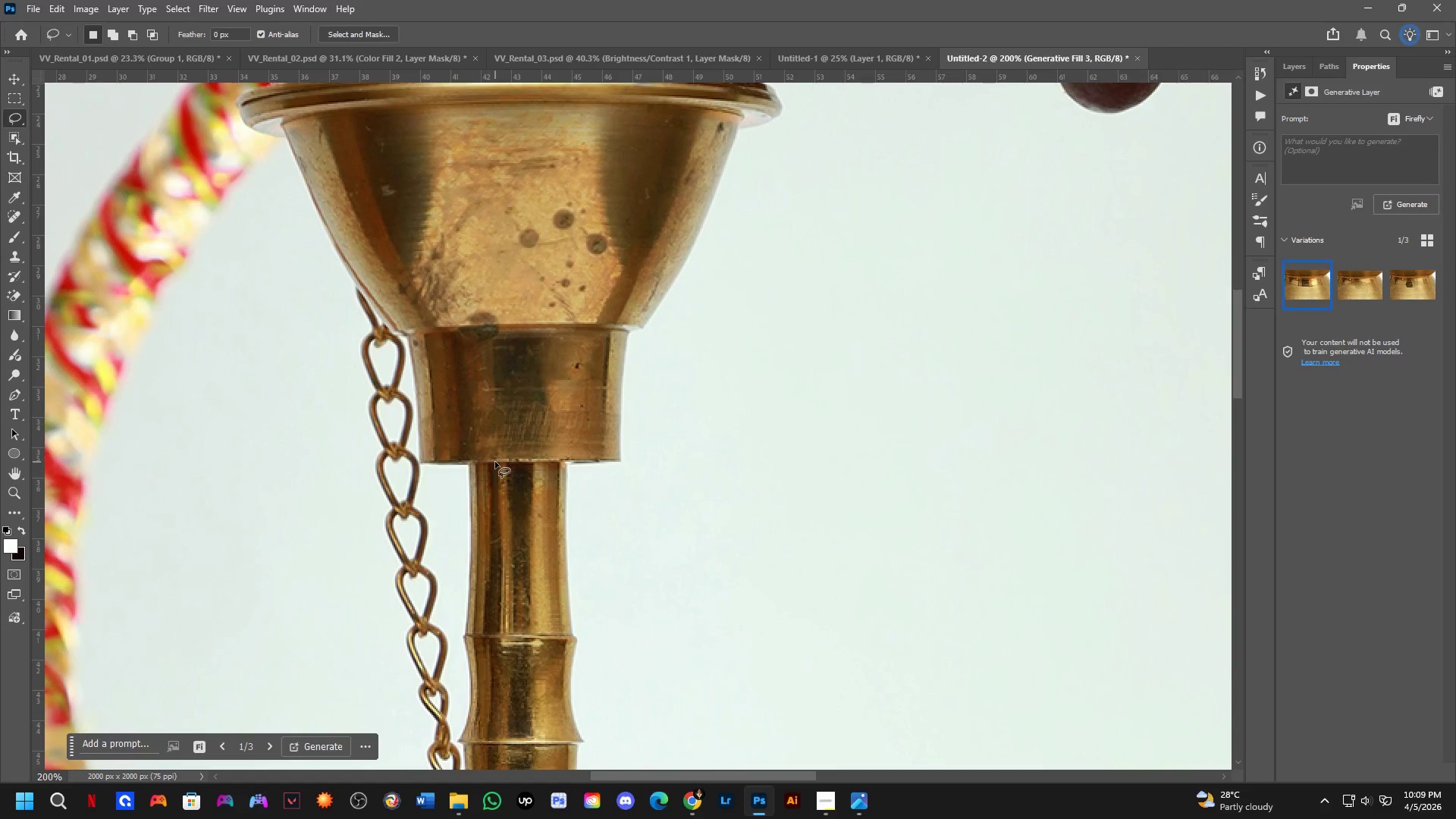 
hold_key(key=Space, duration=0.53)
 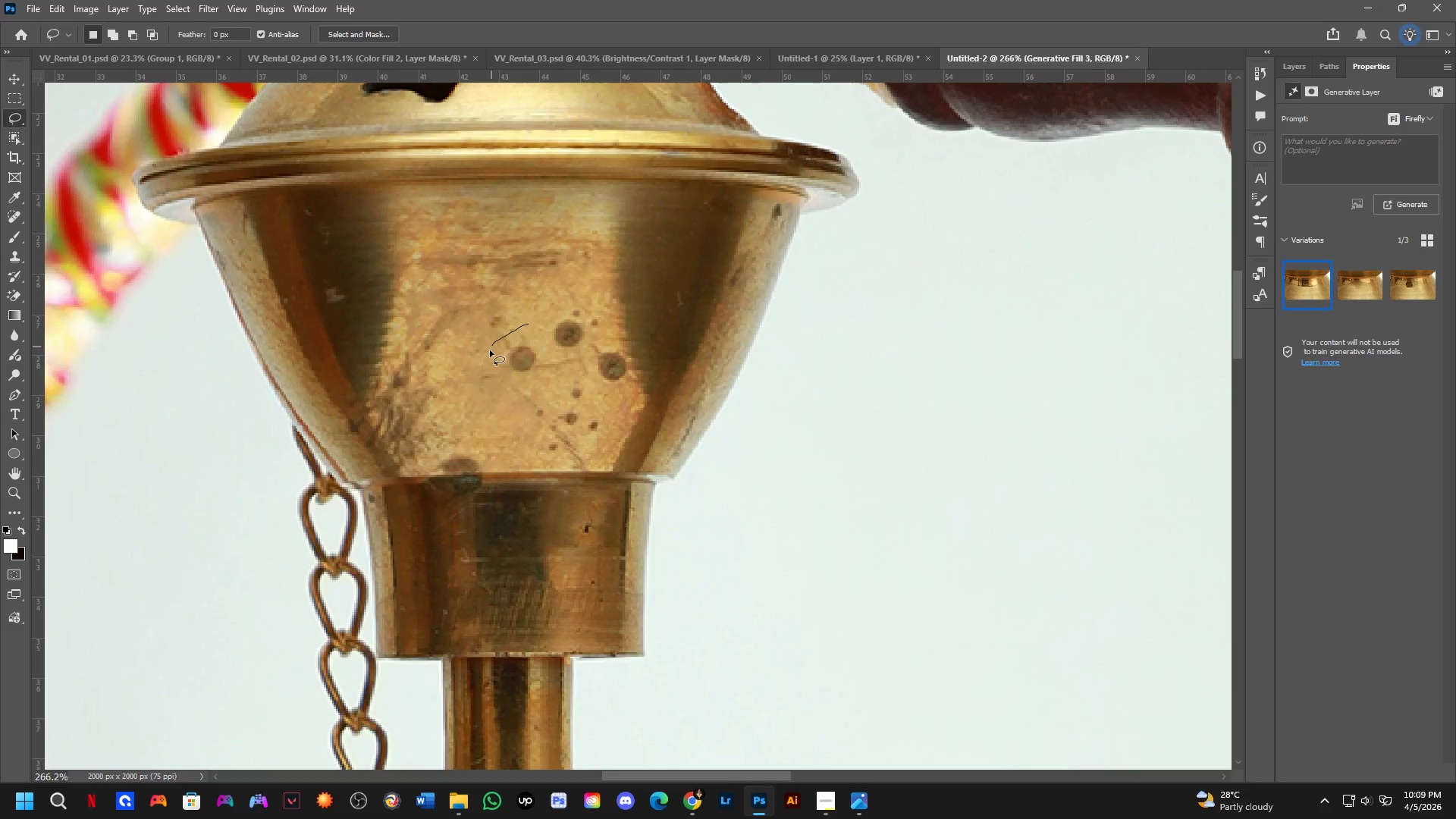 
scroll: coordinate [502, 471], scroll_direction: up, amount: 3.0
 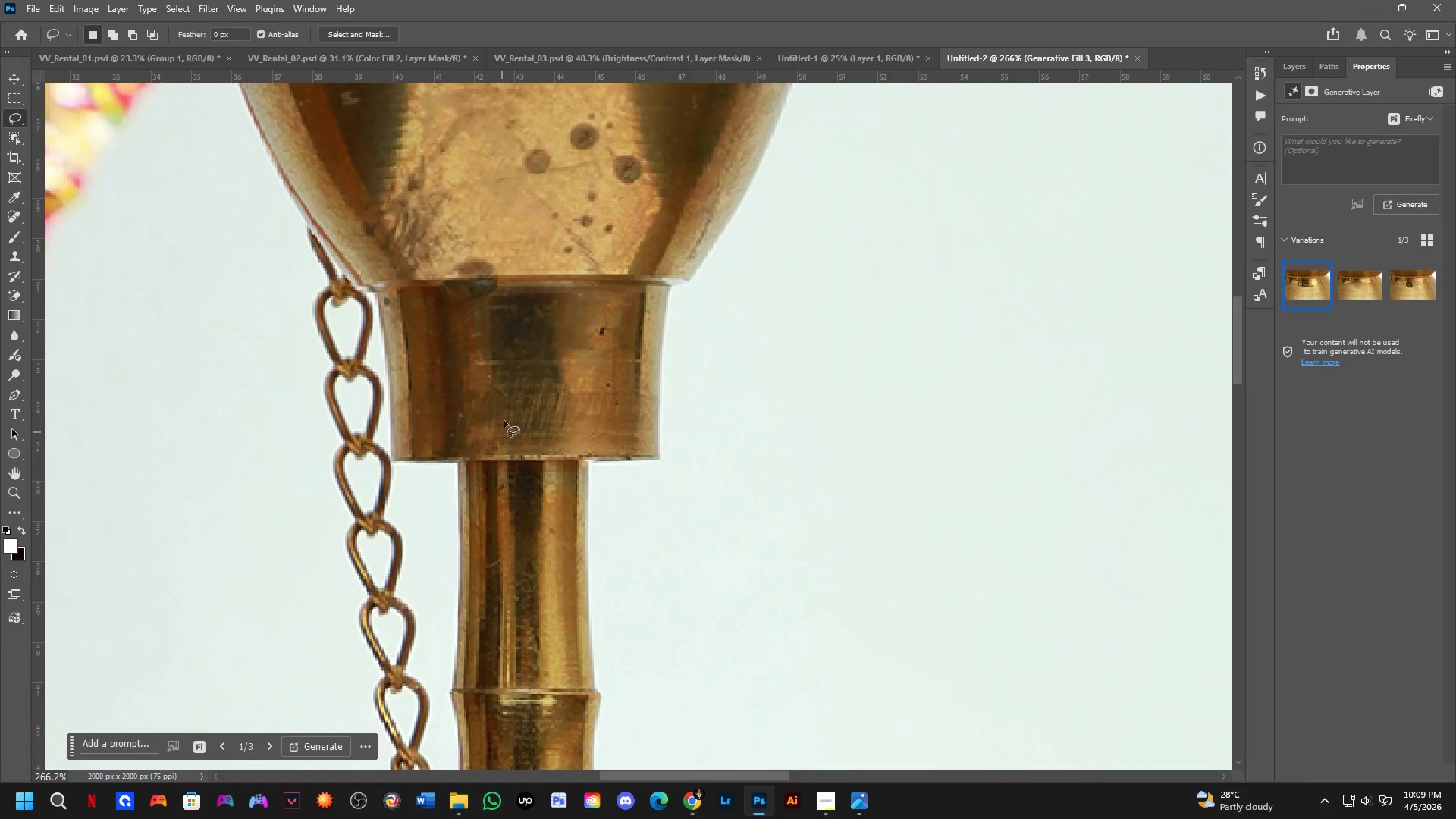 
left_click_drag(start_coordinate=[532, 280], to_coordinate=[517, 477])
 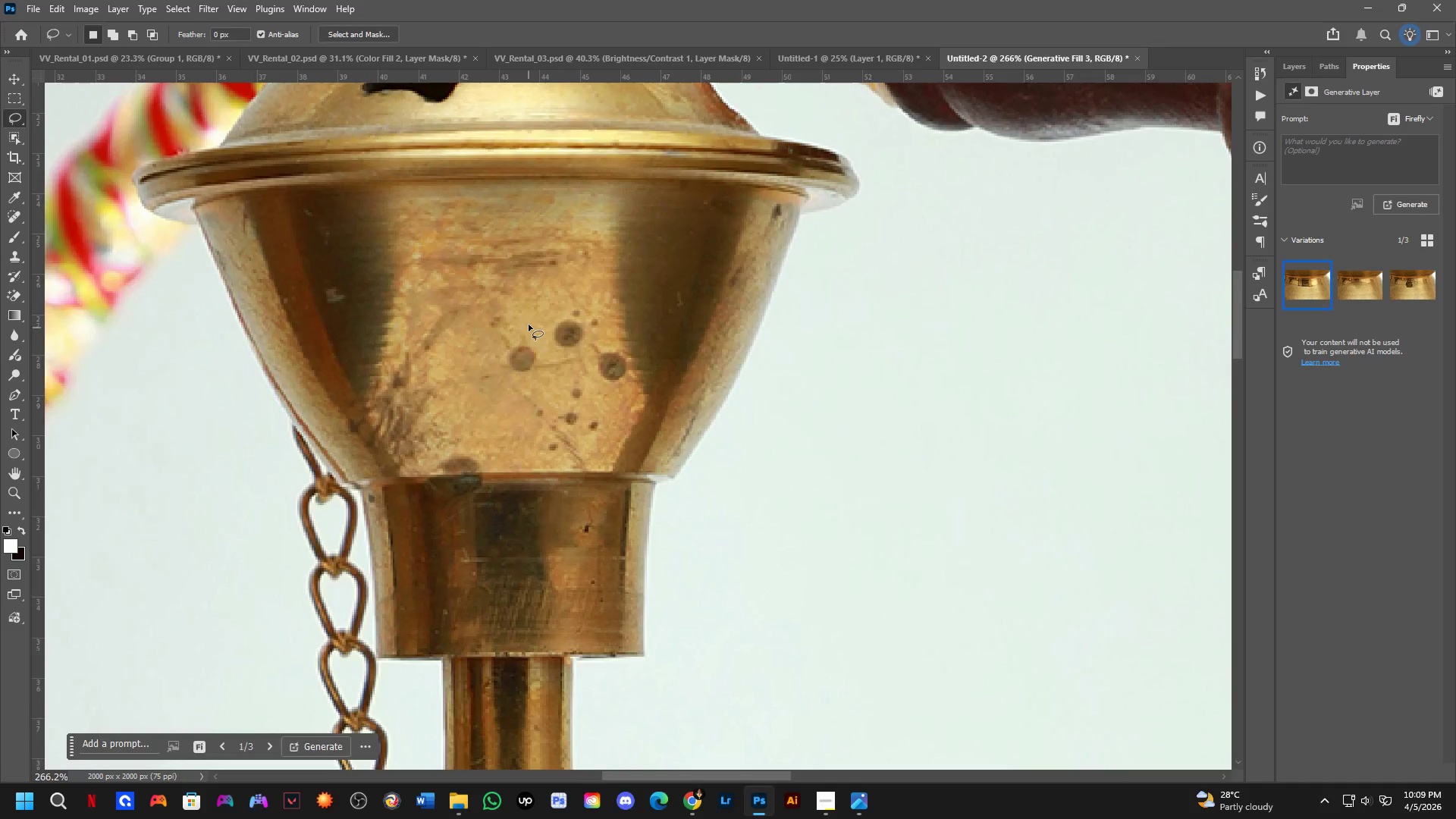 
key(Shift+ShiftLeft)
 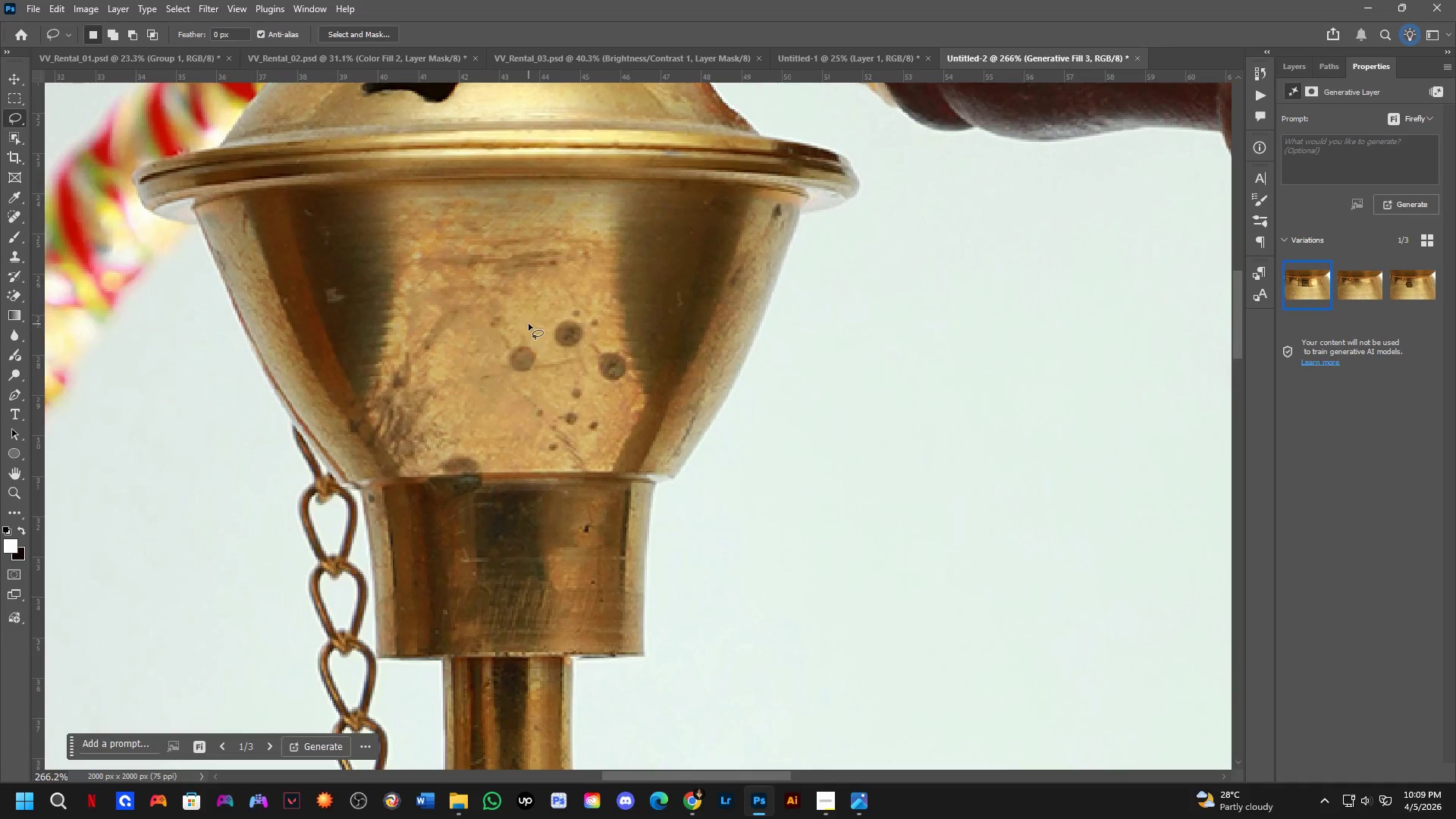 
left_click_drag(start_coordinate=[529, 324], to_coordinate=[583, 308])
 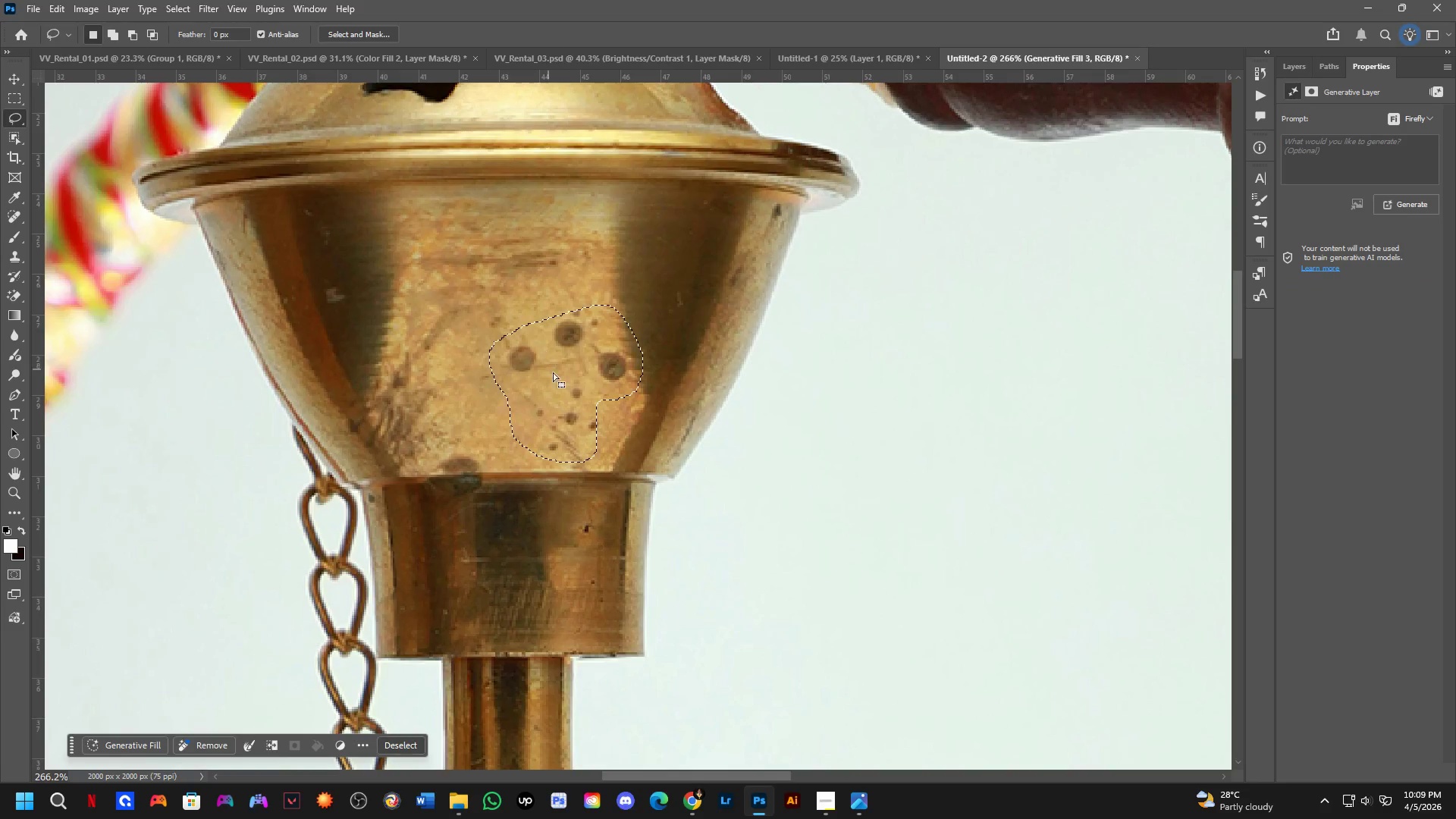 
hold_key(key=ShiftLeft, duration=0.31)
left_click_drag(start_coordinate=[598, 366], to_coordinate=[526, 459])
 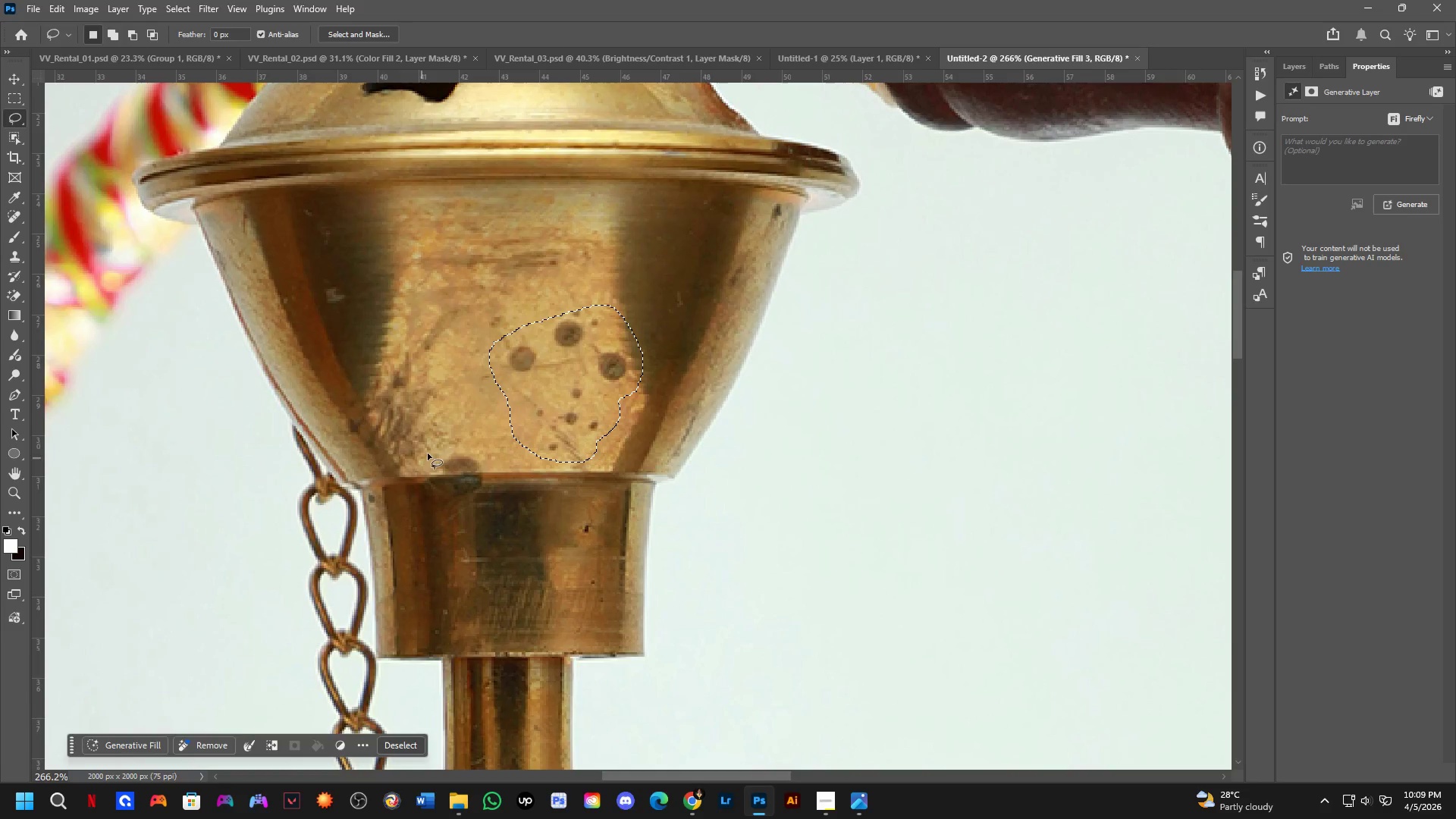 
key(Shift+ShiftLeft)
 